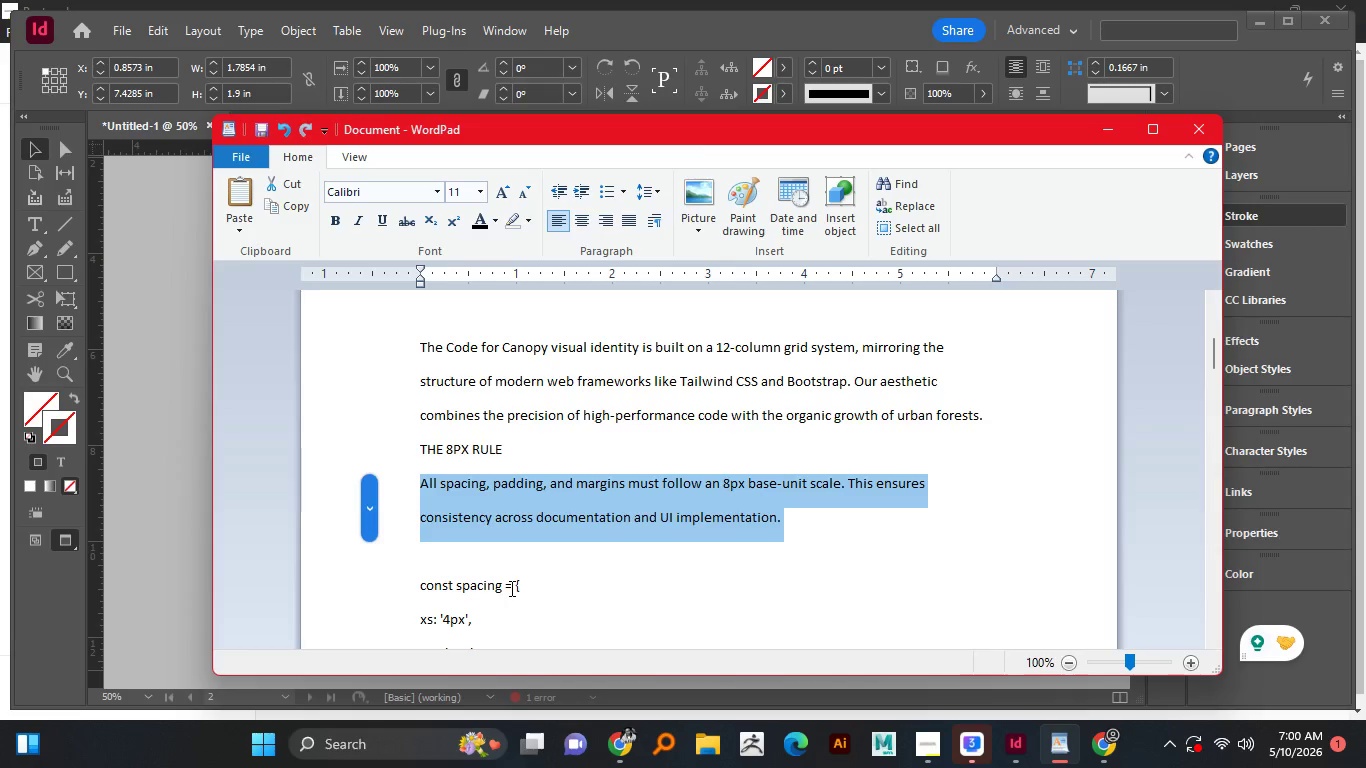 
scroll: coordinate [510, 588], scroll_direction: down, amount: 1.0
 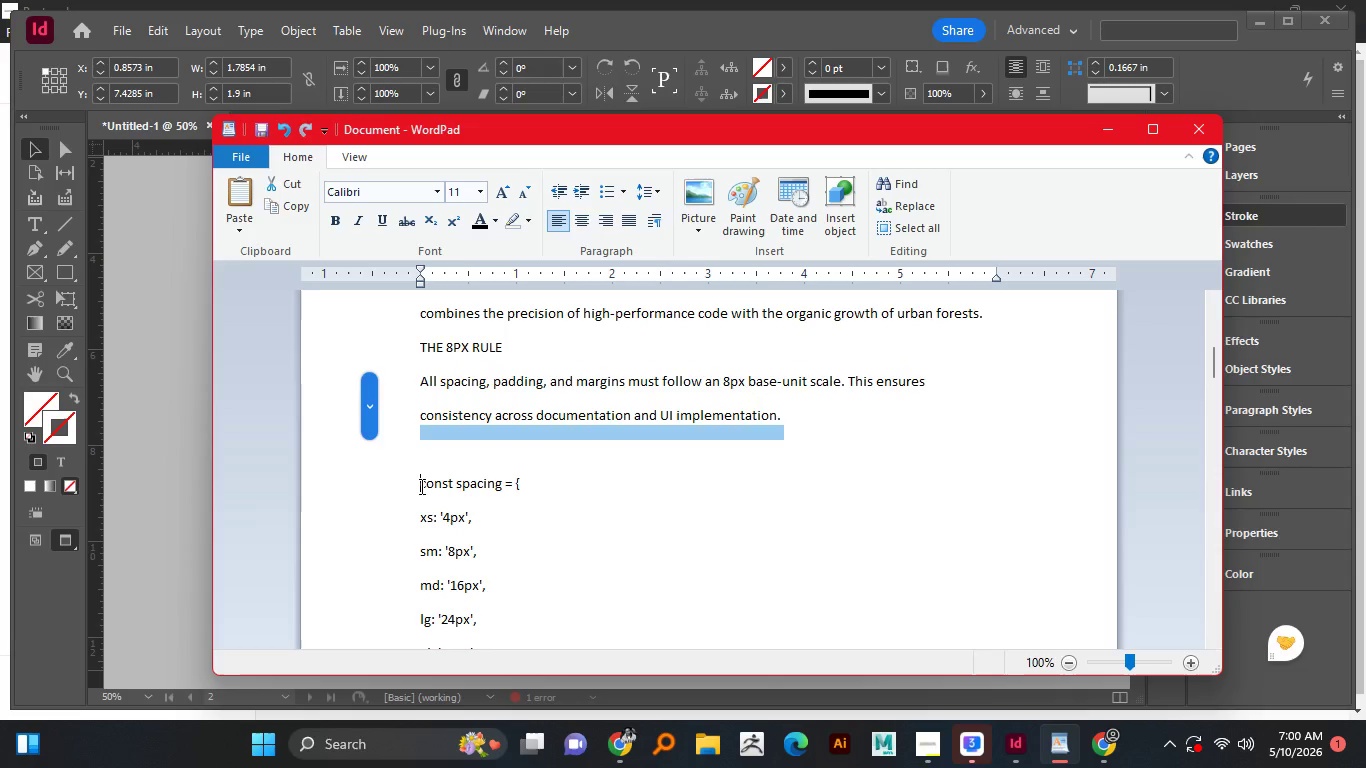 
left_click_drag(start_coordinate=[420, 486], to_coordinate=[512, 442])
 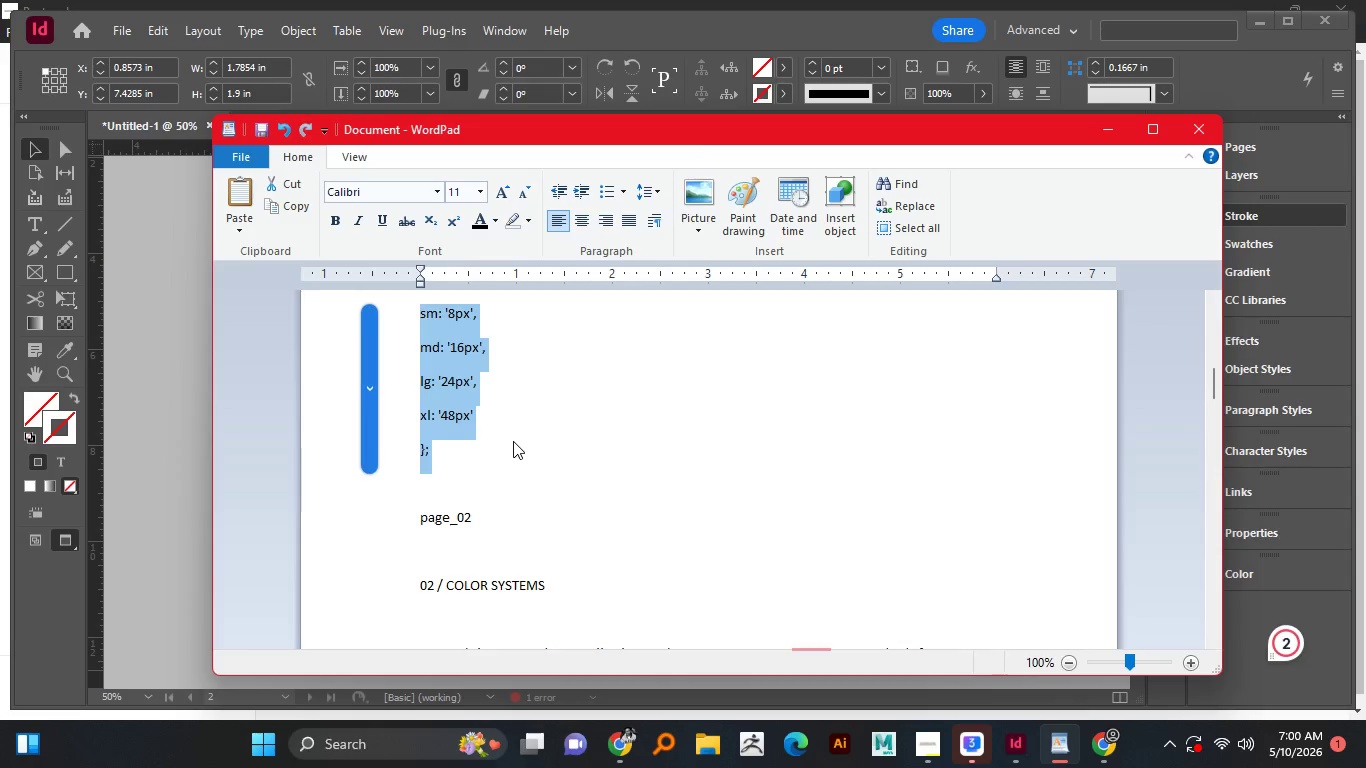 
key(Control+C)
 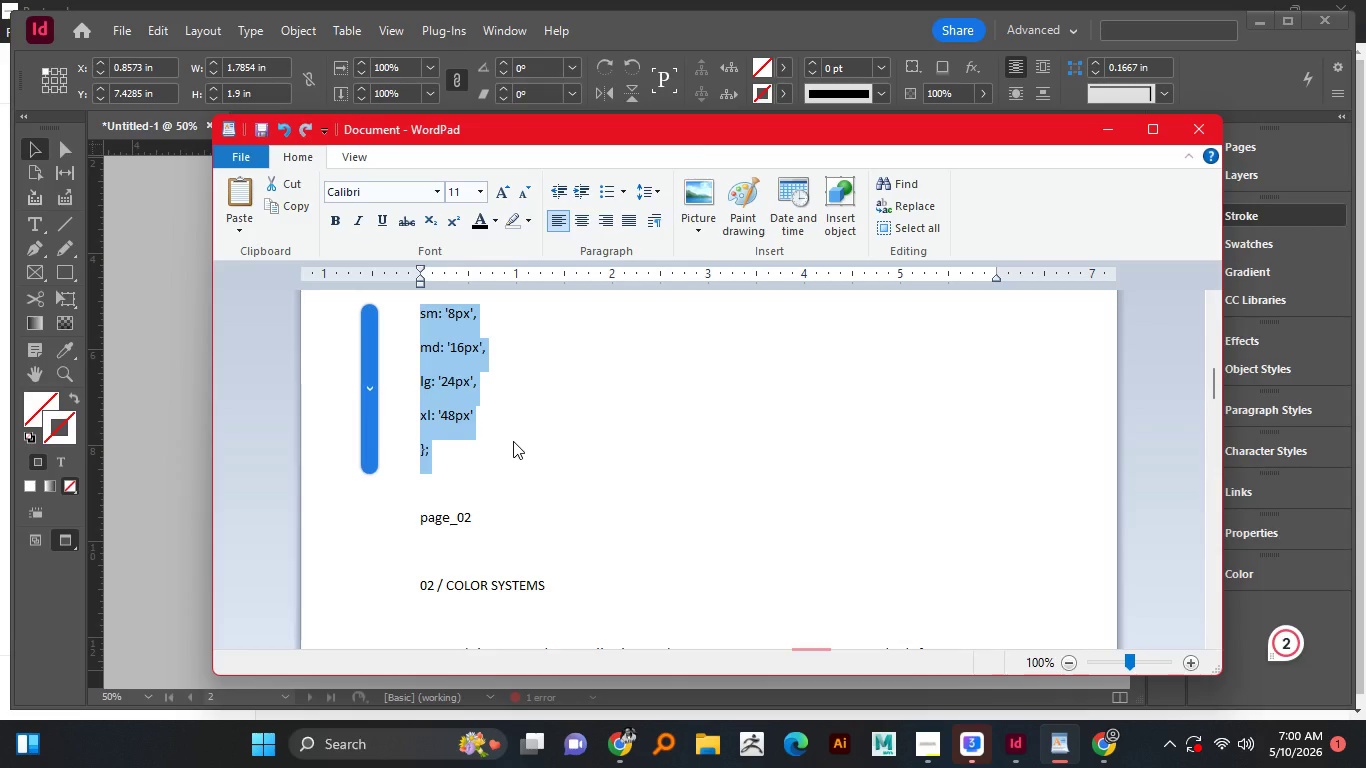 
key(Control+C)
 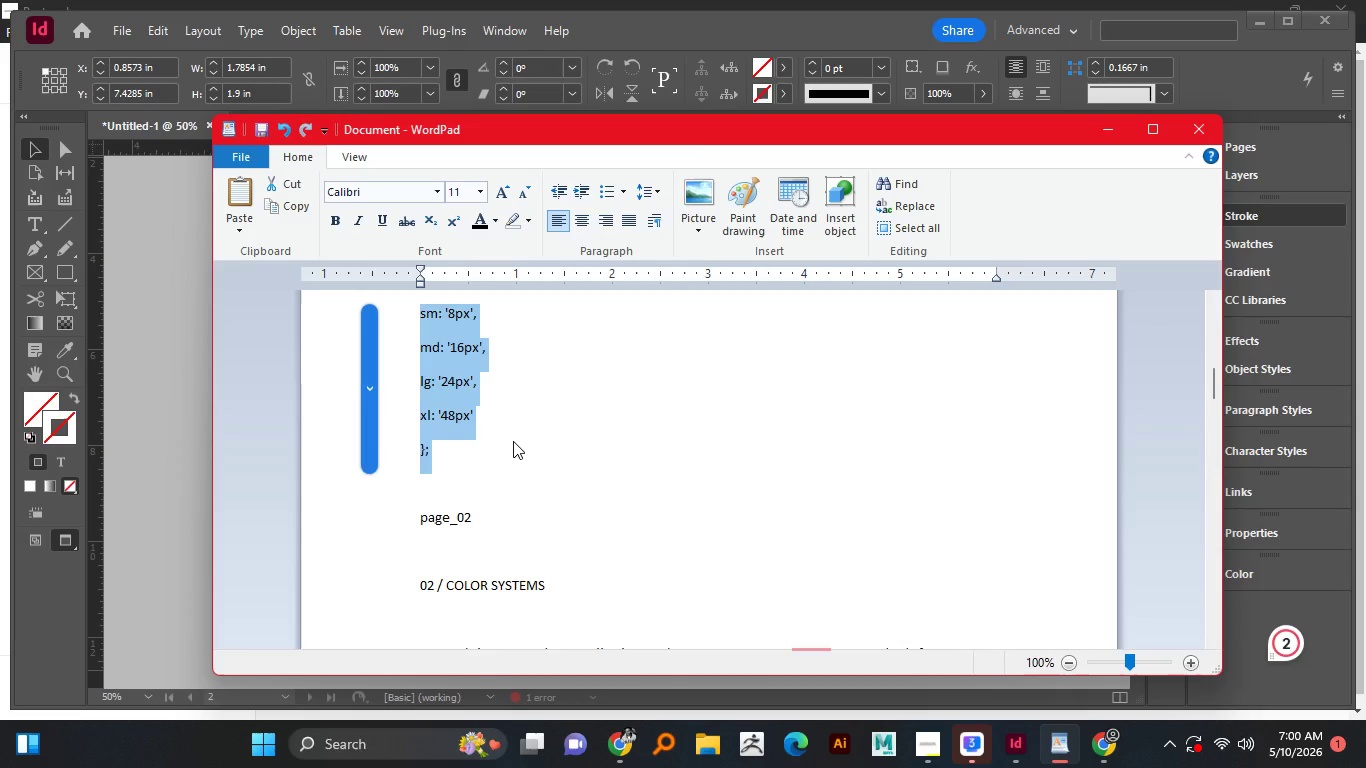 
key(Control+C)
 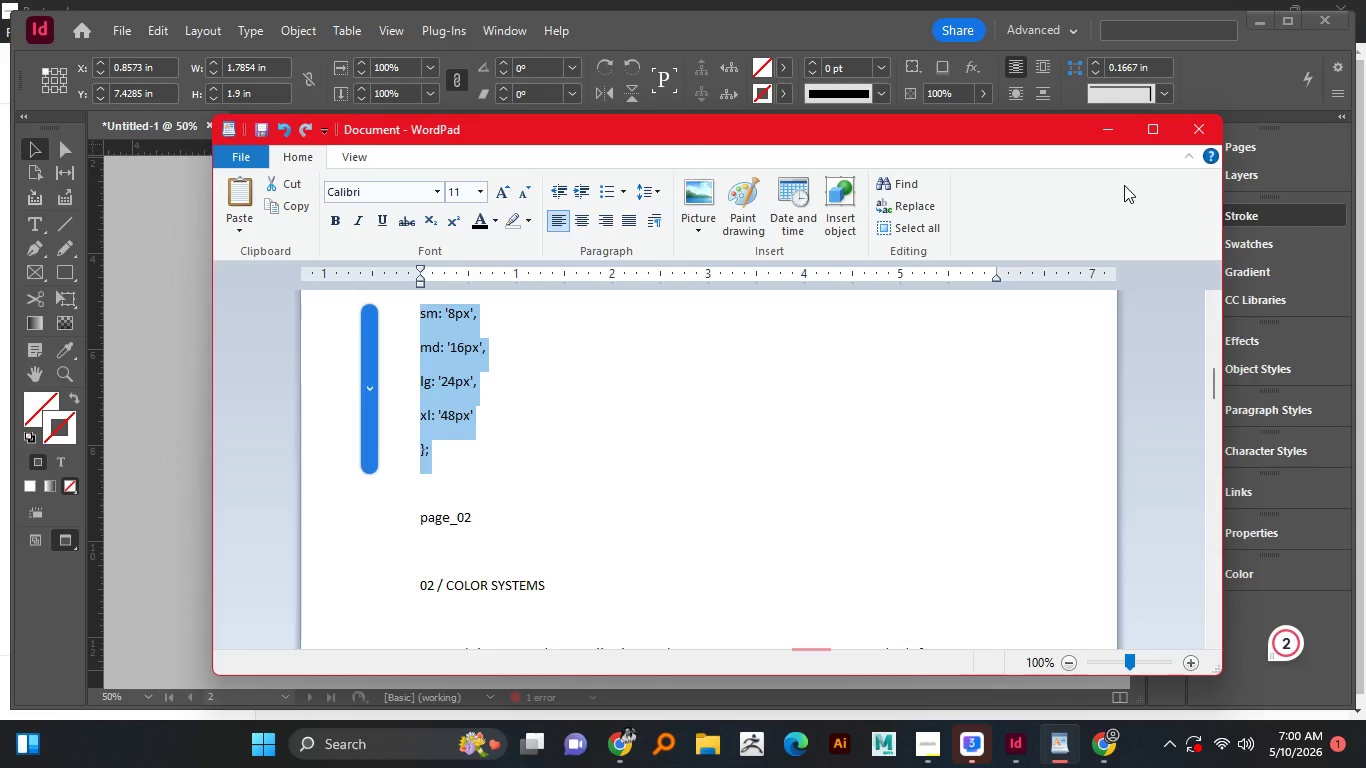 
left_click([1093, 119])
 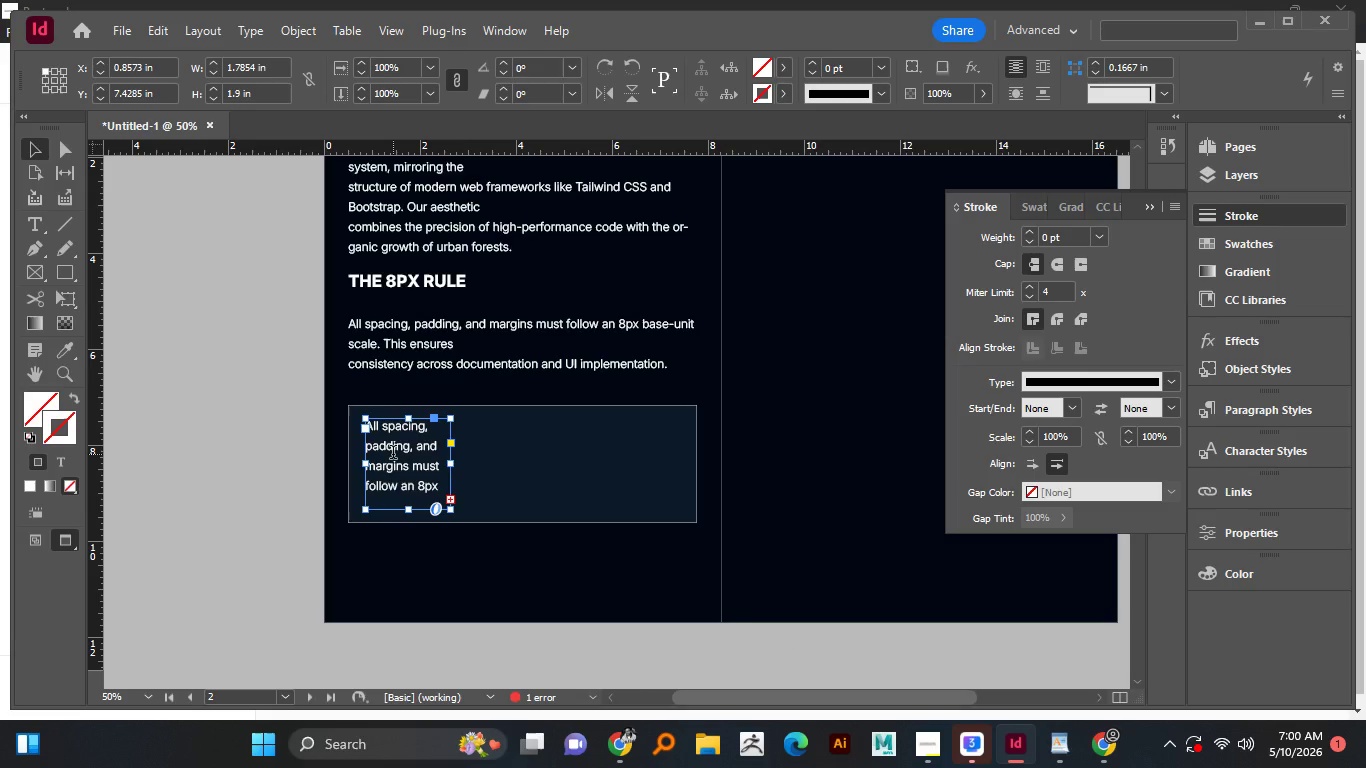 
double_click([393, 454])
 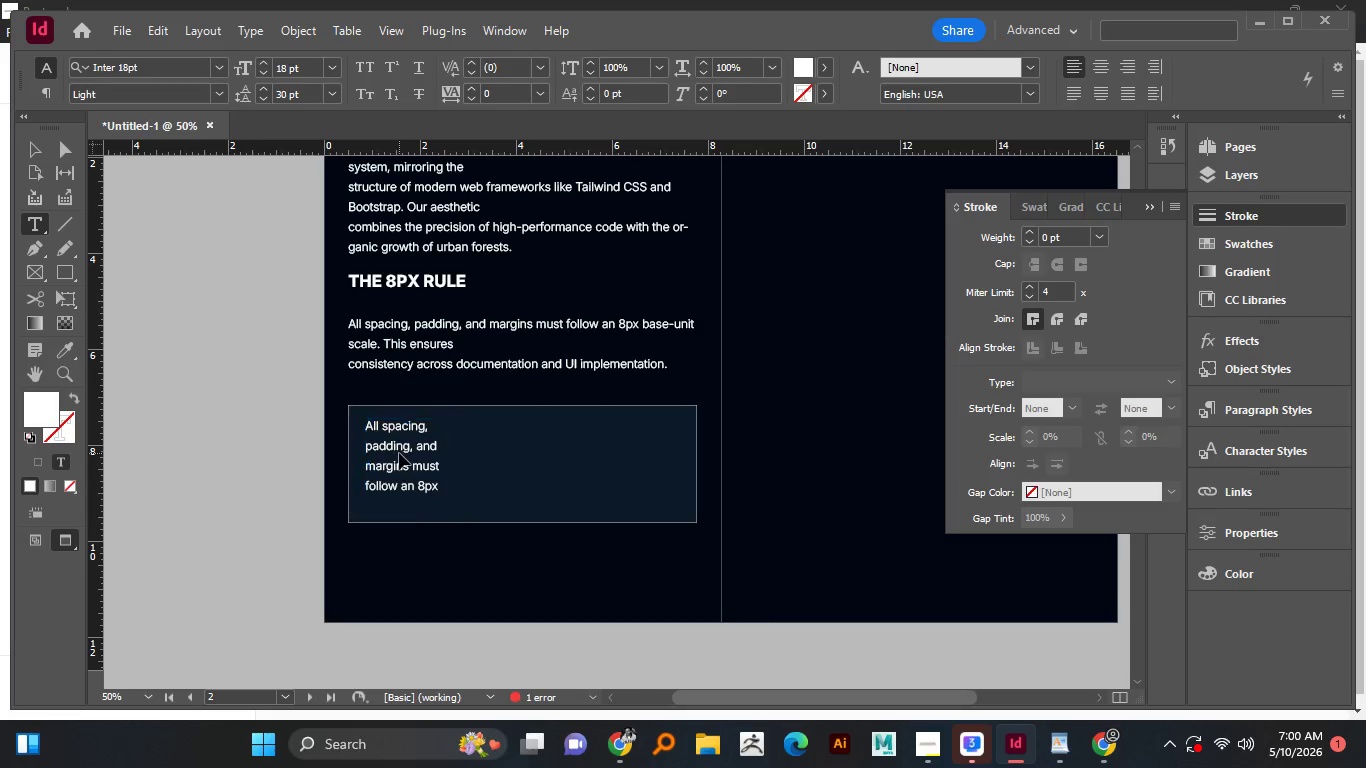 
key(Control+A)
 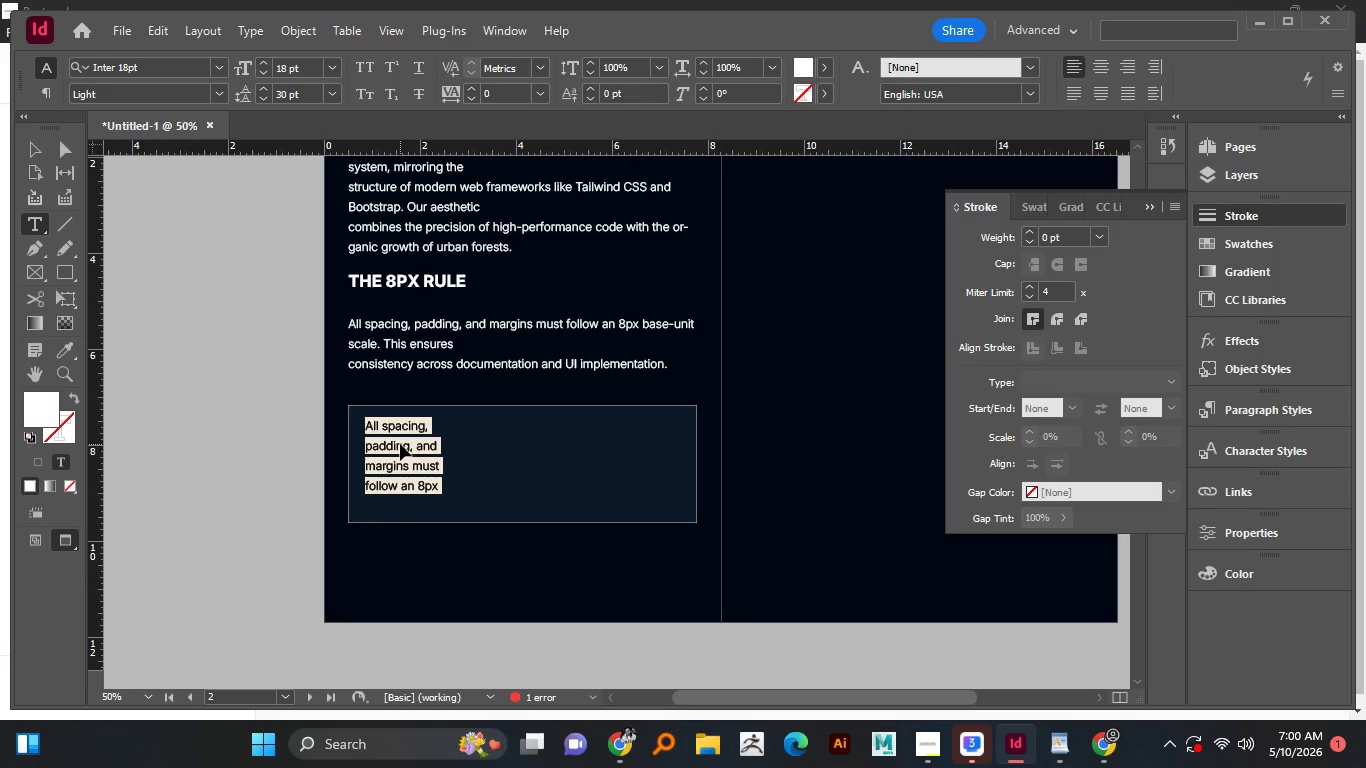 
key(Control+V)
 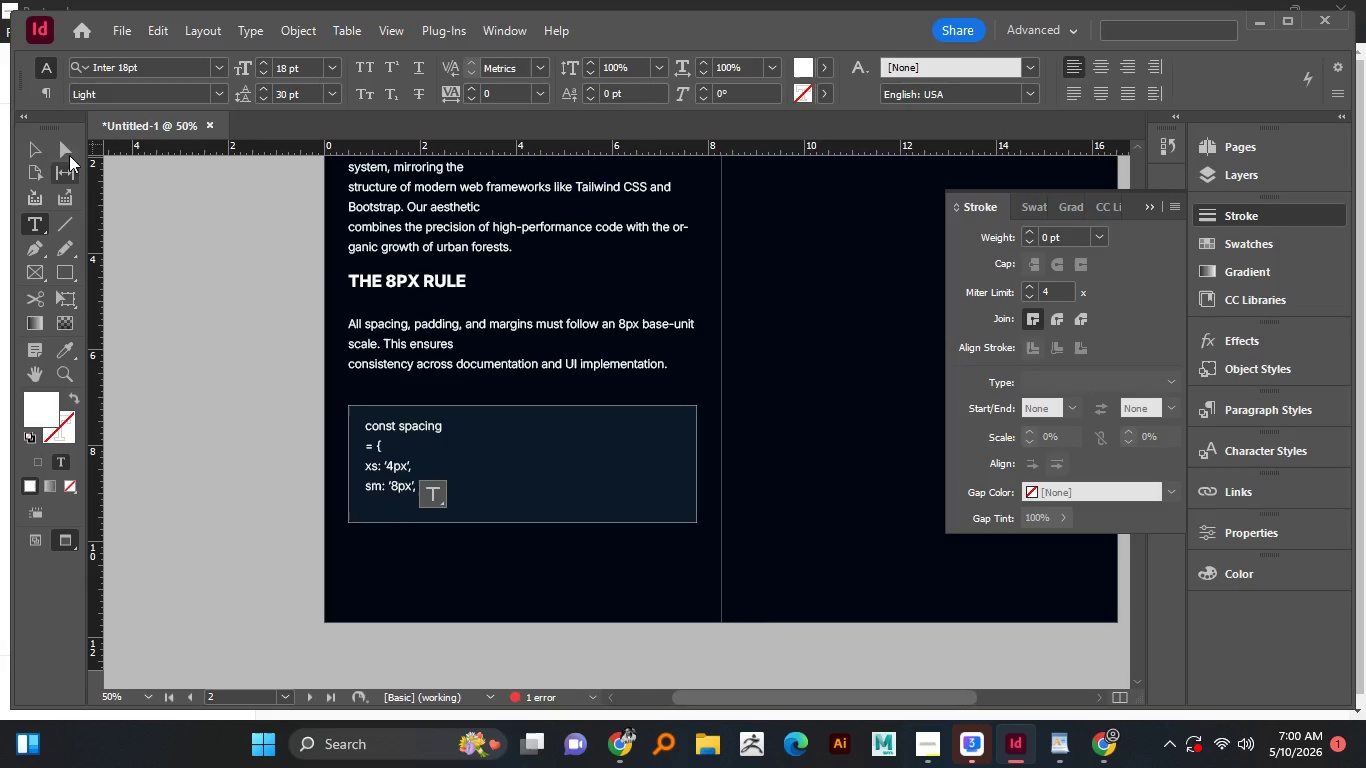 
left_click([37, 150])
 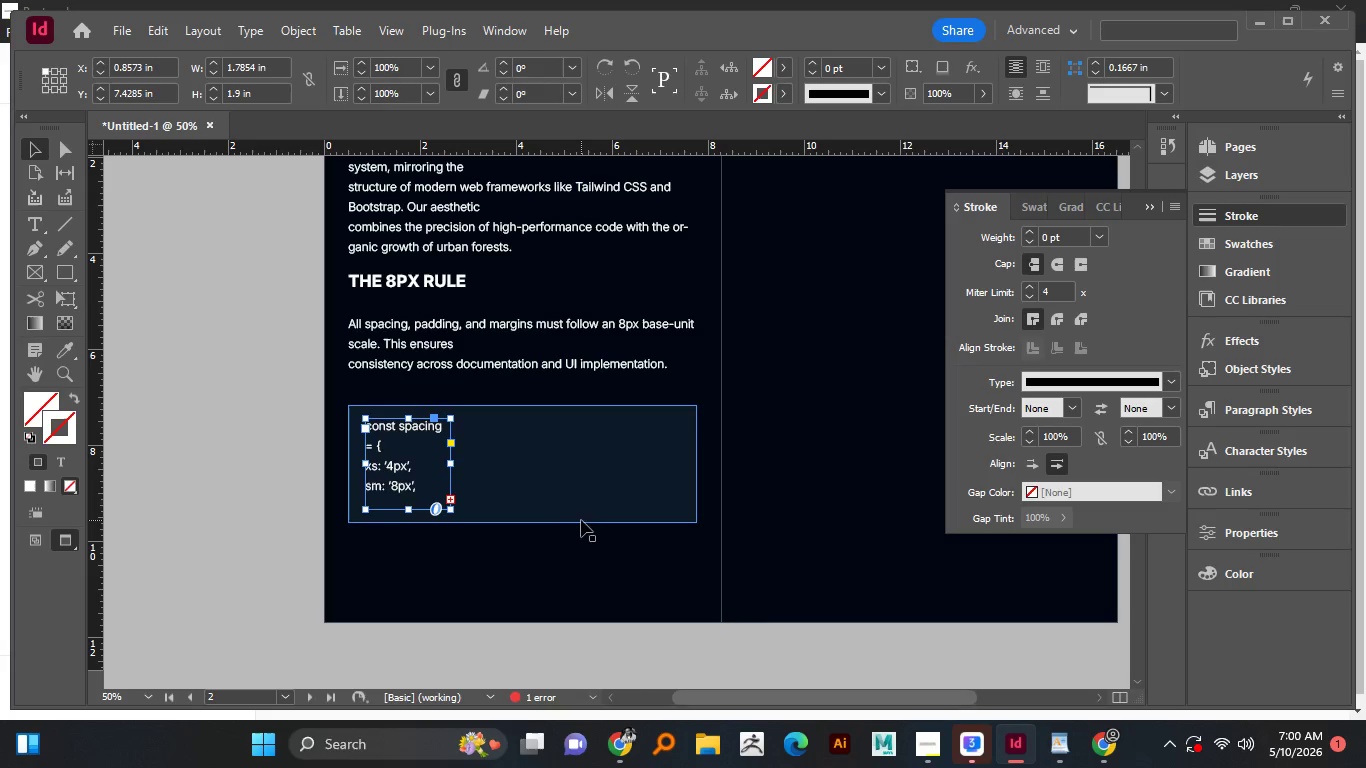 
left_click([532, 520])
 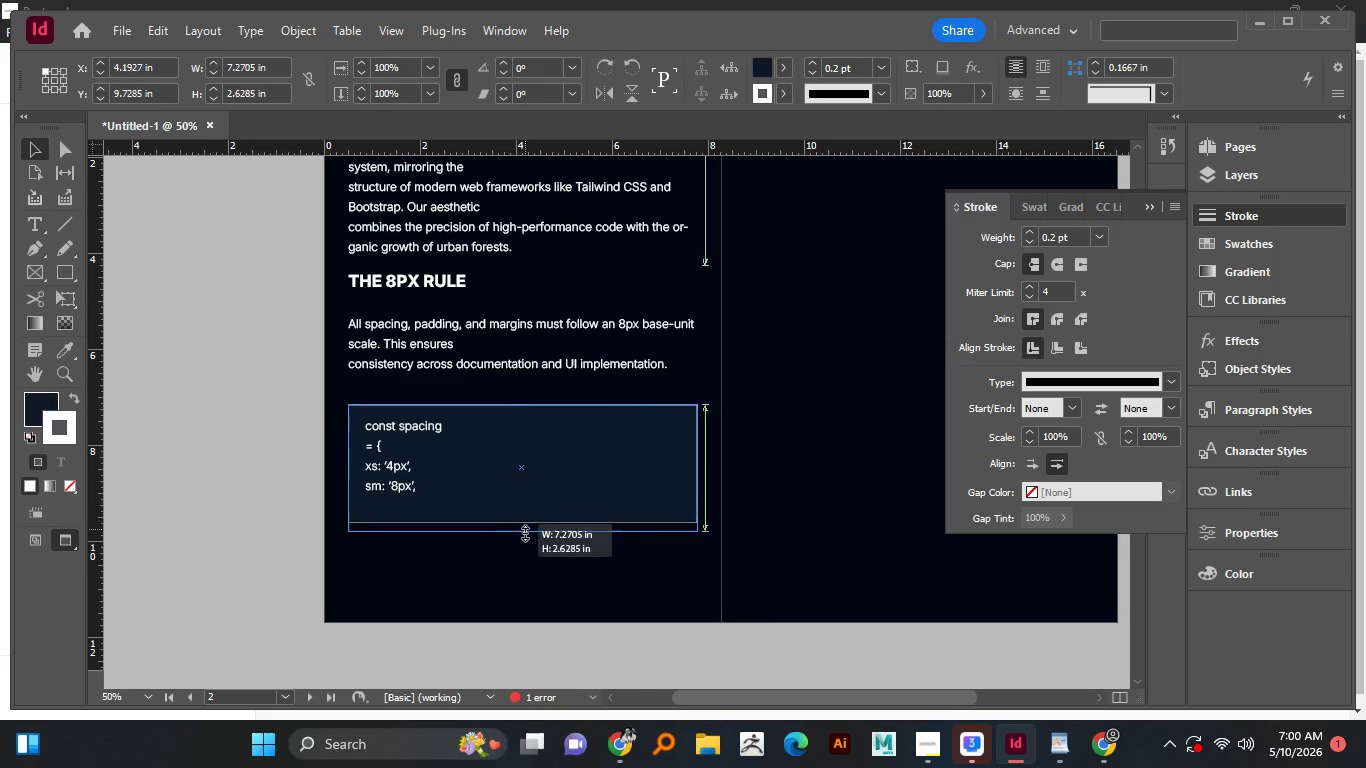 
left_click_drag(start_coordinate=[525, 521], to_coordinate=[530, 552])
 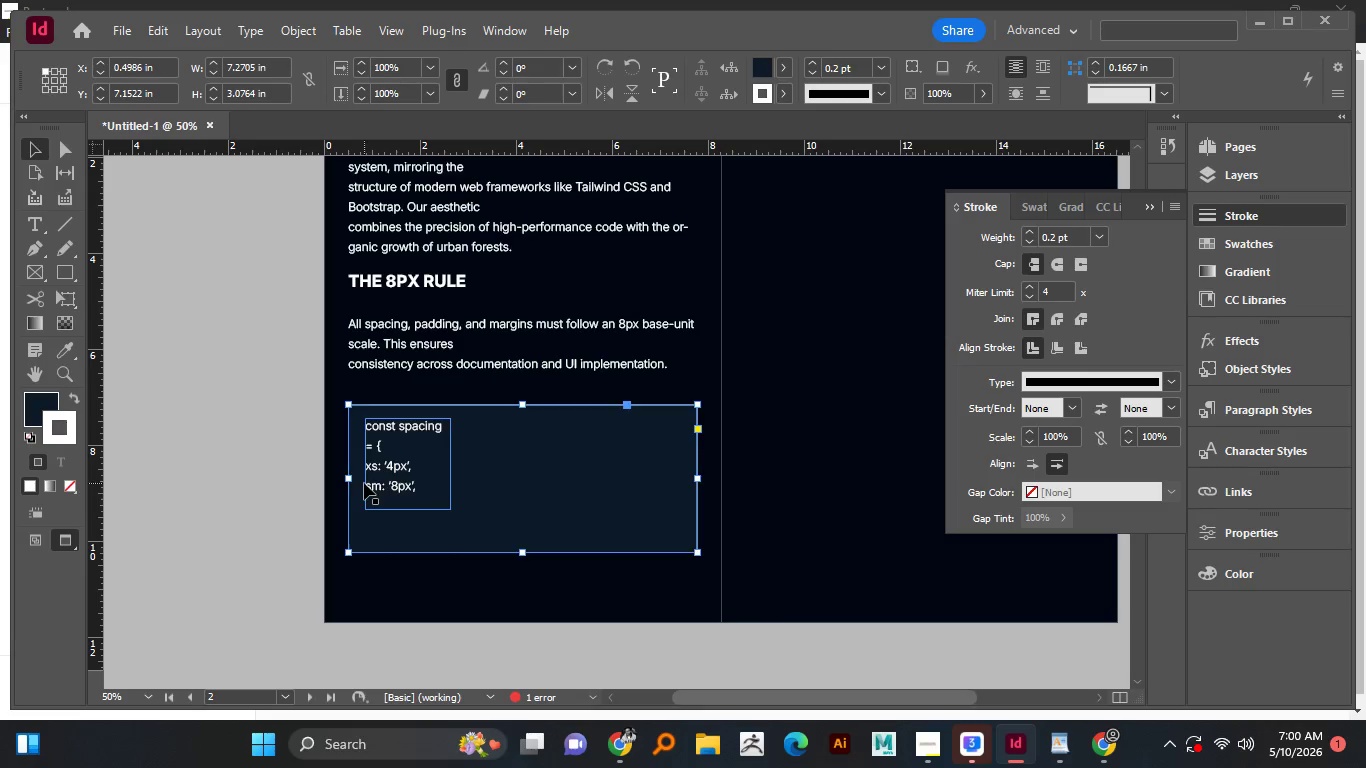 
left_click([364, 483])
 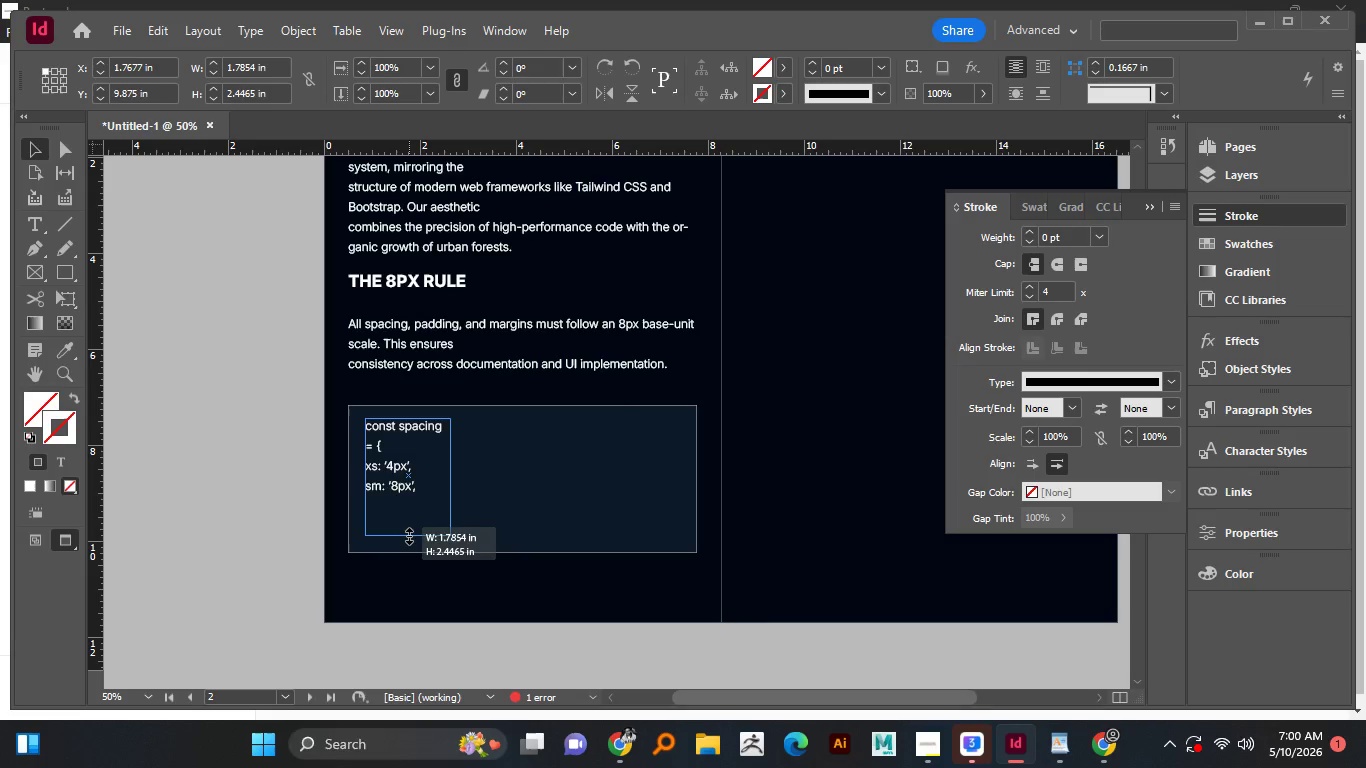 
left_click_drag(start_coordinate=[407, 511], to_coordinate=[409, 537])
 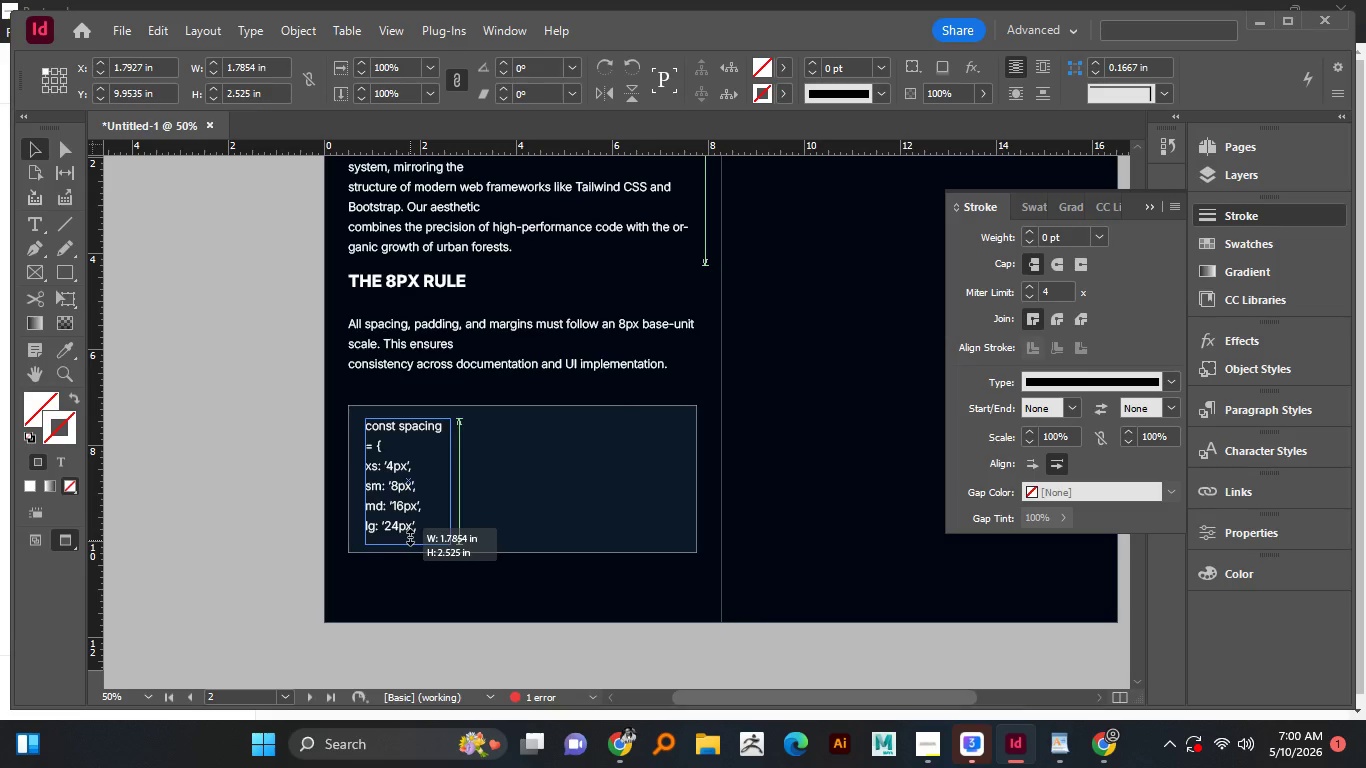 
left_click([410, 536])
 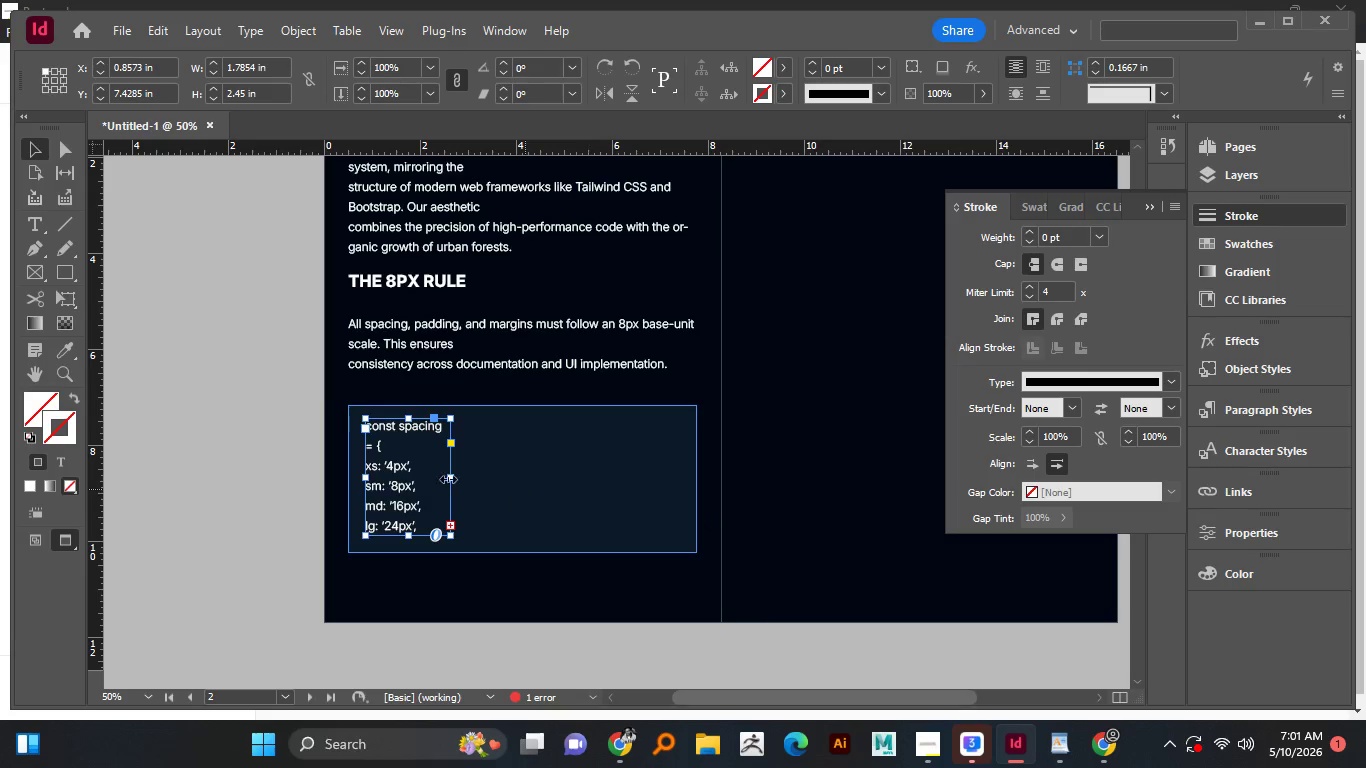 
wait(6.72)
 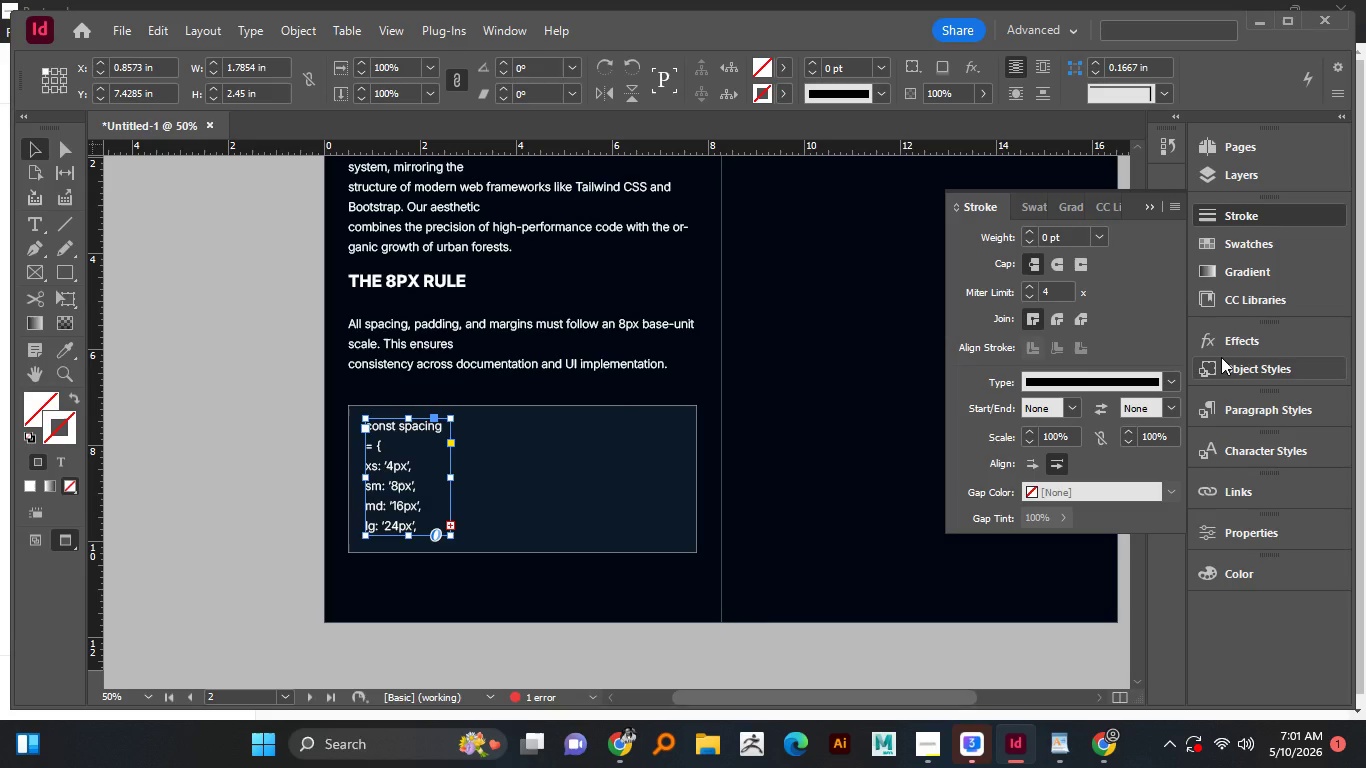 
left_click_drag(start_coordinate=[450, 477], to_coordinate=[474, 470])
 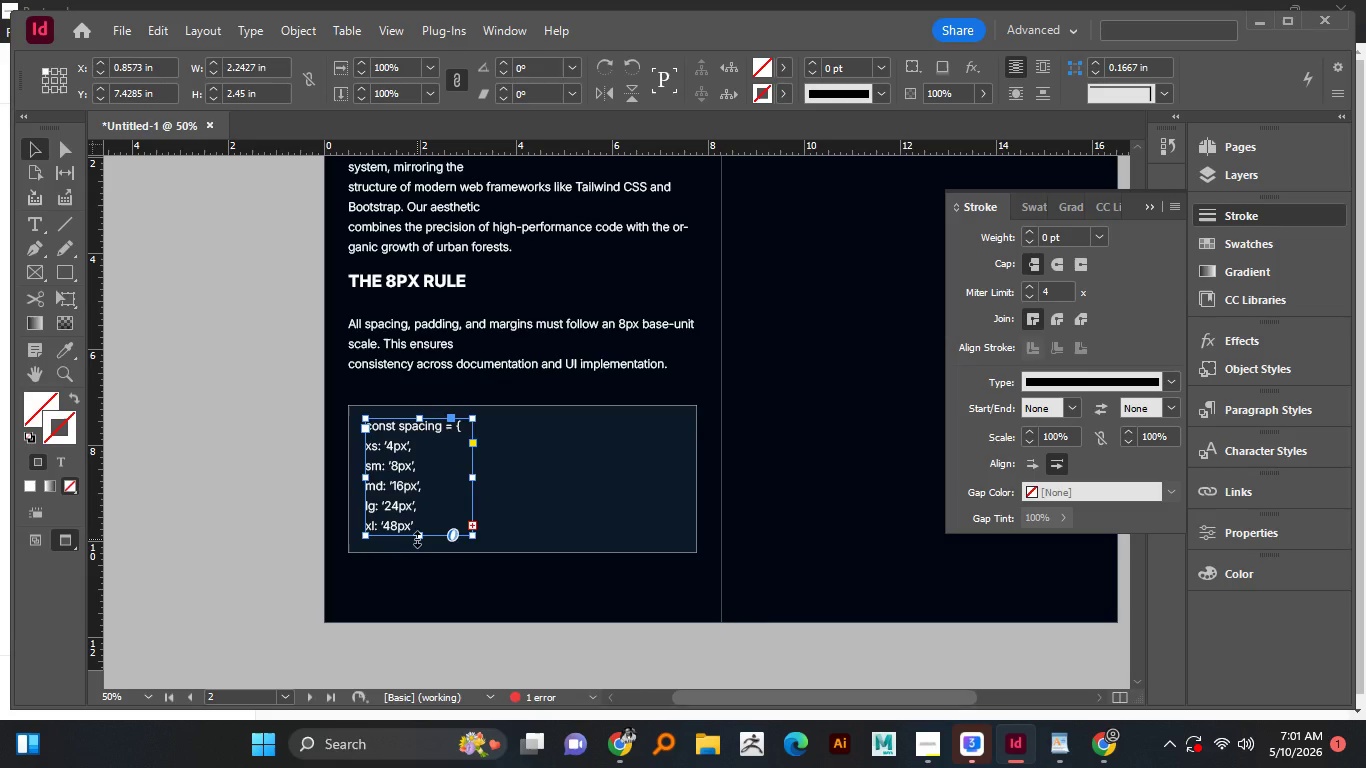 
left_click_drag(start_coordinate=[417, 539], to_coordinate=[419, 561])
 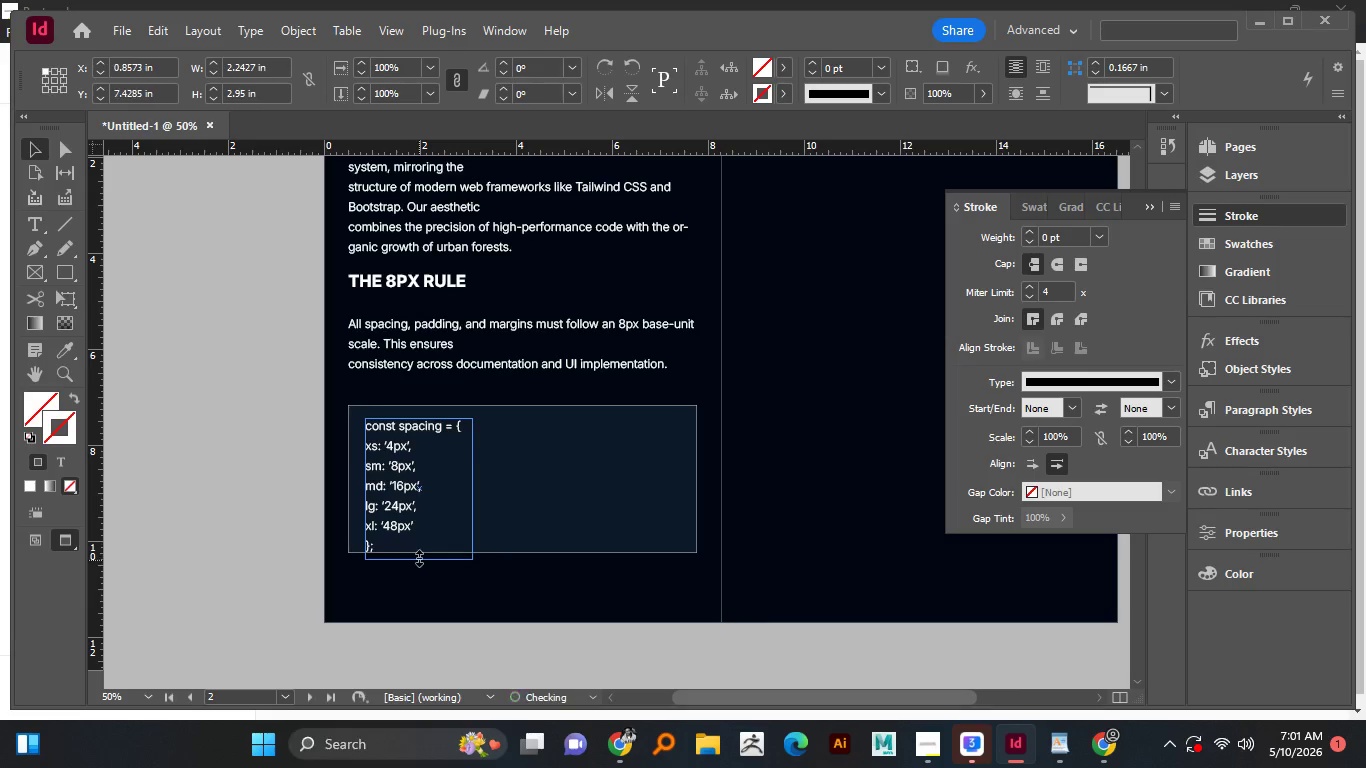 
left_click([514, 537])
 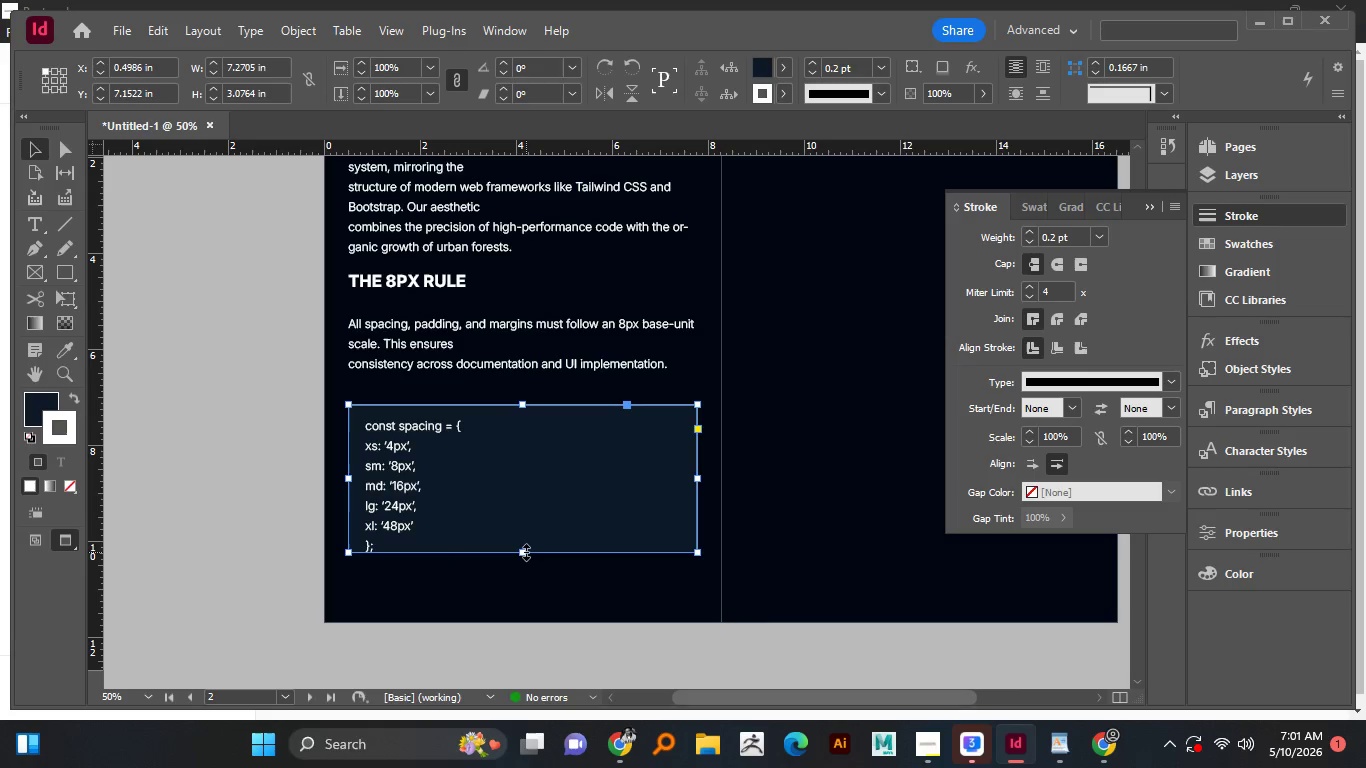 
left_click_drag(start_coordinate=[526, 552], to_coordinate=[523, 573])
 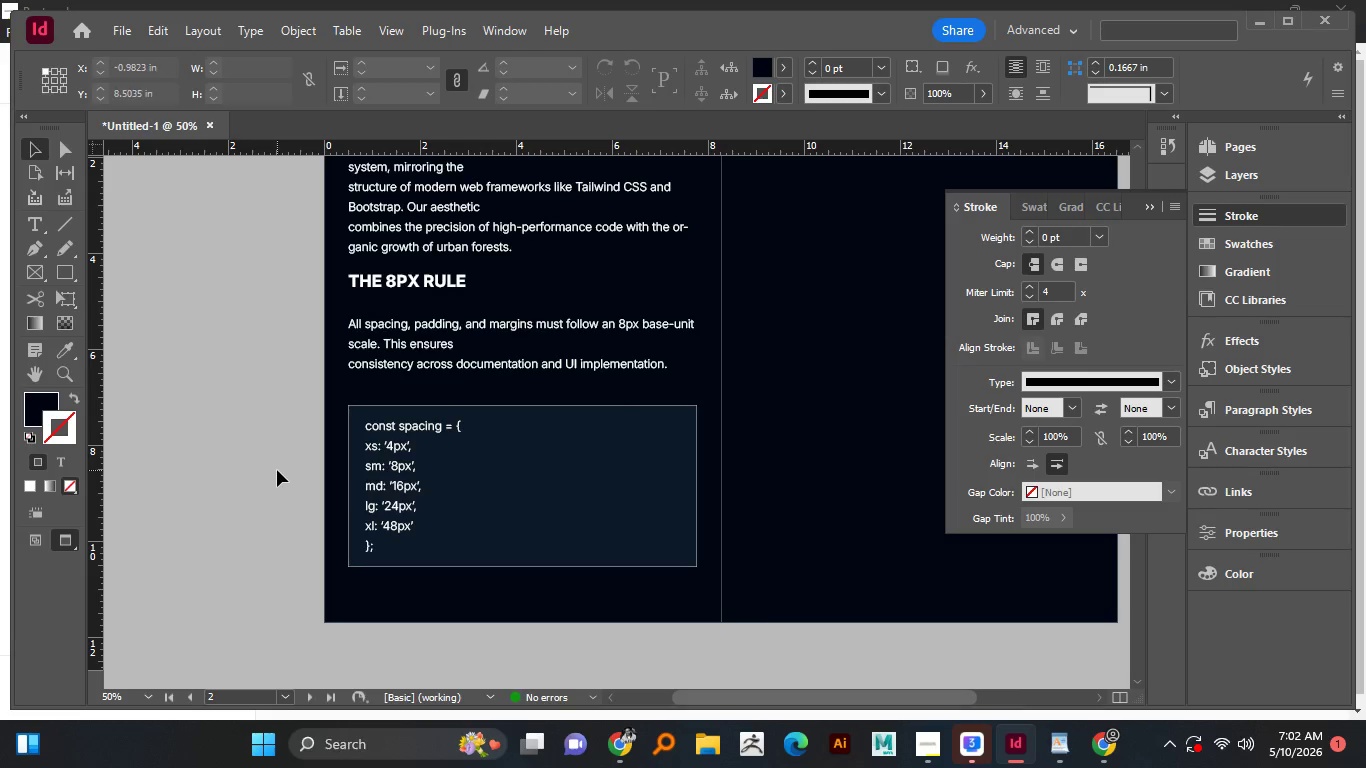 
wait(42.73)
 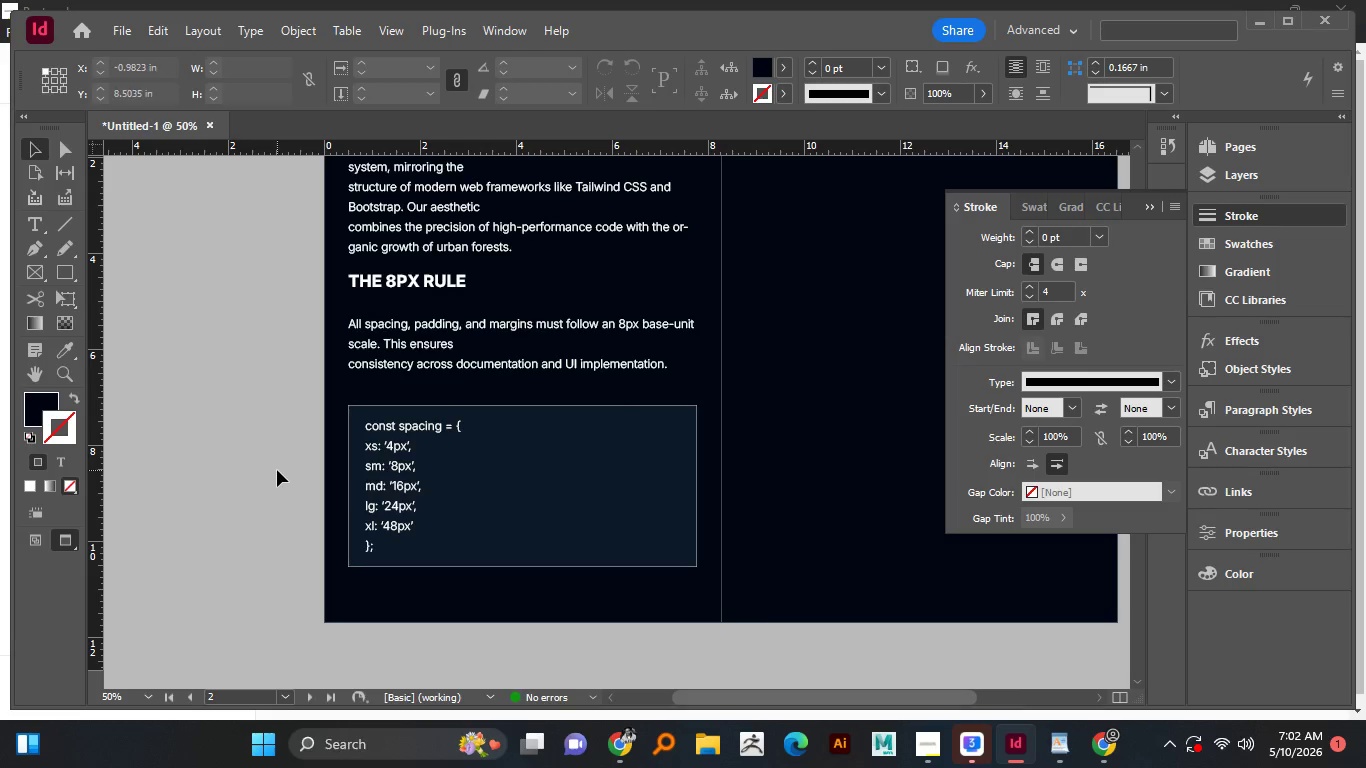 
hold_key(key=AltLeft, duration=0.45)
scroll: coordinate [416, 409], scroll_direction: down, amount: 1.0
 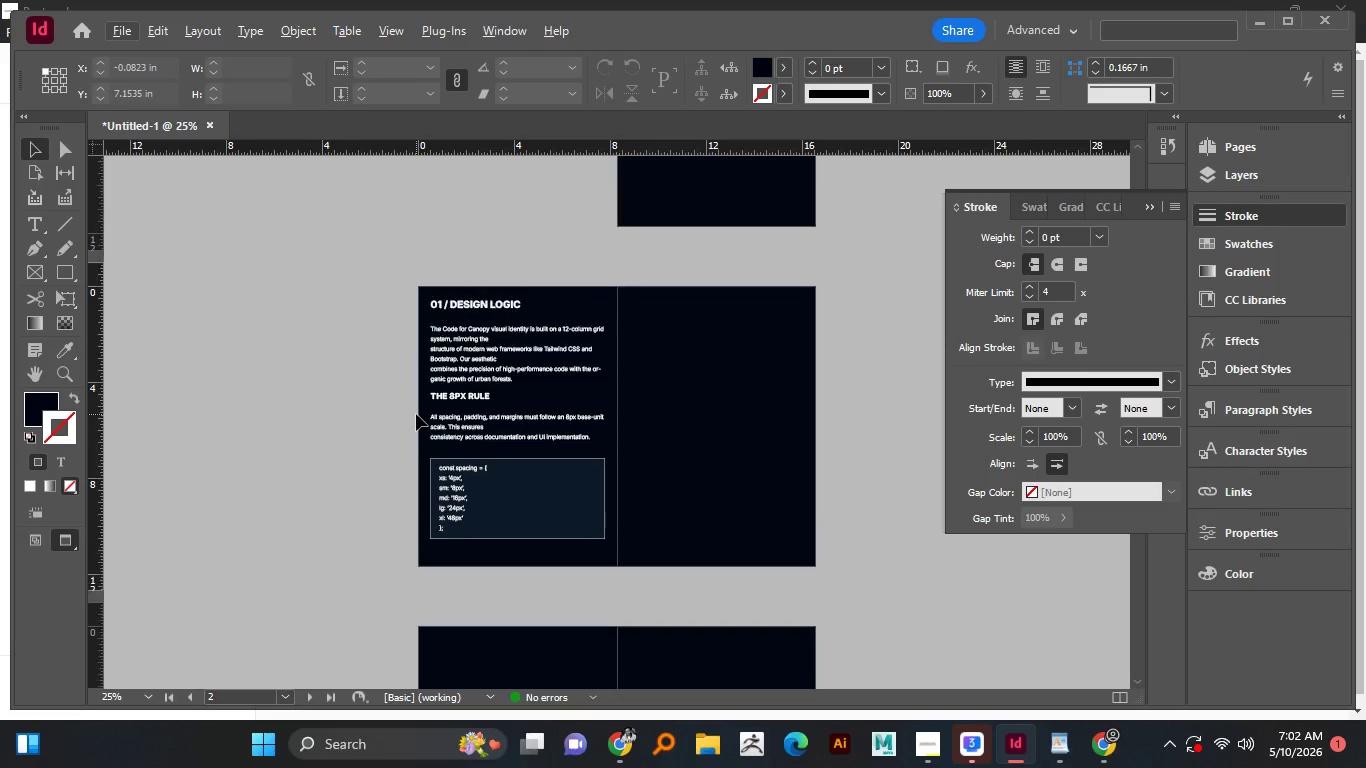 
left_click([412, 412])
 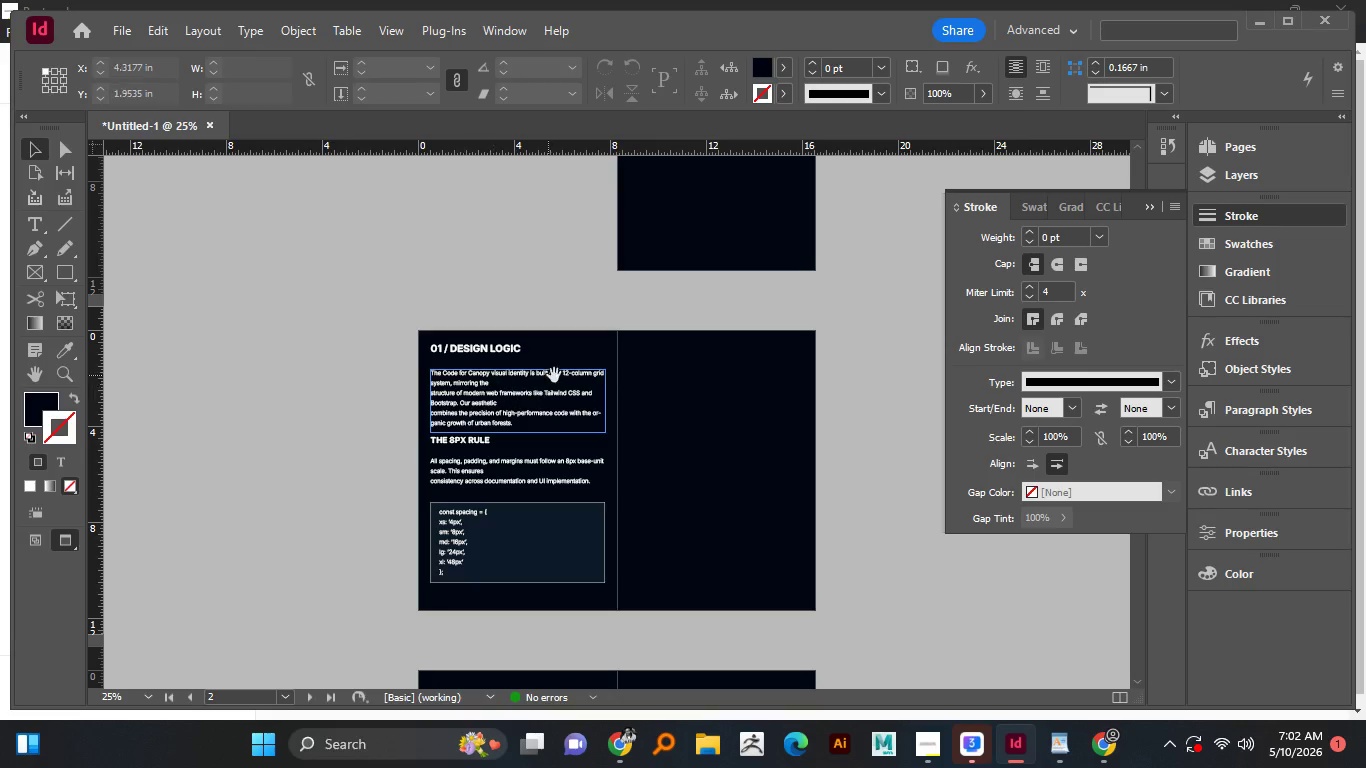 
scroll: coordinate [416, 414], scroll_direction: up, amount: 1.0
 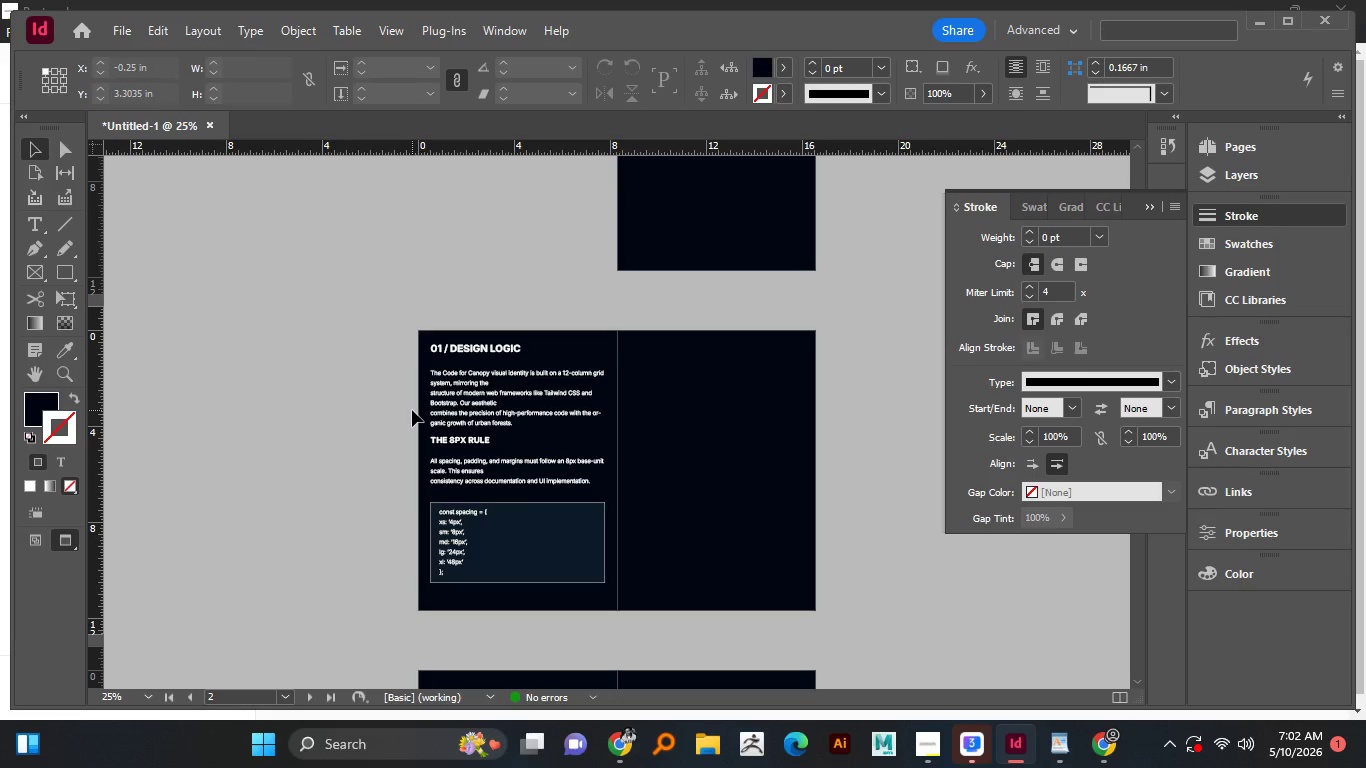 
hold_key(key=Space, duration=1.11)
 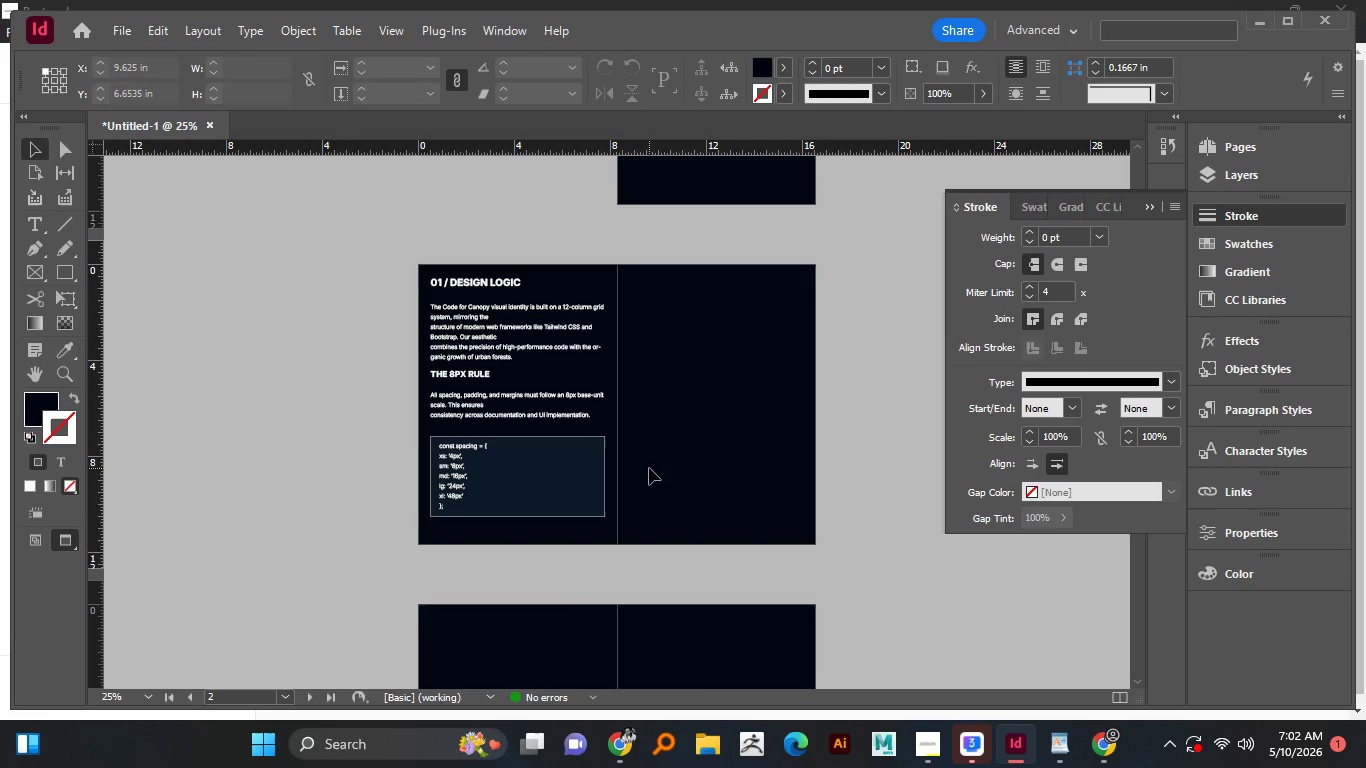 
left_click_drag(start_coordinate=[656, 321], to_coordinate=[474, 300])
 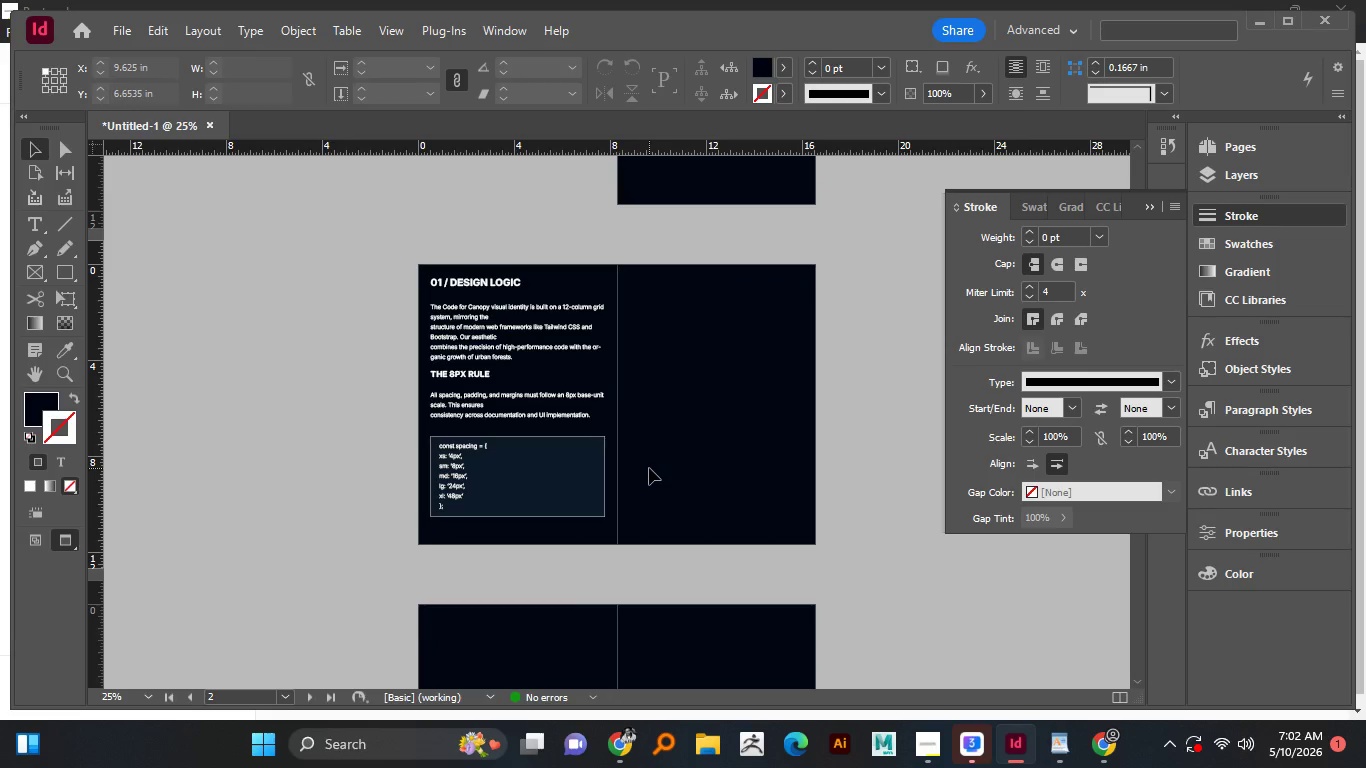 
scroll: coordinate [649, 468], scroll_direction: none, amount: 0.0
 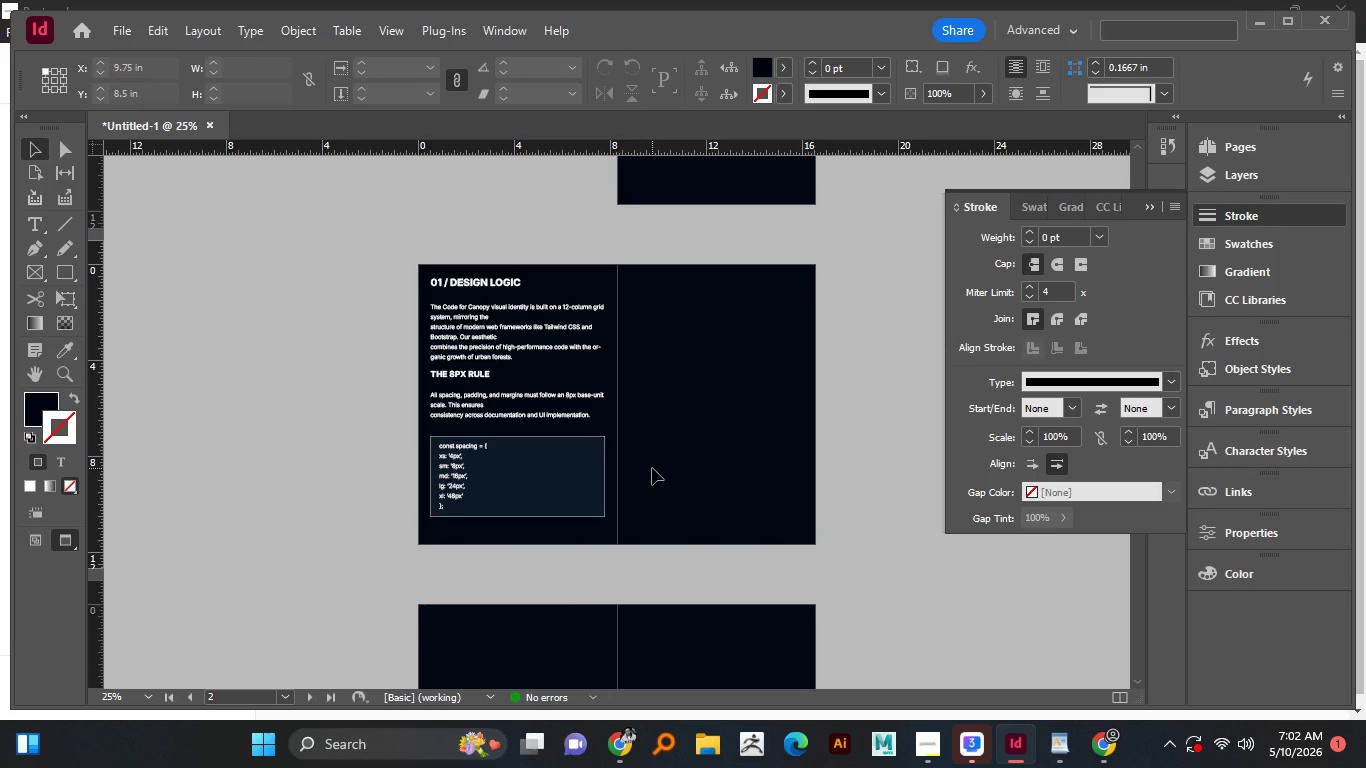 
wait(5.58)
 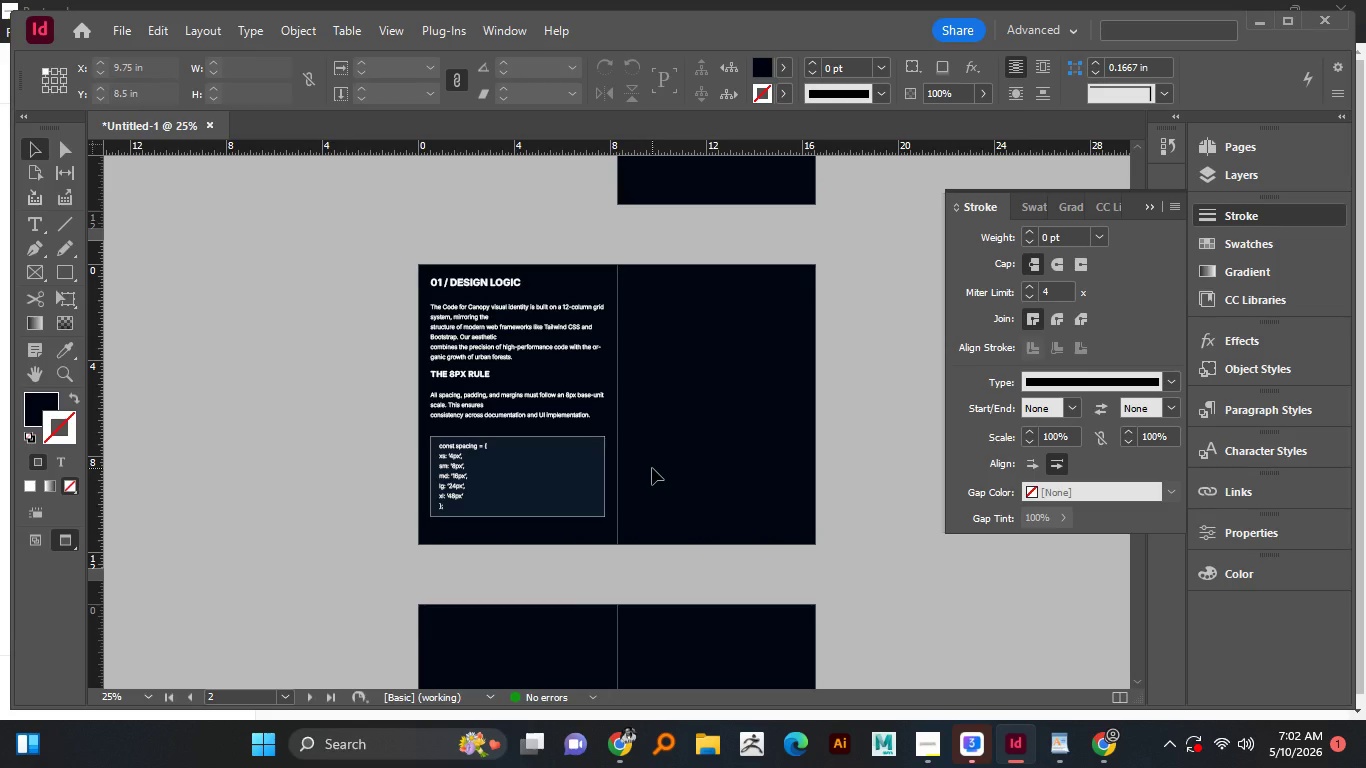 
left_click_drag(start_coordinate=[401, 243], to_coordinate=[471, 339])
 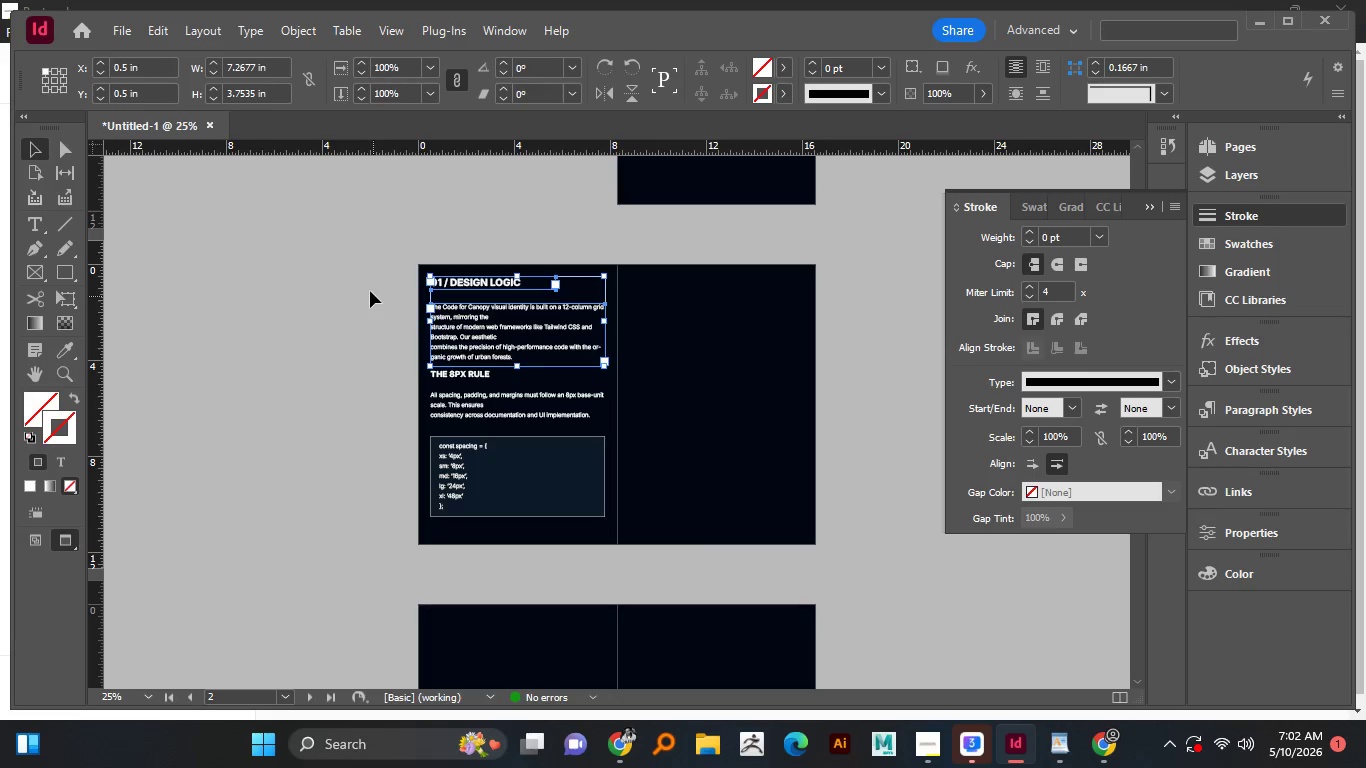 
left_click([370, 291])
 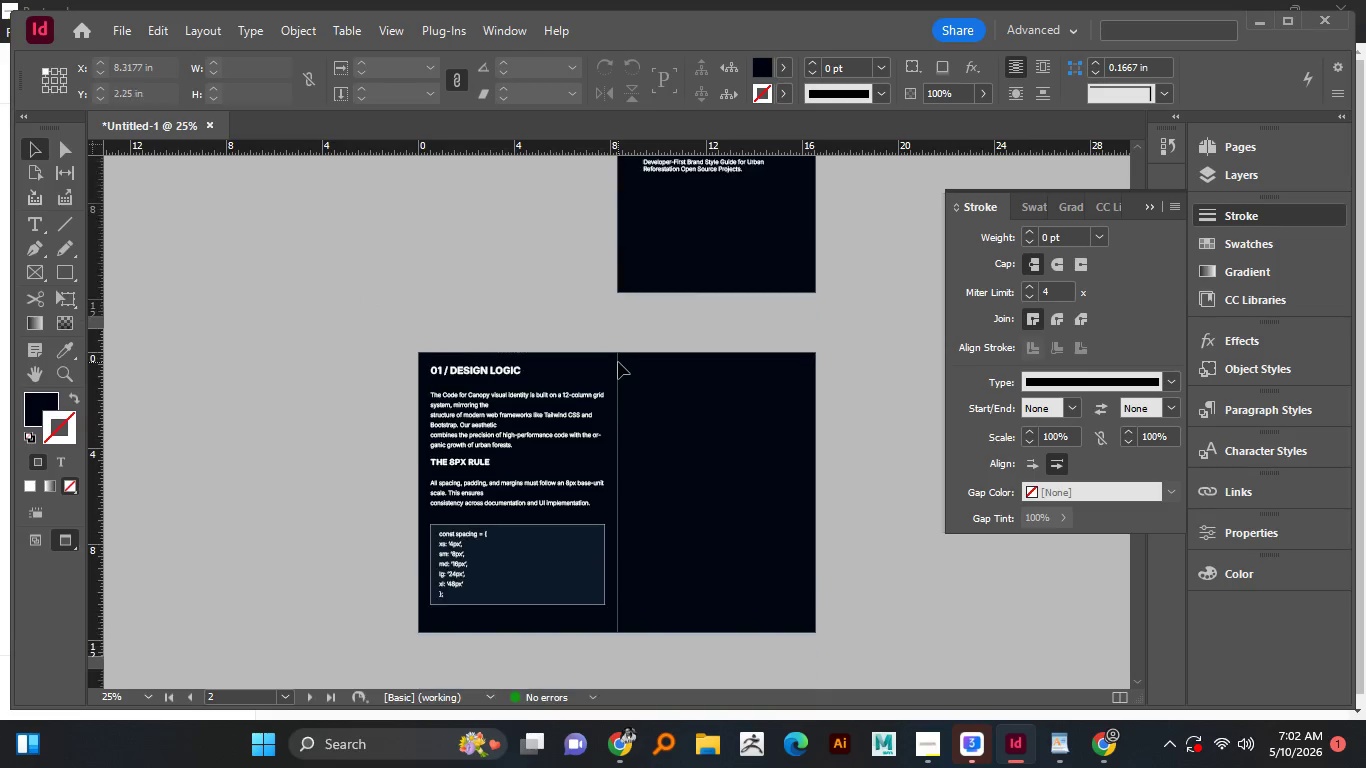 
scroll: coordinate [644, 350], scroll_direction: up, amount: 5.0
 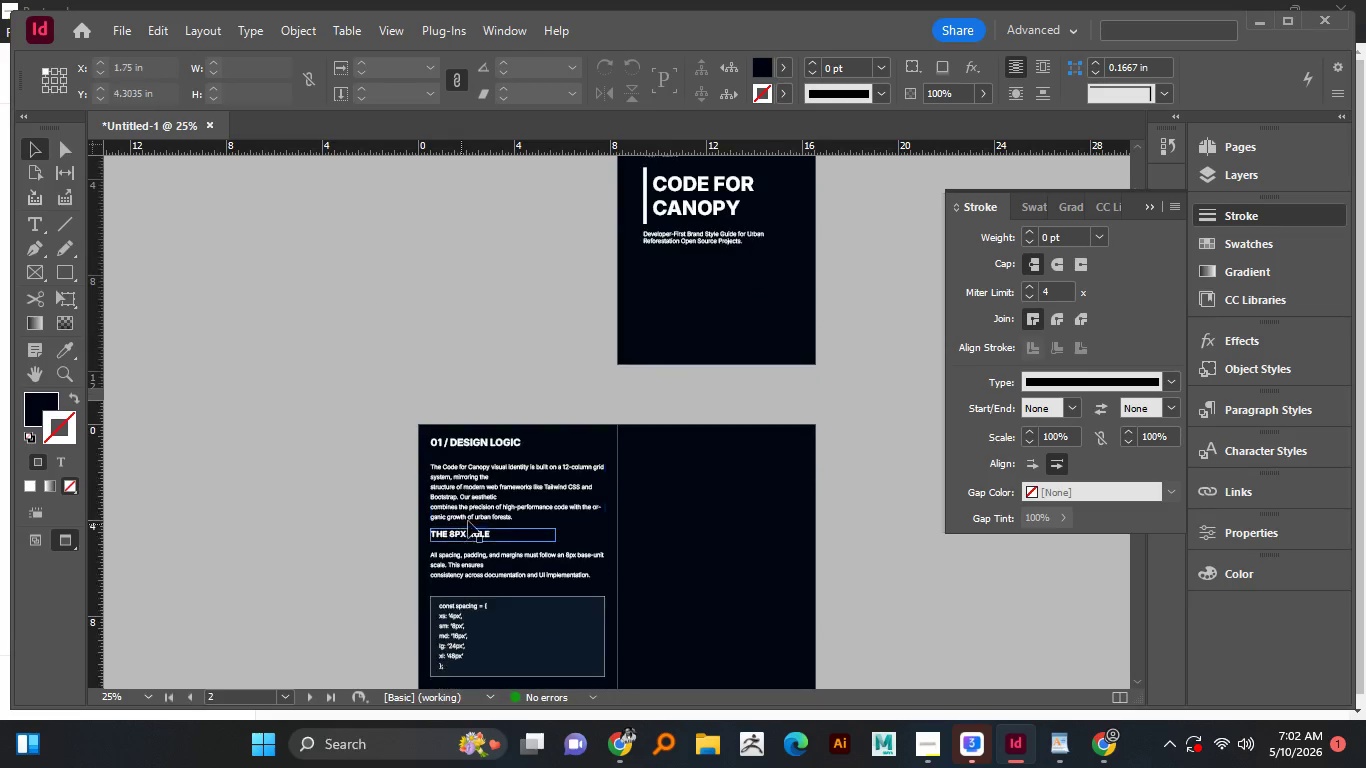 
scroll: coordinate [462, 529], scroll_direction: down, amount: 1.0
 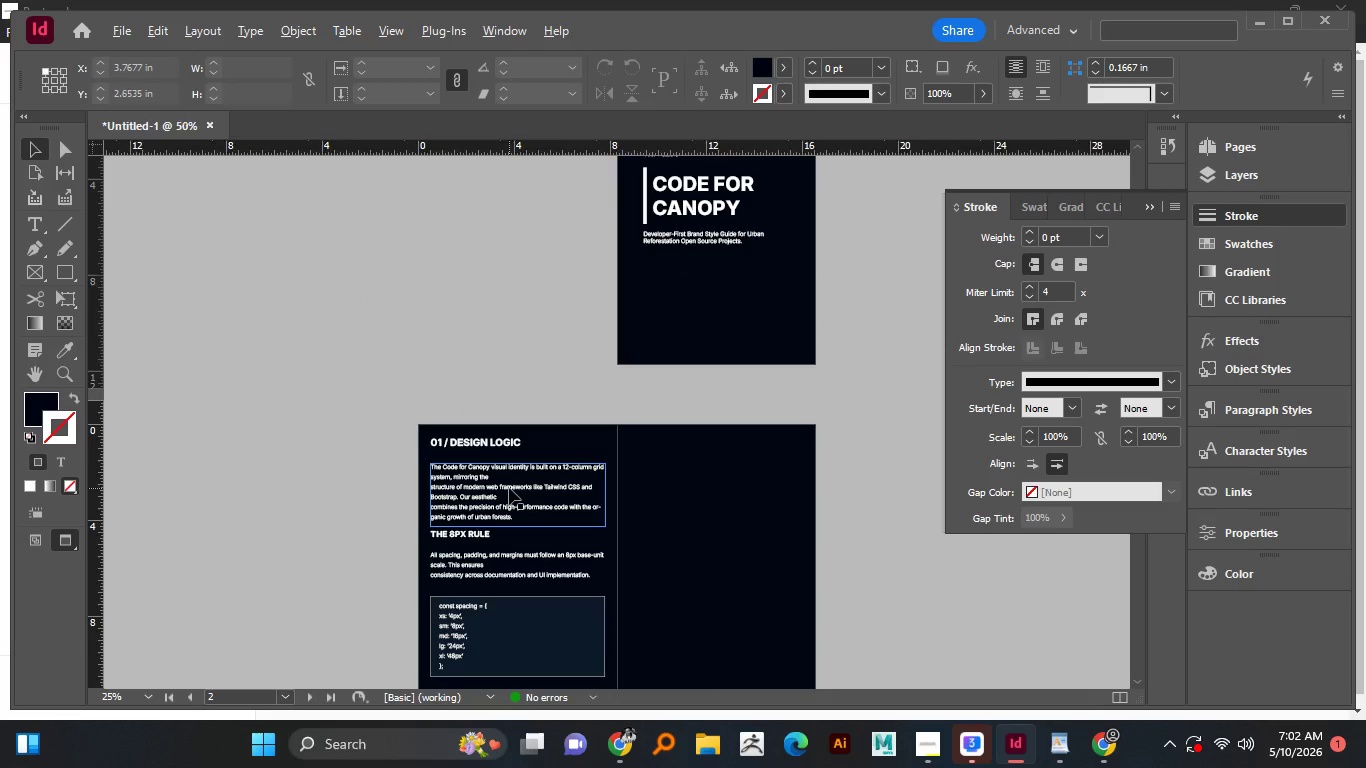 
hold_key(key=AltLeft, duration=0.91)
scroll: coordinate [509, 488], scroll_direction: none, amount: 0.0
 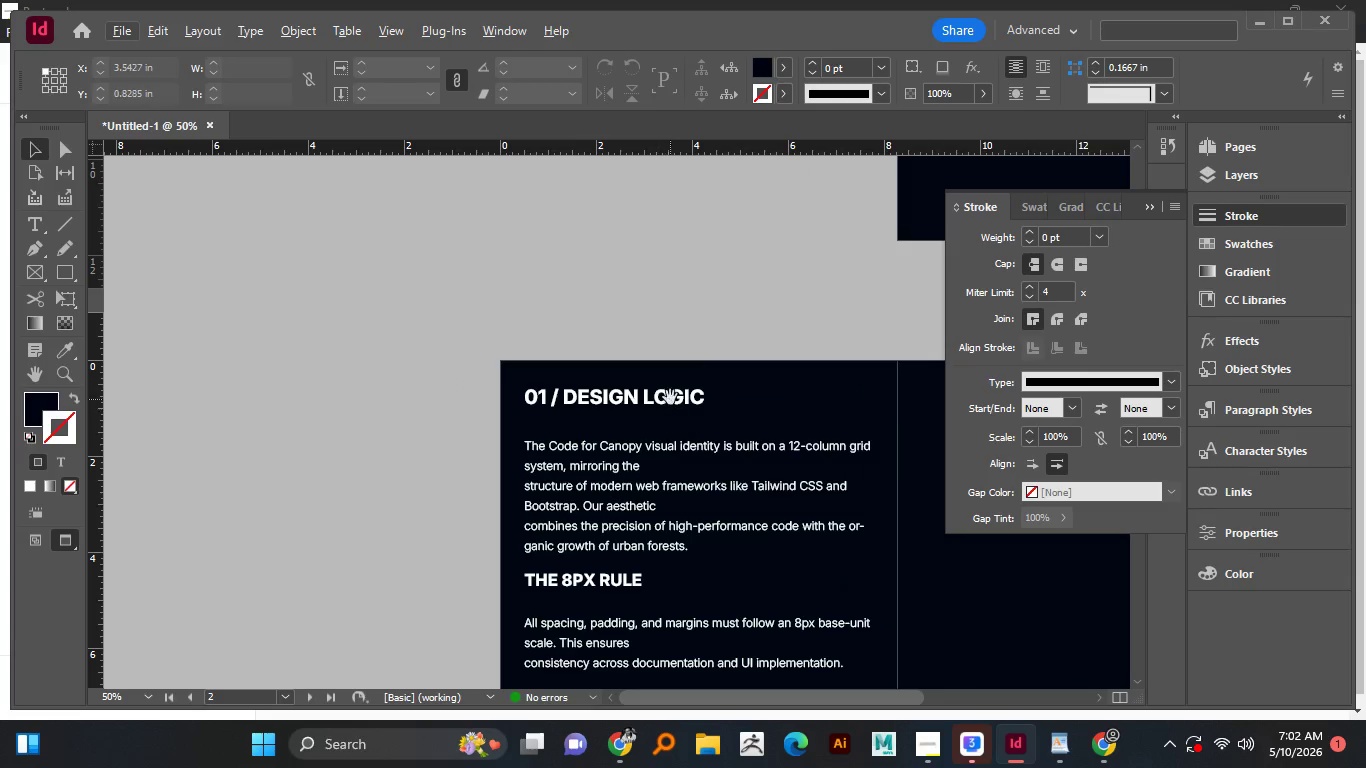 
hold_key(key=Space, duration=1.0)
 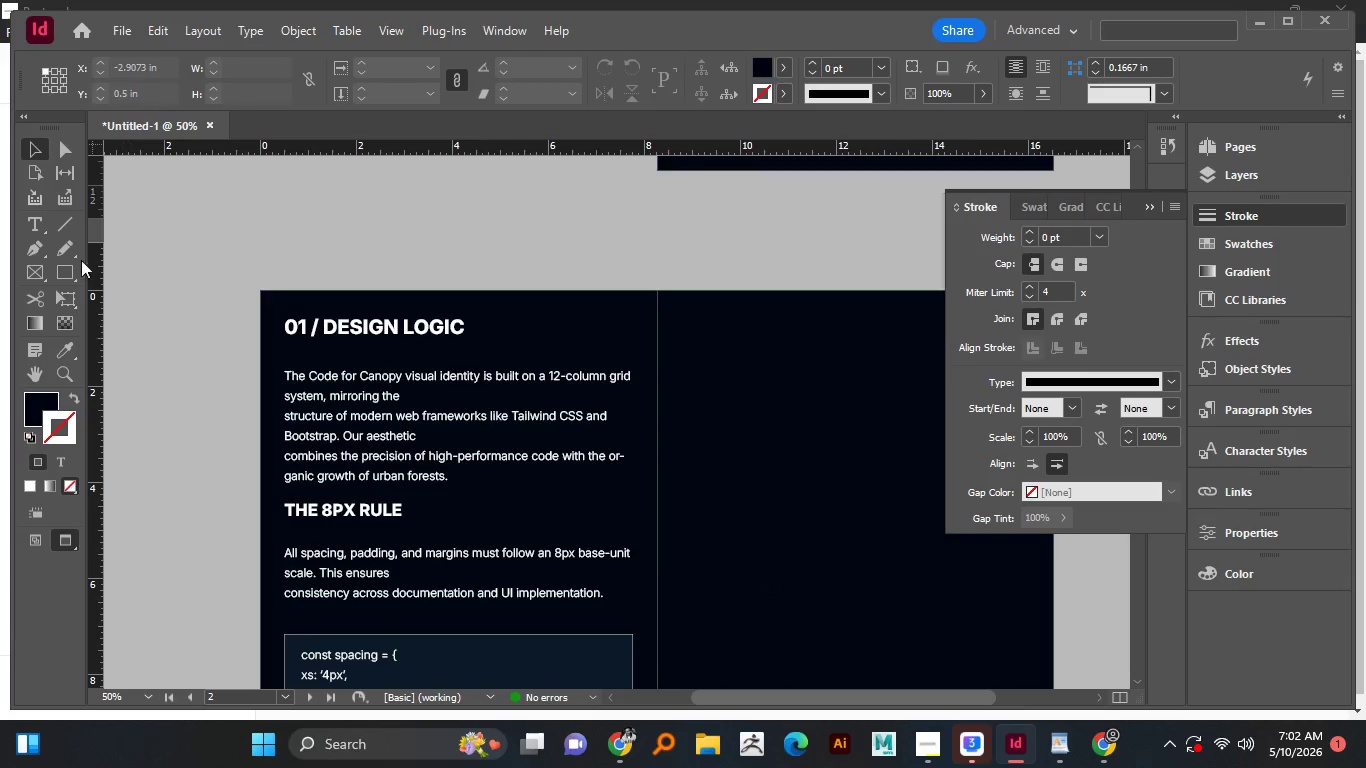 
left_click_drag(start_coordinate=[669, 394], to_coordinate=[430, 324])
 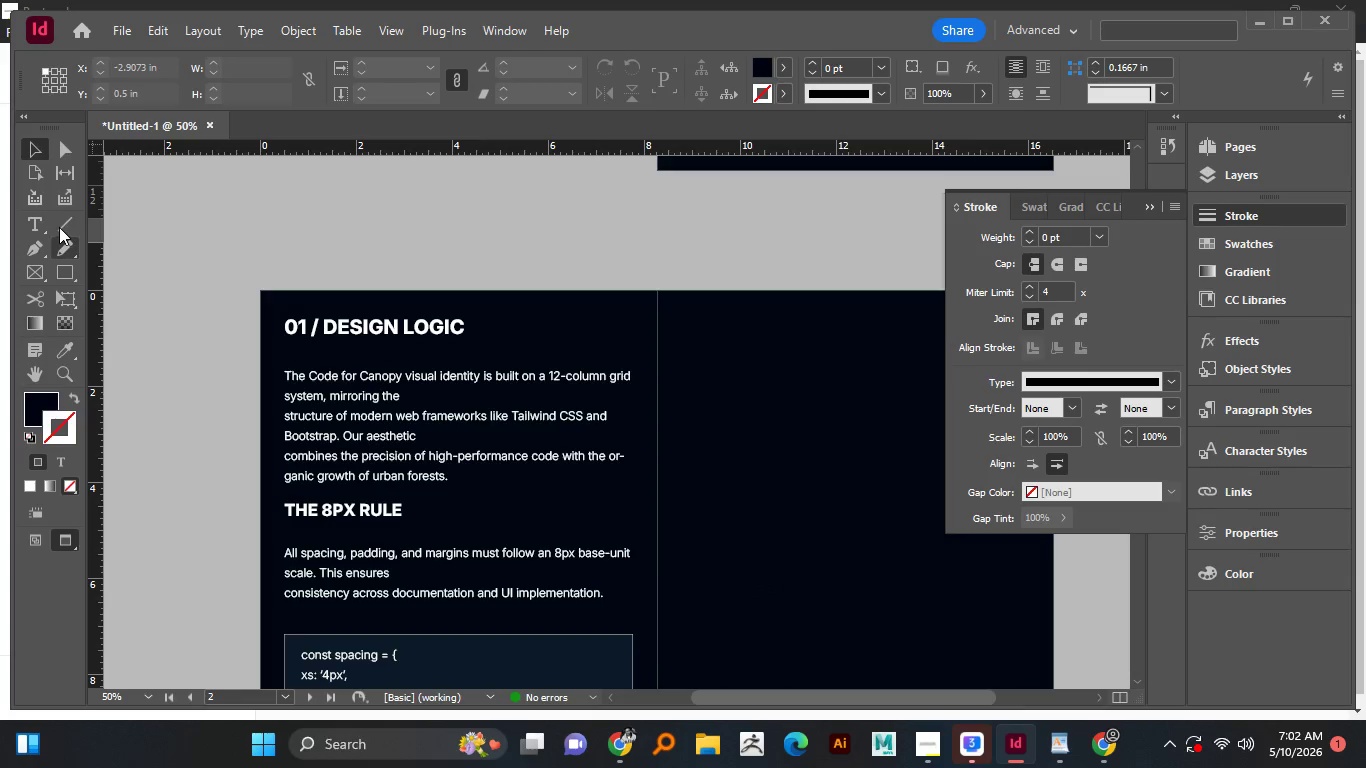 
left_click([59, 227])
 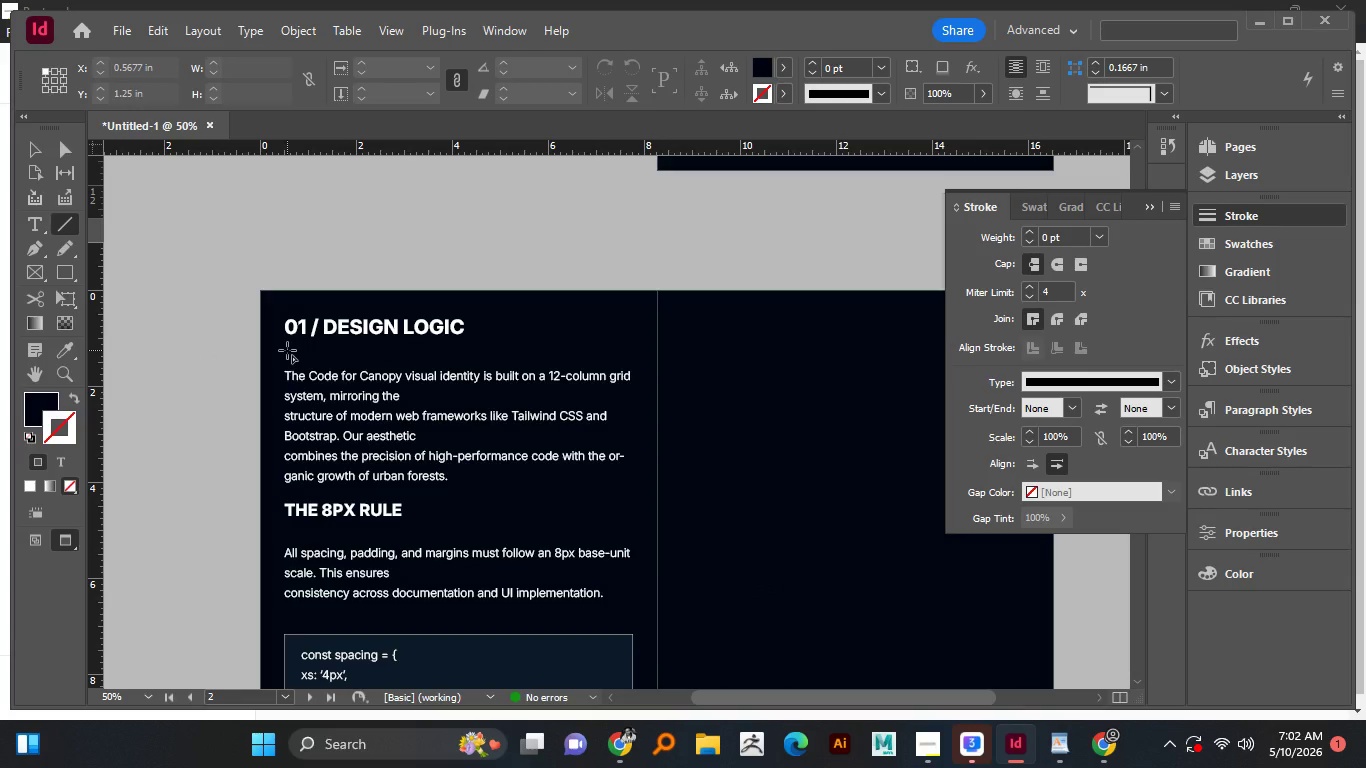 
left_click_drag(start_coordinate=[287, 350], to_coordinate=[655, 350])
 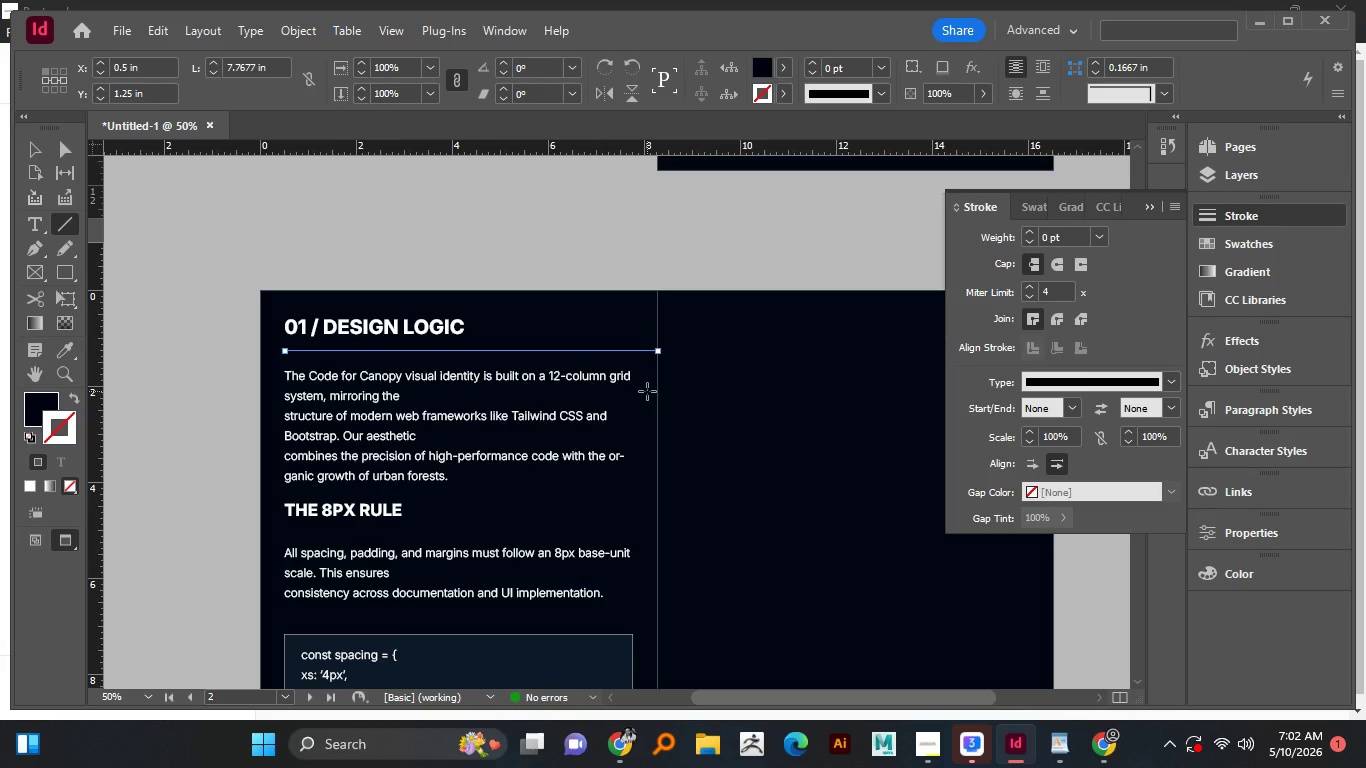 
hold_key(key=ShiftLeft, duration=1.52)
 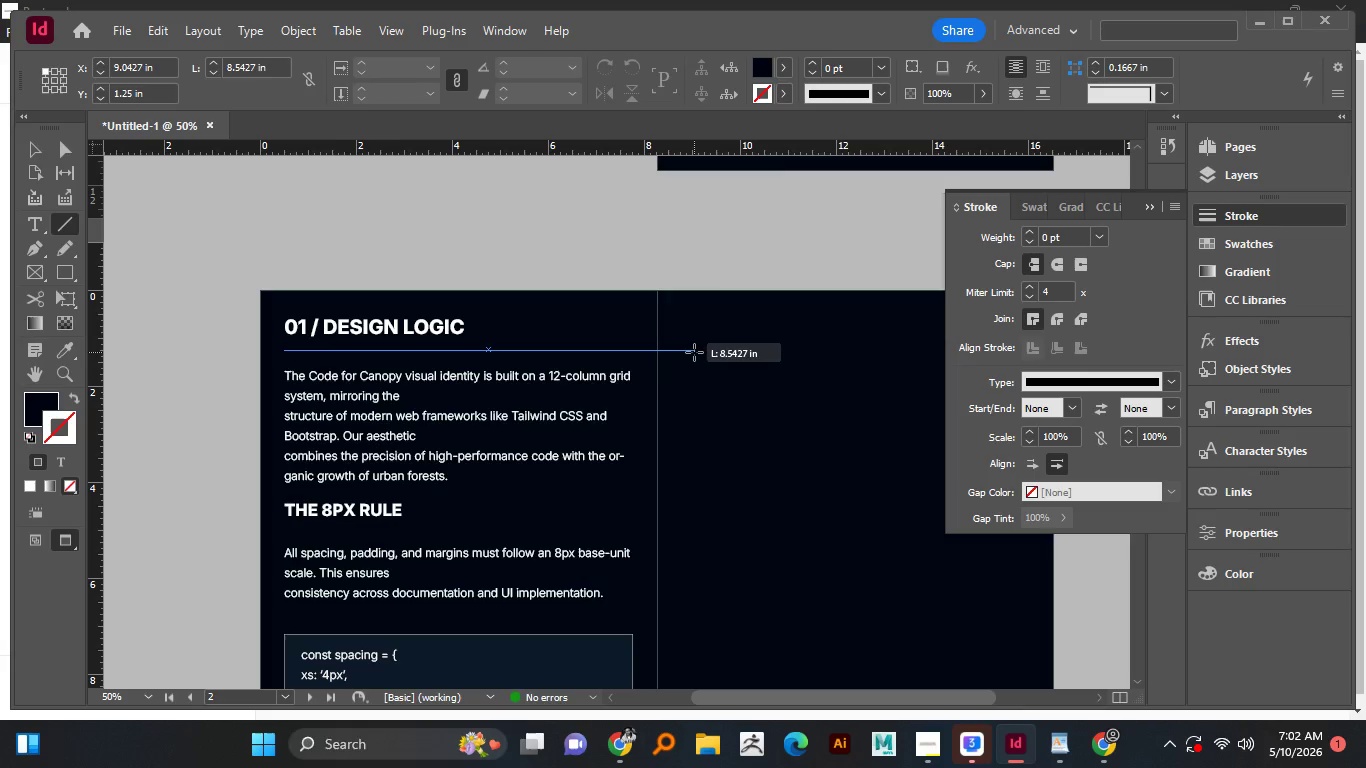 
hold_key(key=ShiftLeft, duration=1.5)
 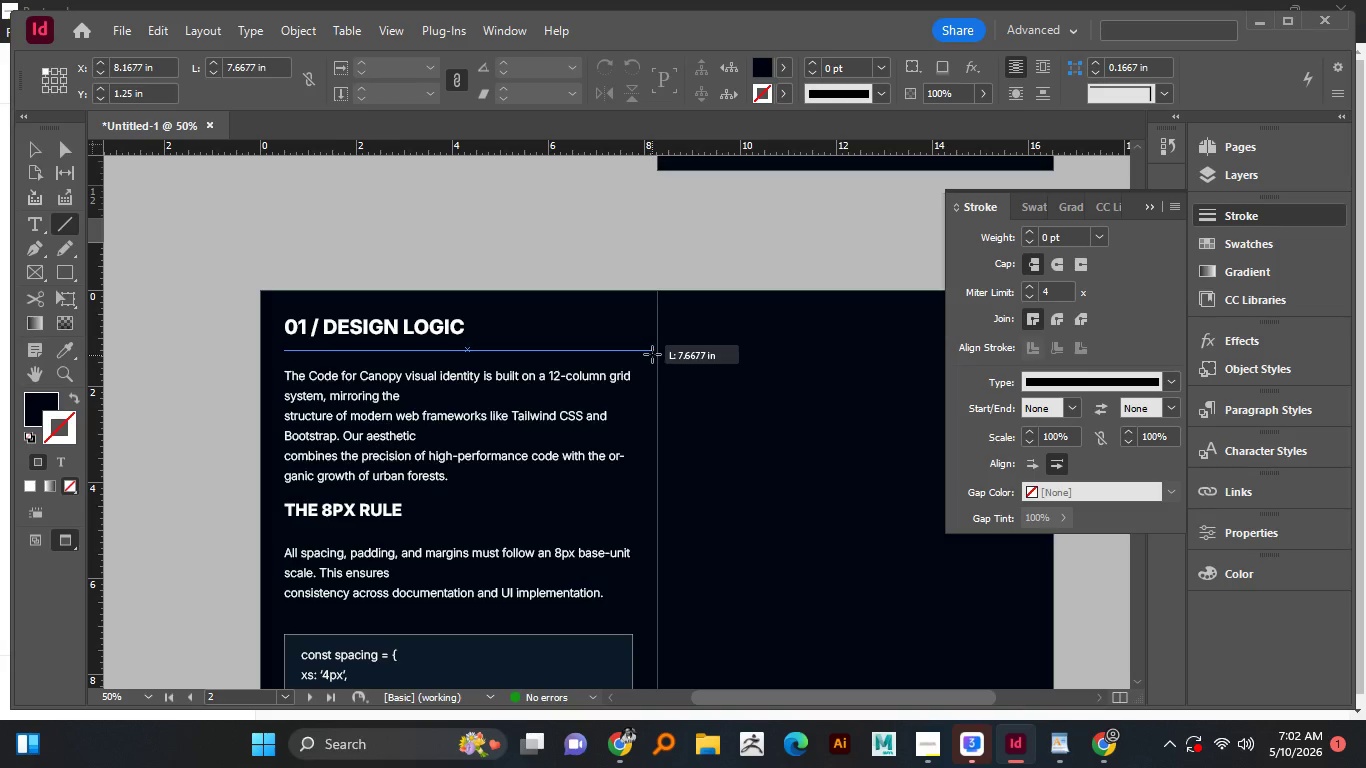 
hold_key(key=ShiftLeft, duration=1.5)
 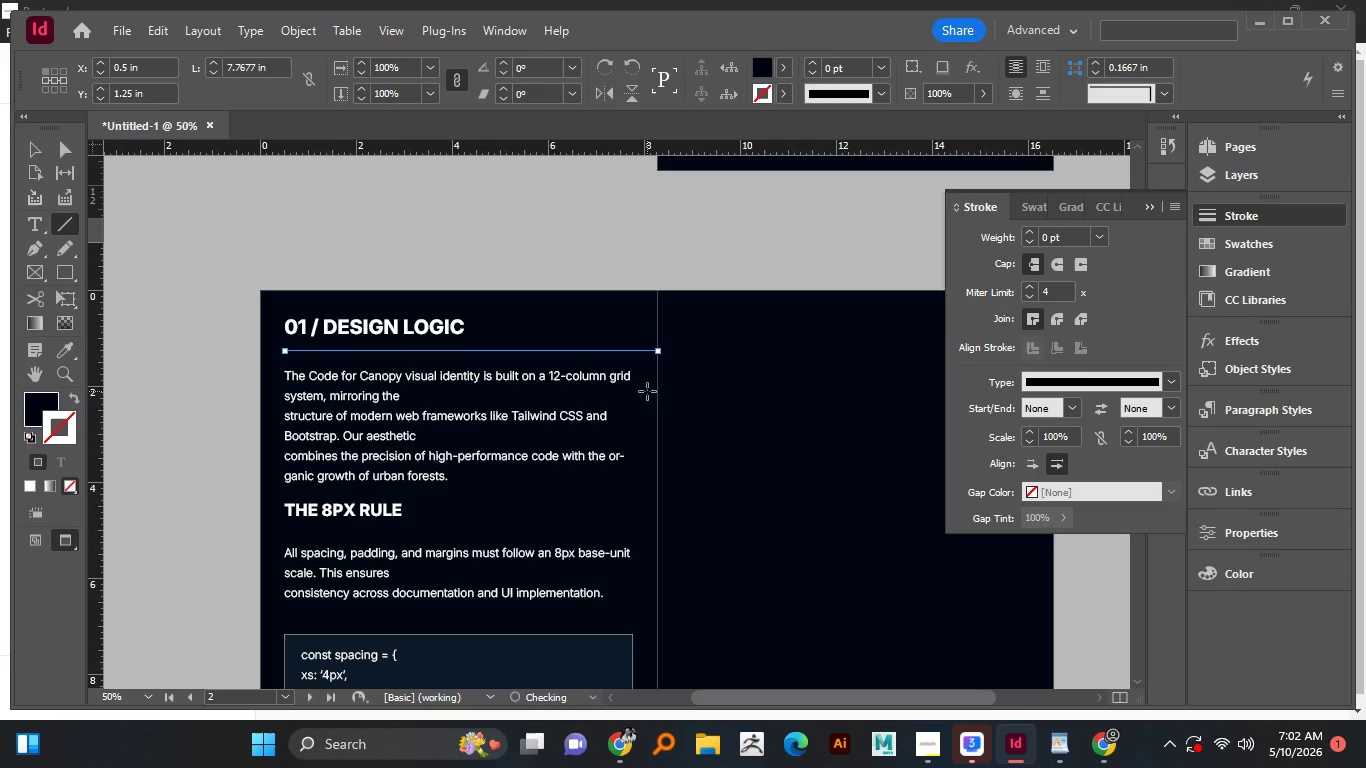 
hold_key(key=ShiftLeft, duration=0.95)
 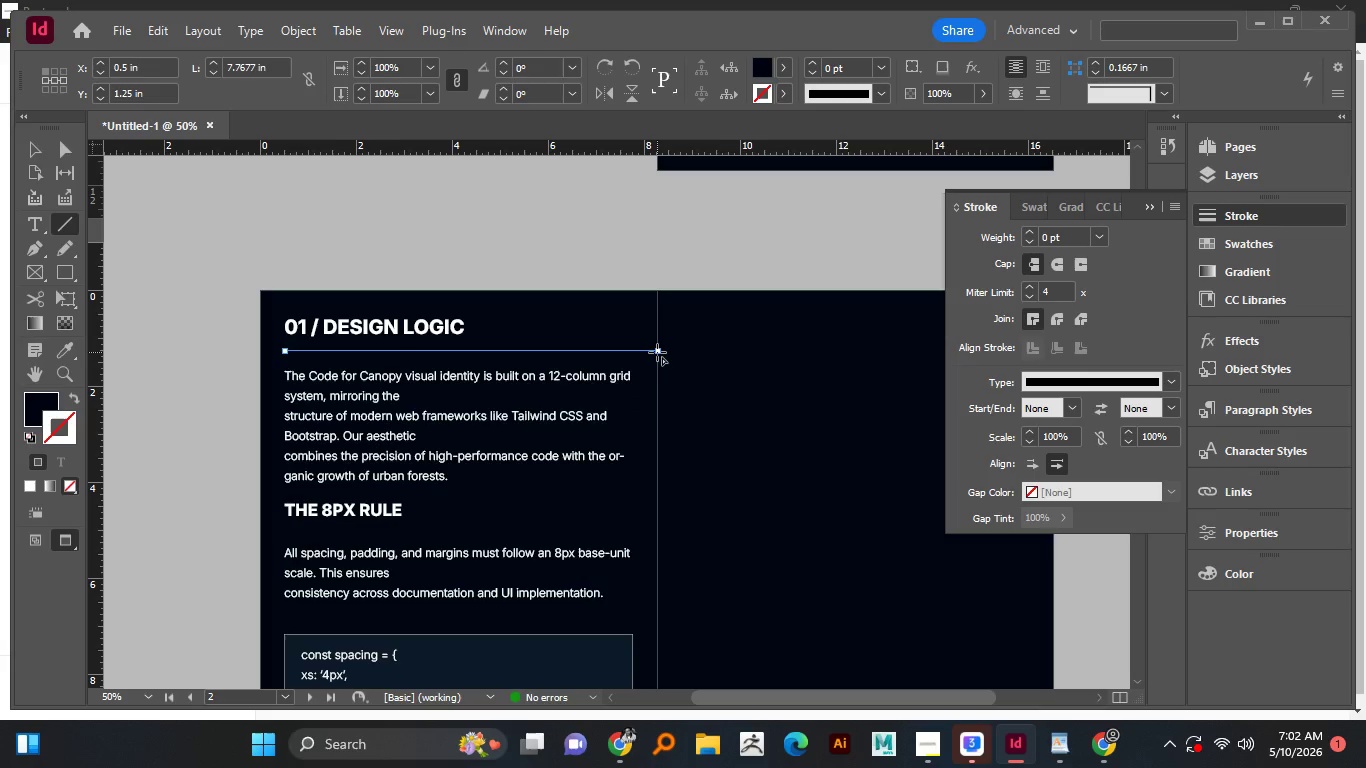 
key(V)
 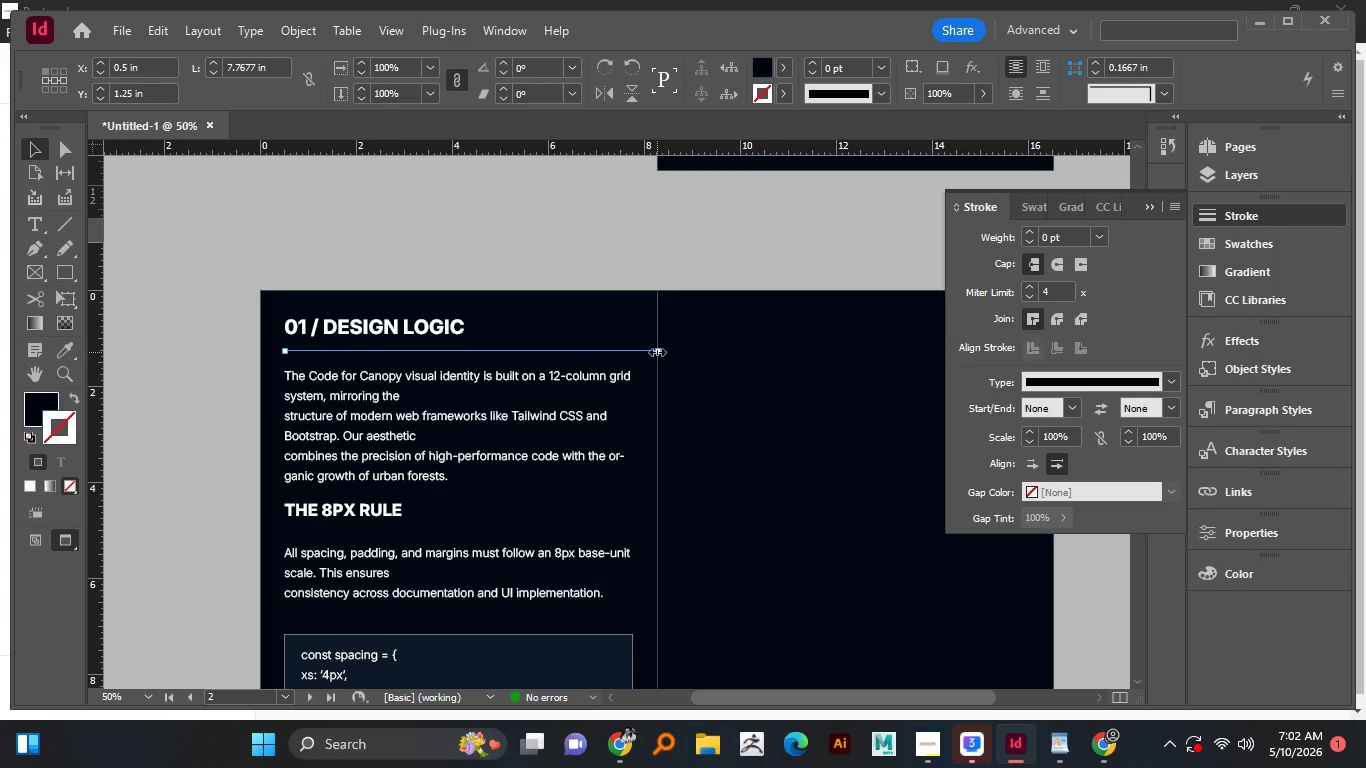 
left_click_drag(start_coordinate=[657, 352], to_coordinate=[634, 357])
 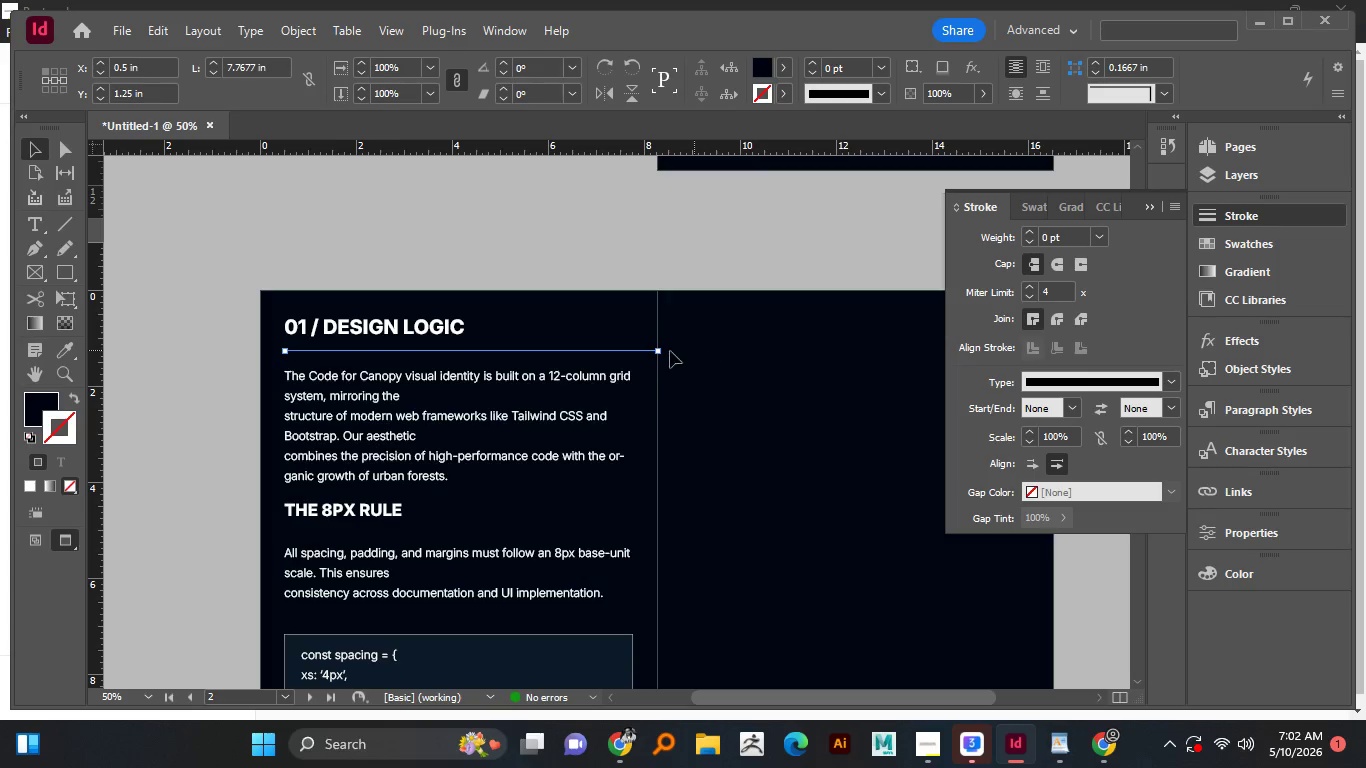 
hold_key(key=ShiftLeft, duration=1.09)
 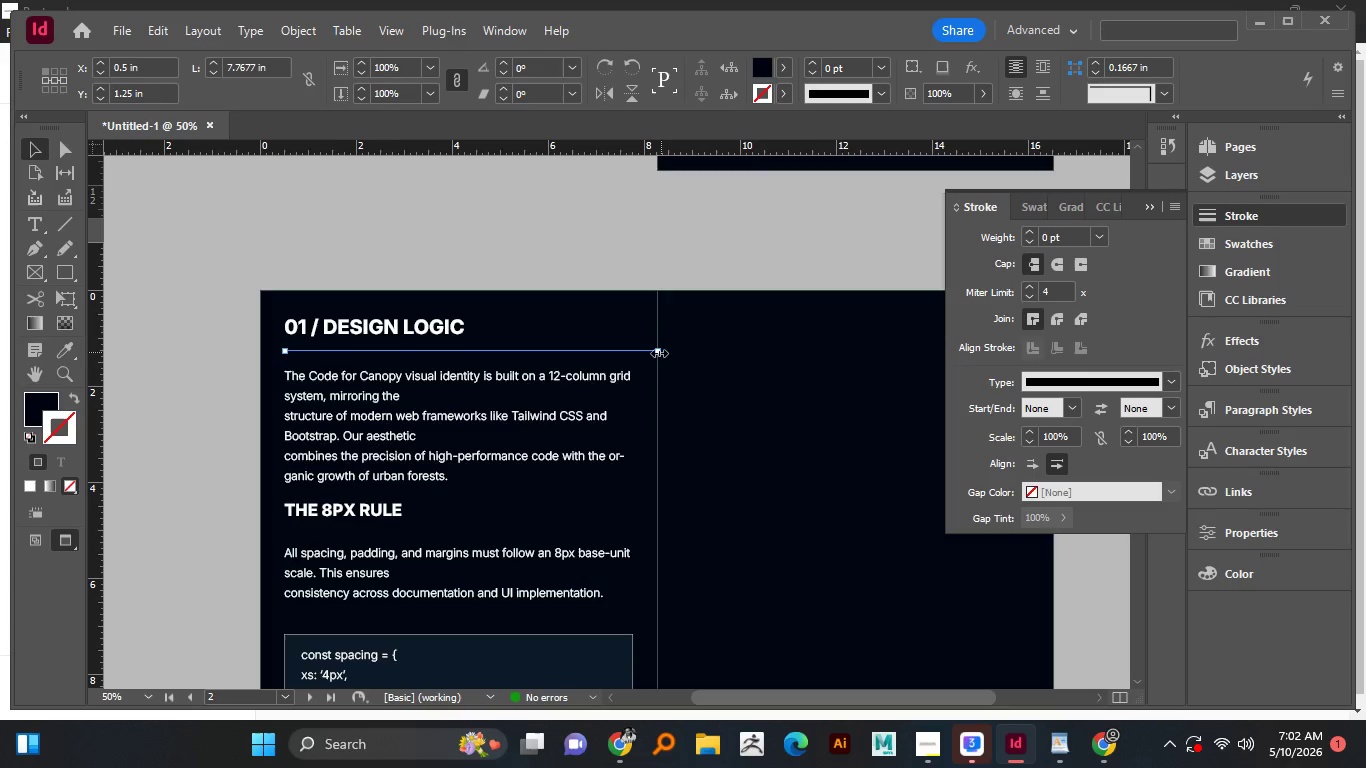 
left_click_drag(start_coordinate=[659, 353], to_coordinate=[634, 355])
 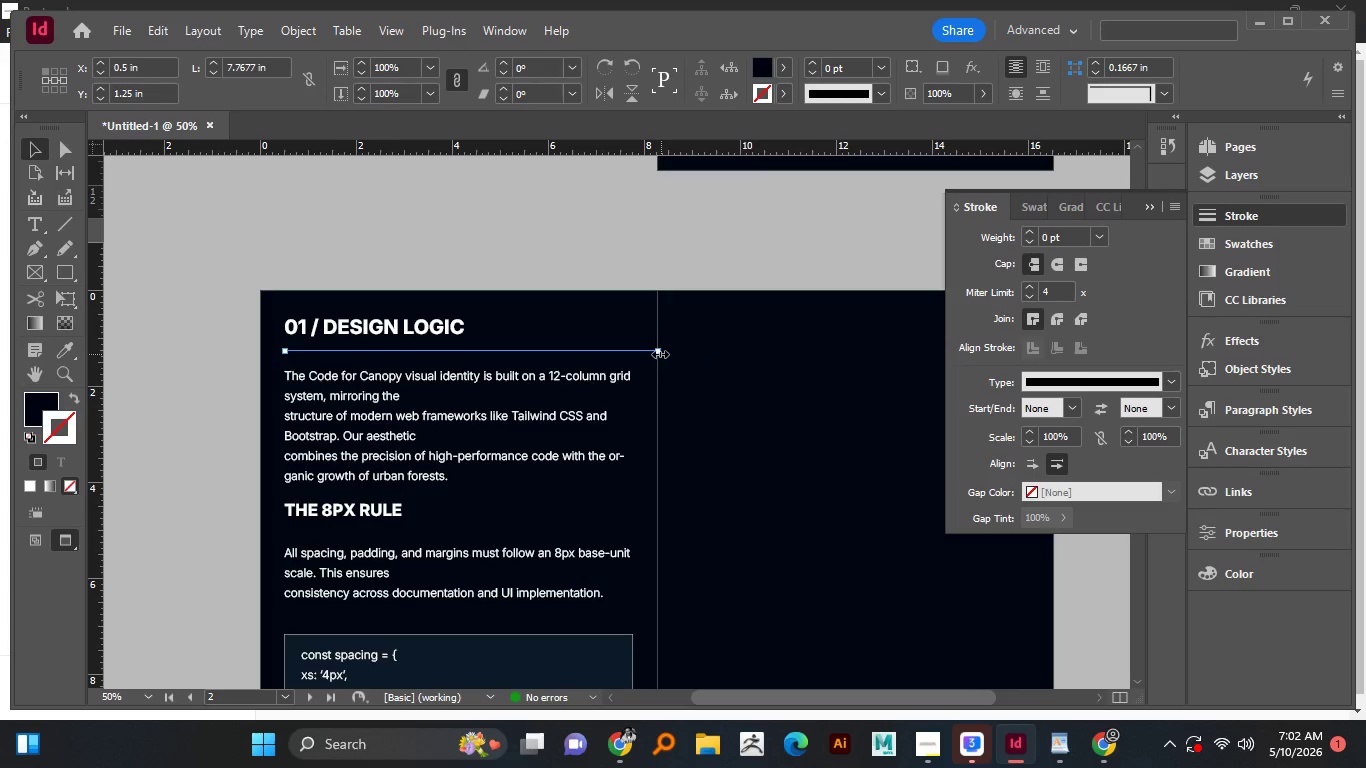 
left_click_drag(start_coordinate=[661, 354], to_coordinate=[635, 357])
 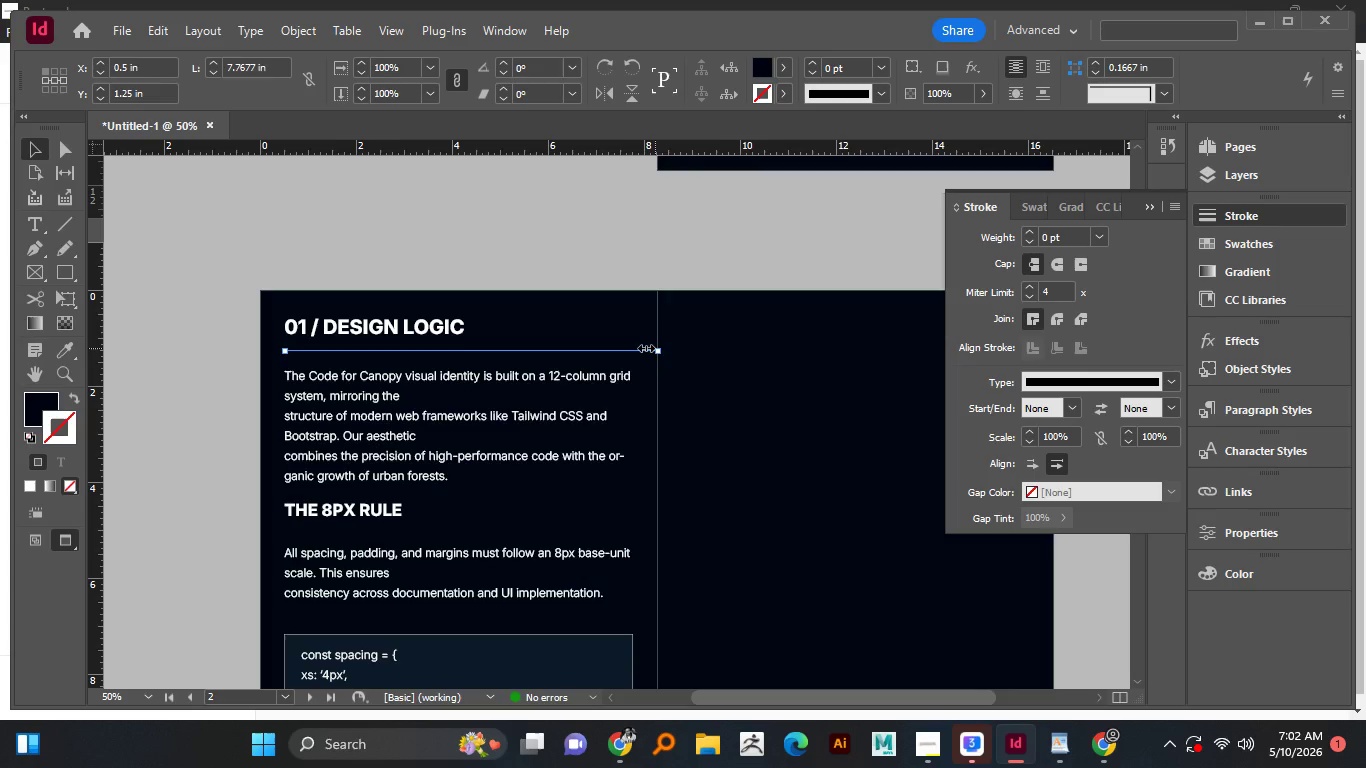 
left_click_drag(start_coordinate=[655, 348], to_coordinate=[619, 348])
 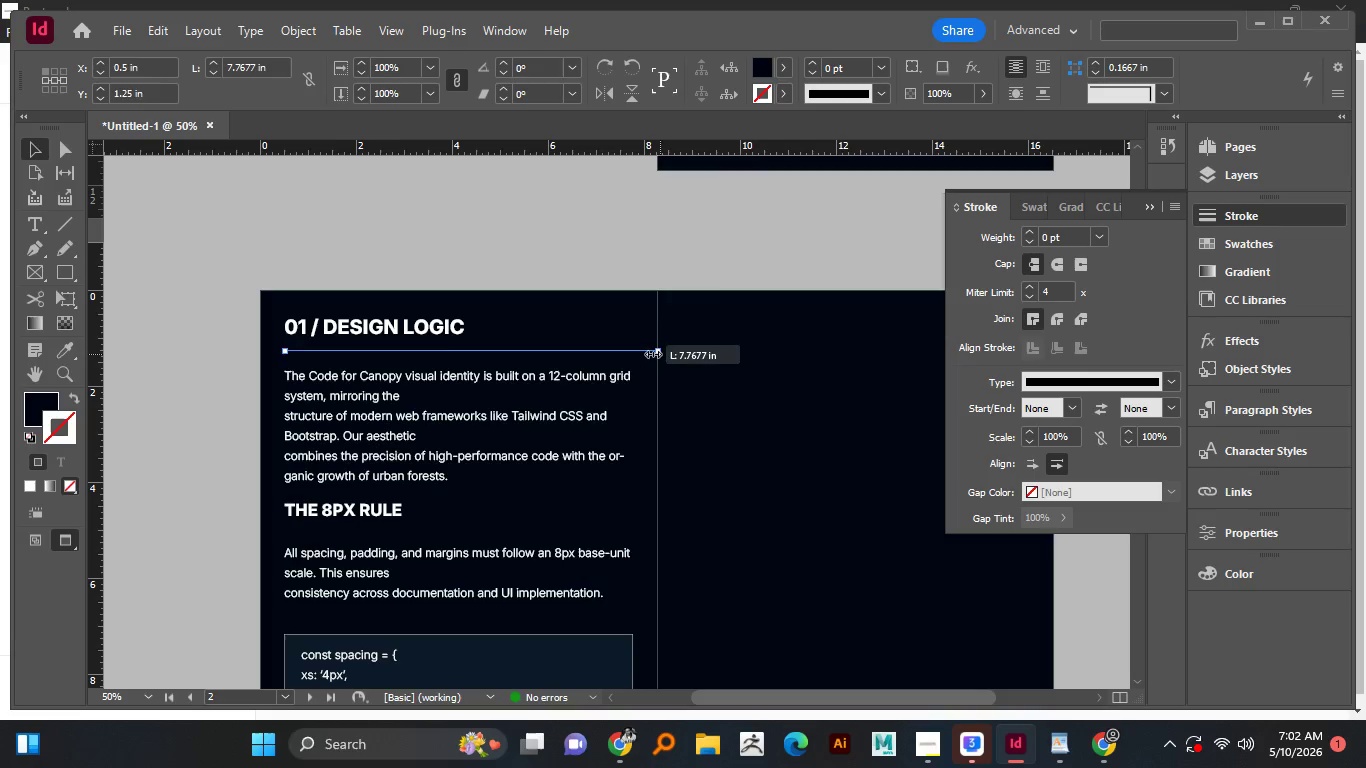 
left_click_drag(start_coordinate=[660, 354], to_coordinate=[636, 358])
 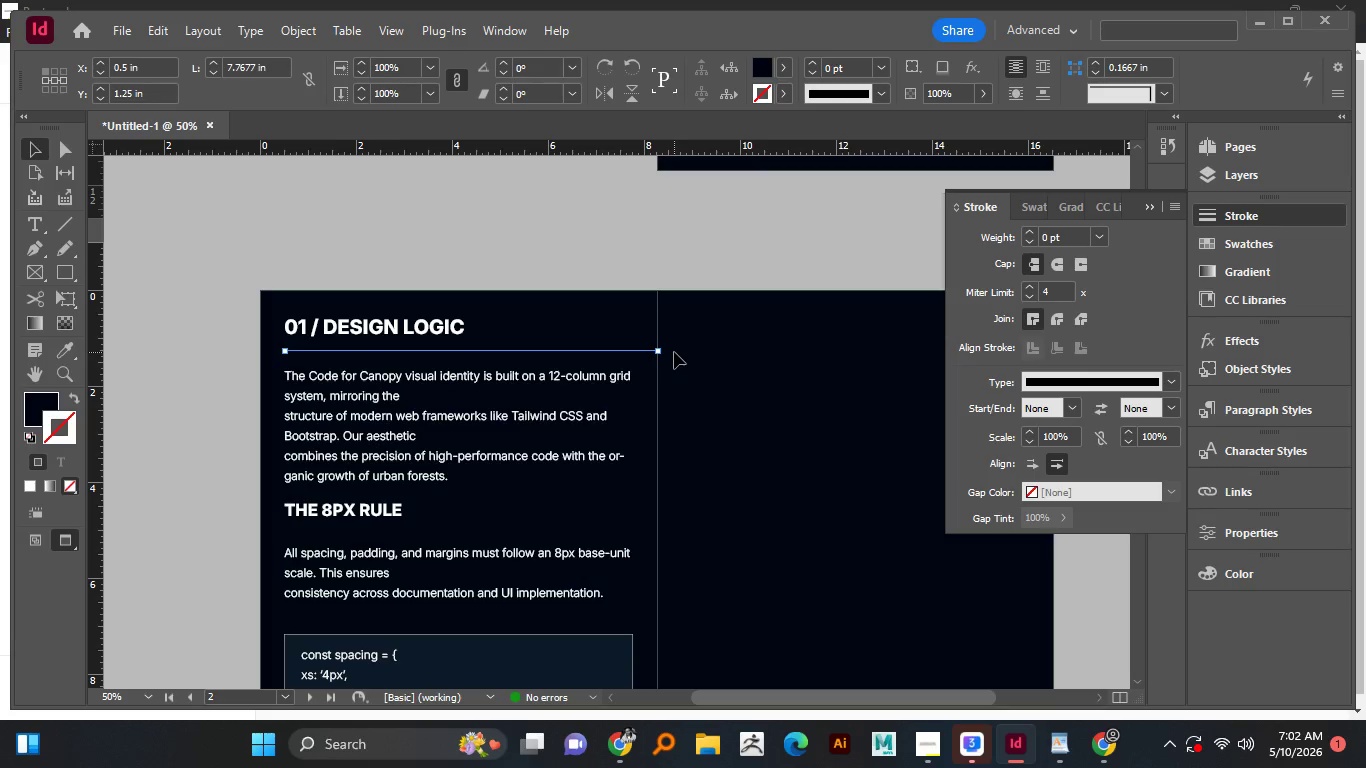 
hold_key(key=AltLeft, duration=0.47)
 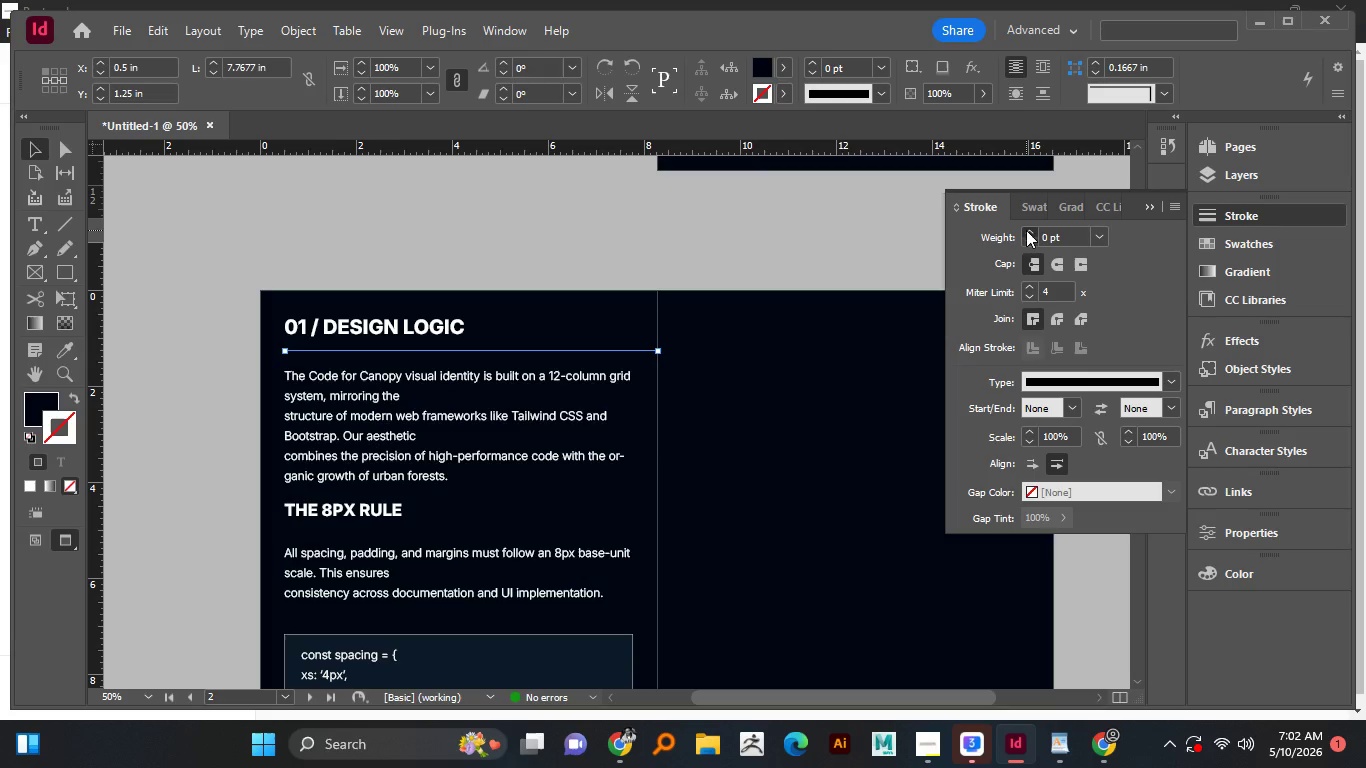 
left_click([1026, 230])
 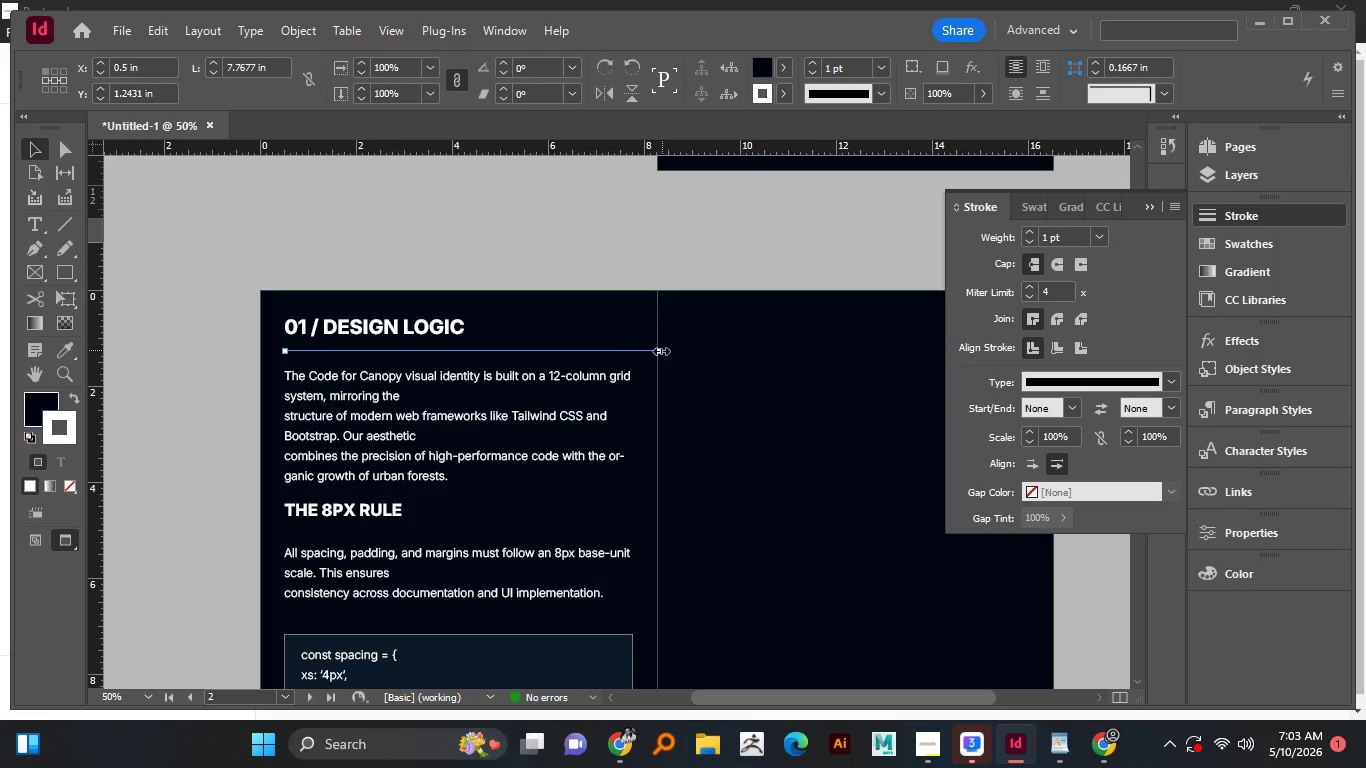 
left_click_drag(start_coordinate=[662, 350], to_coordinate=[635, 354])
 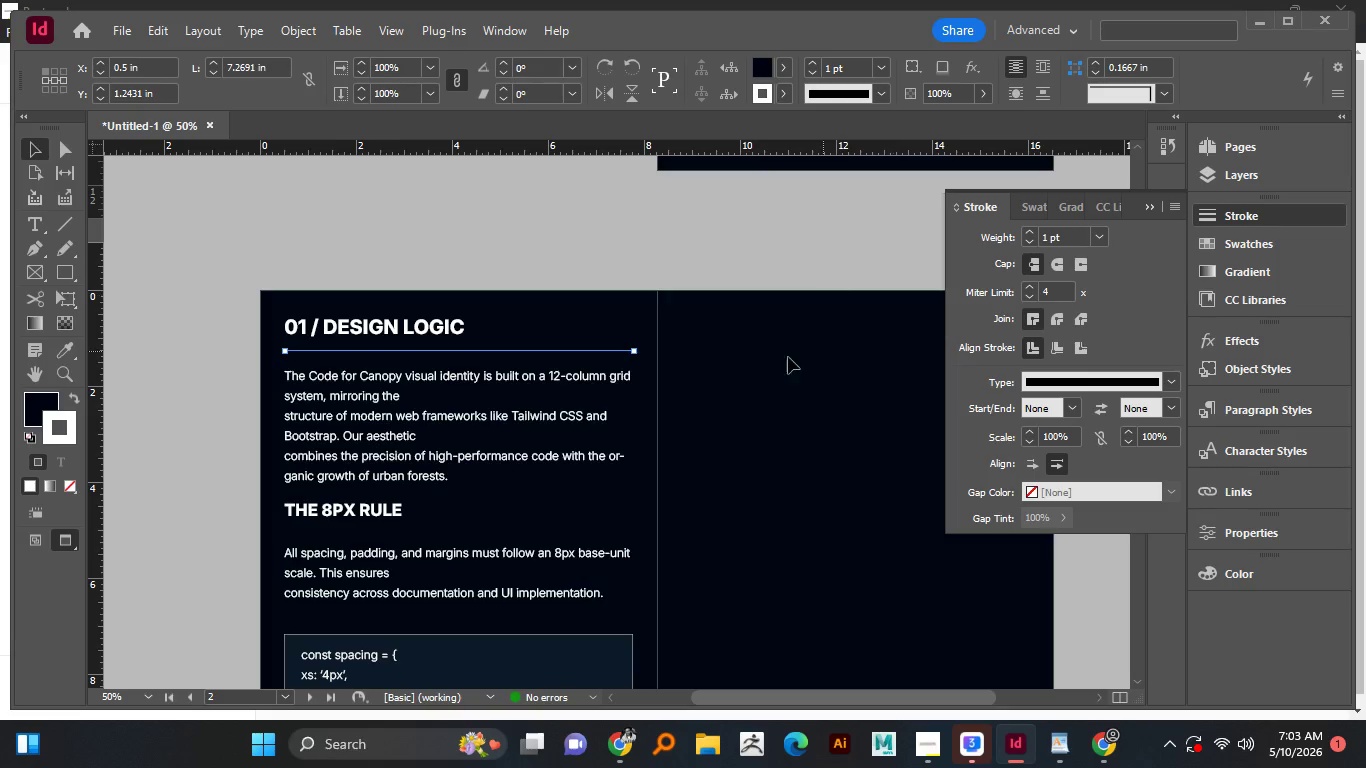 
left_click([777, 360])
 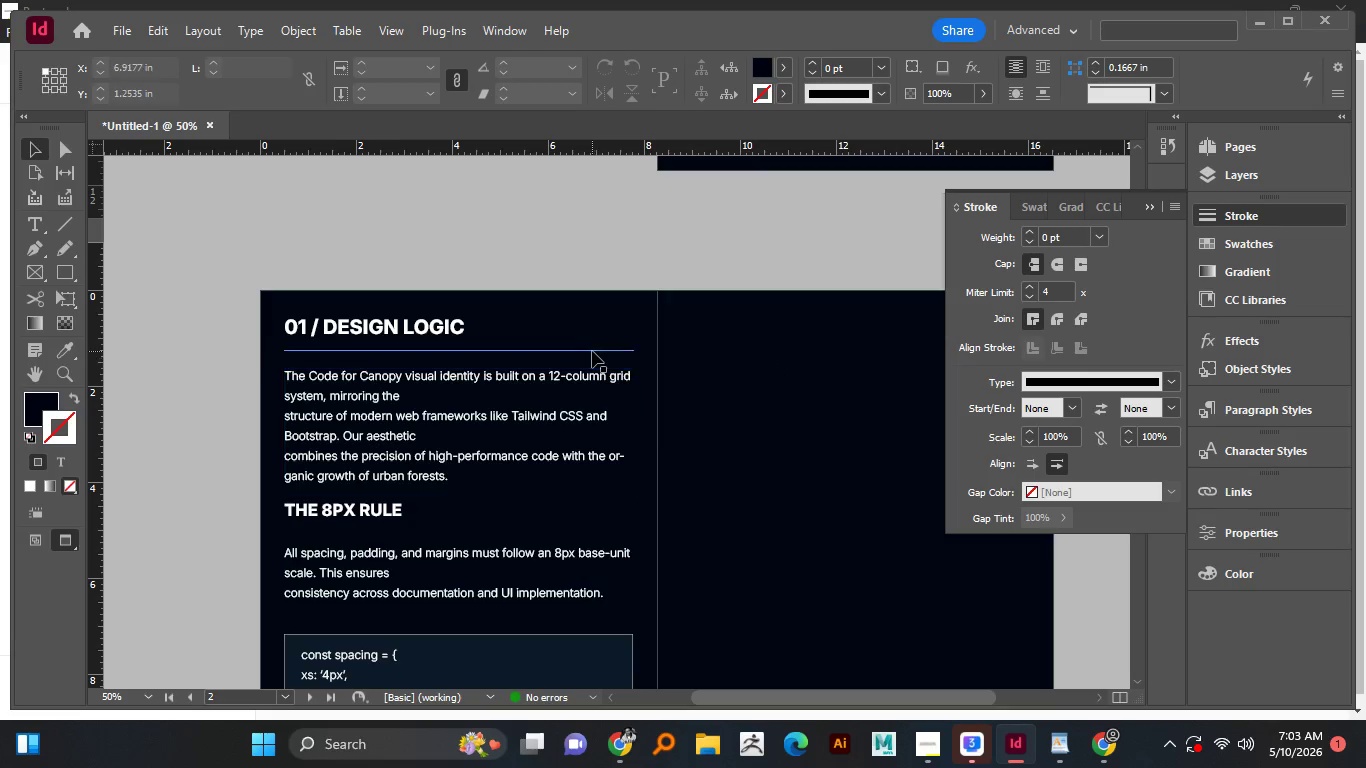 
left_click([592, 351])
 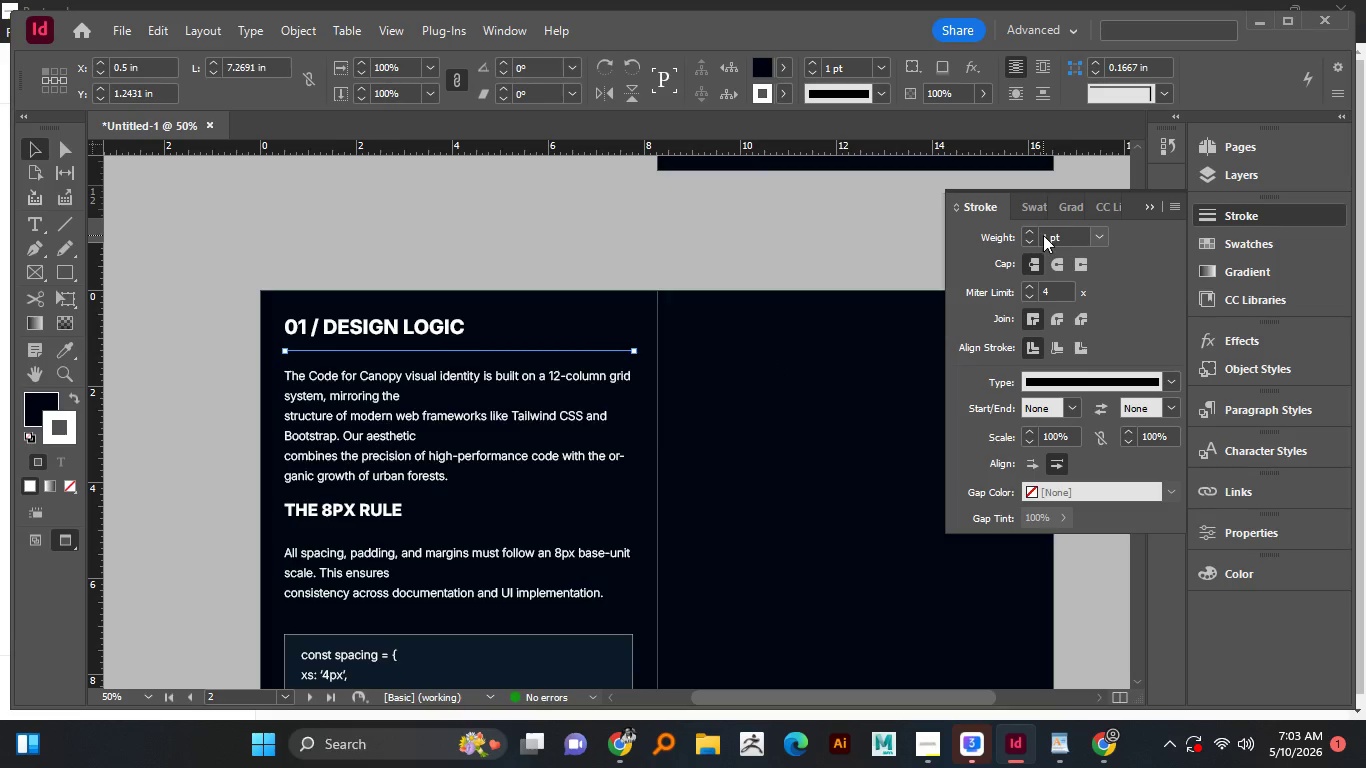 
double_click([1043, 235])
 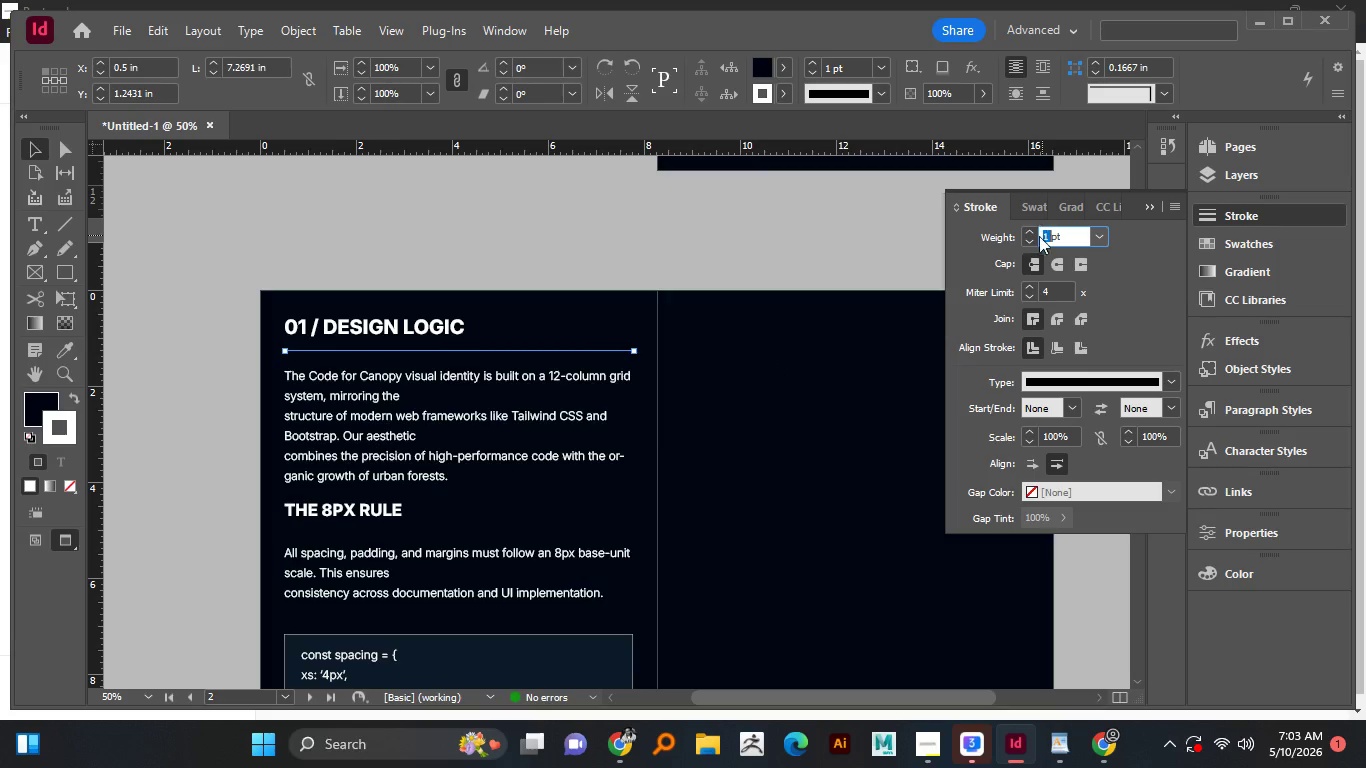 
triple_click([1043, 235])
 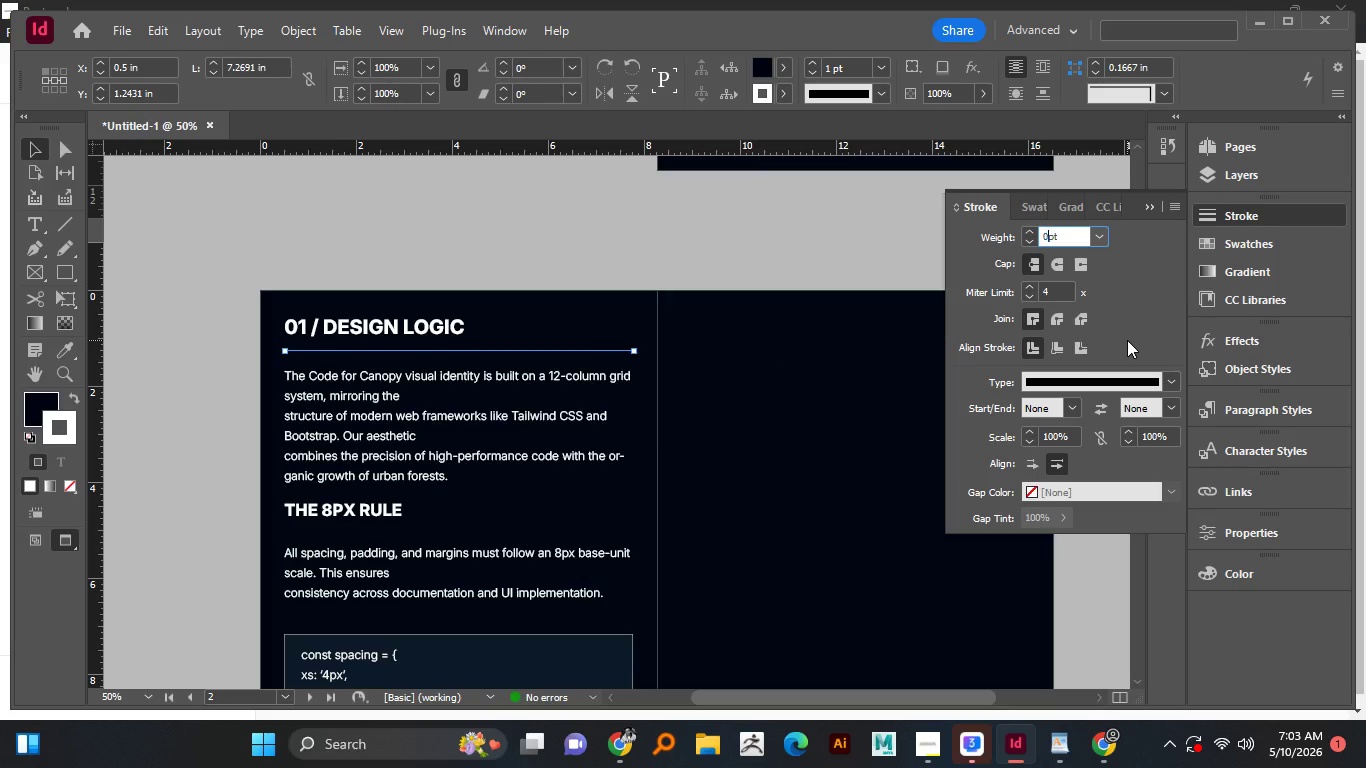 
key(Numpad0)
 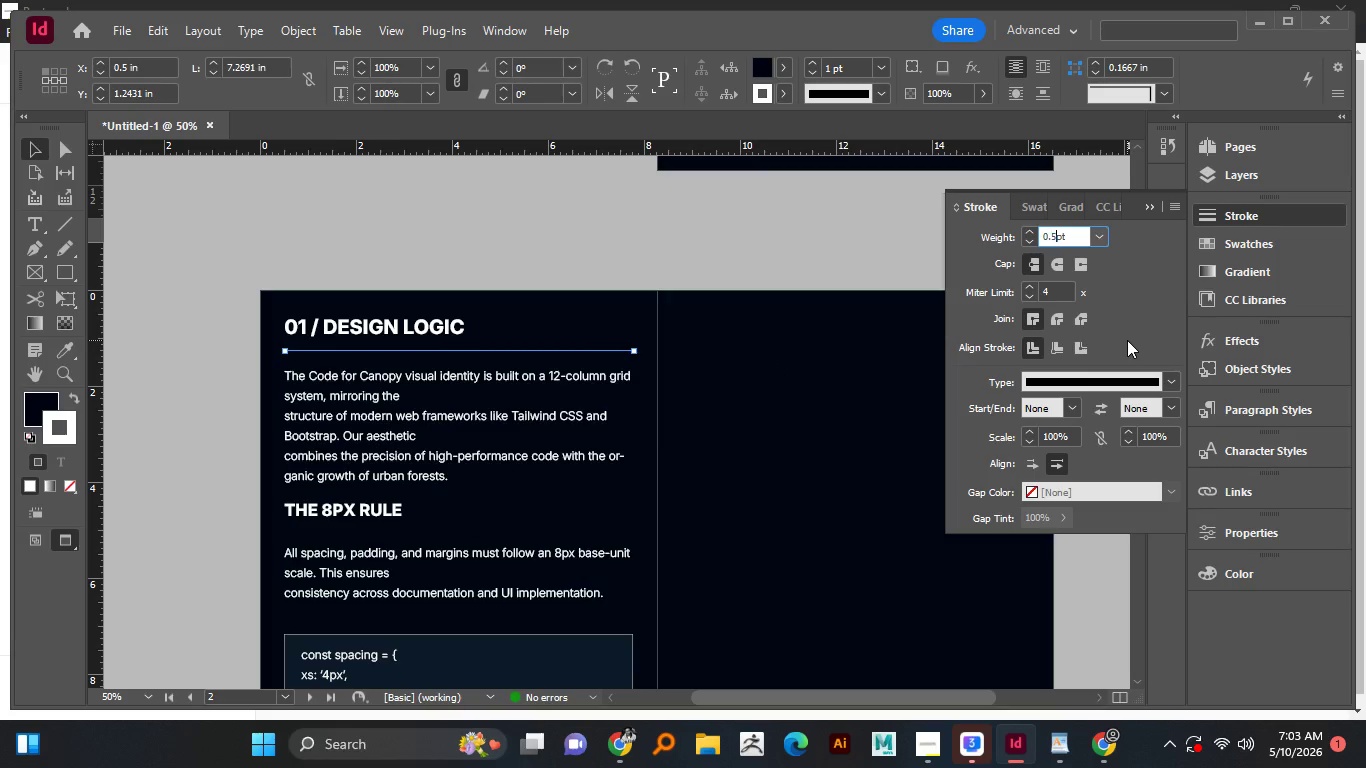 
key(NumpadDecimal)
 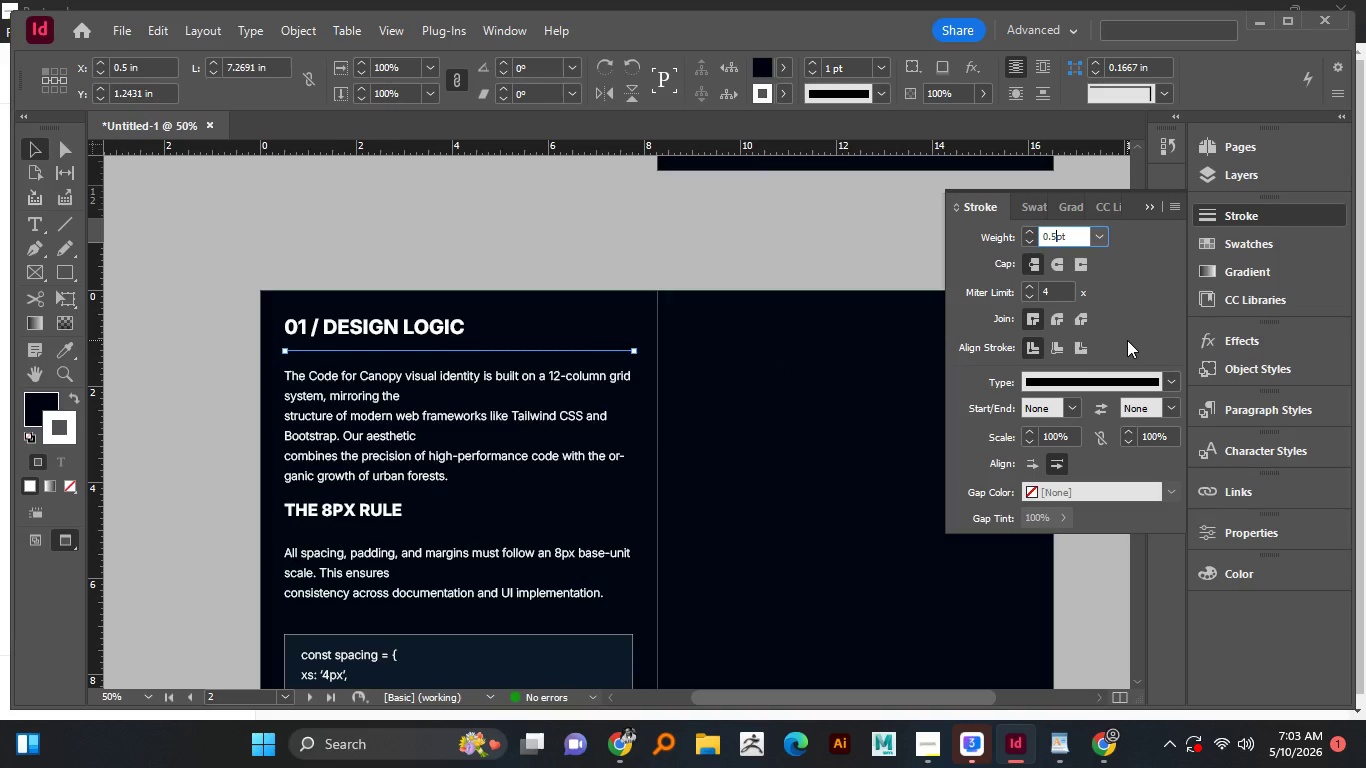 
key(Numpad5)
 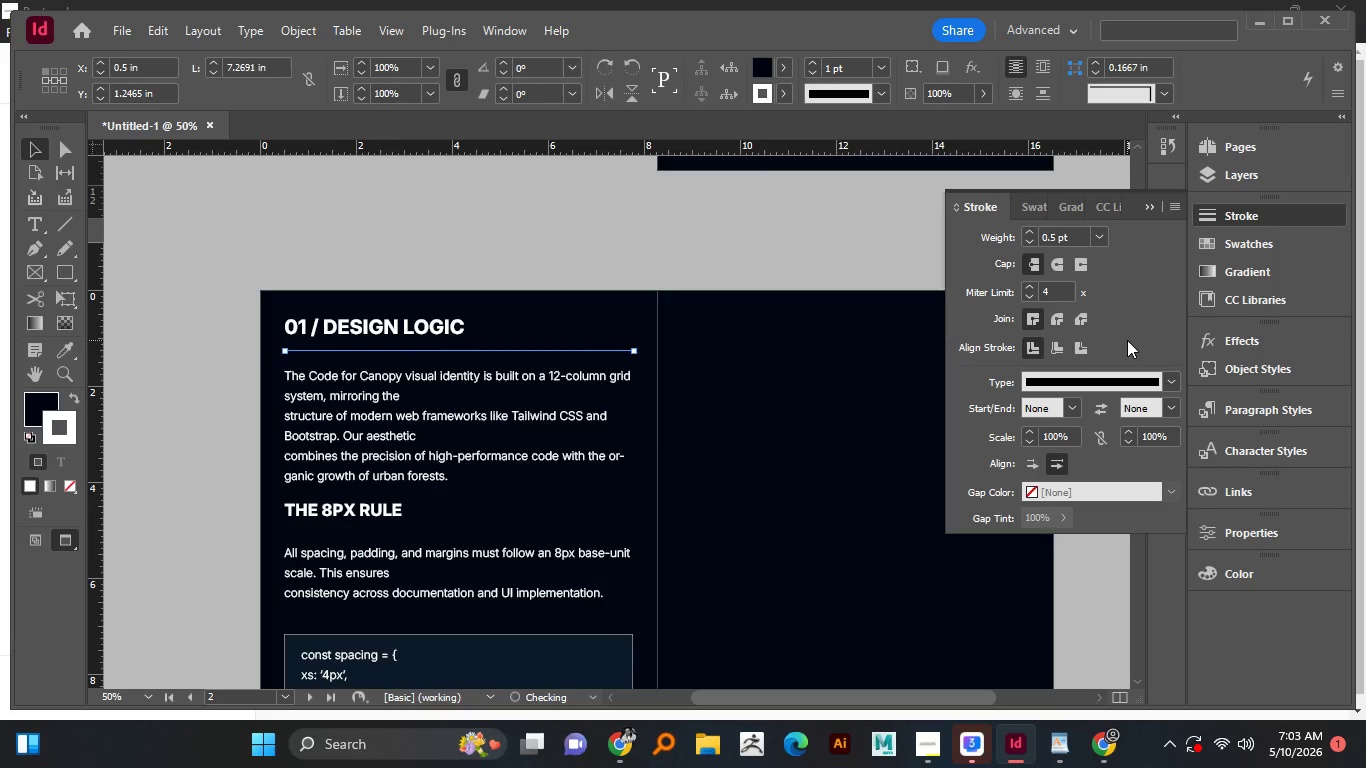 
key(NumpadEnter)
 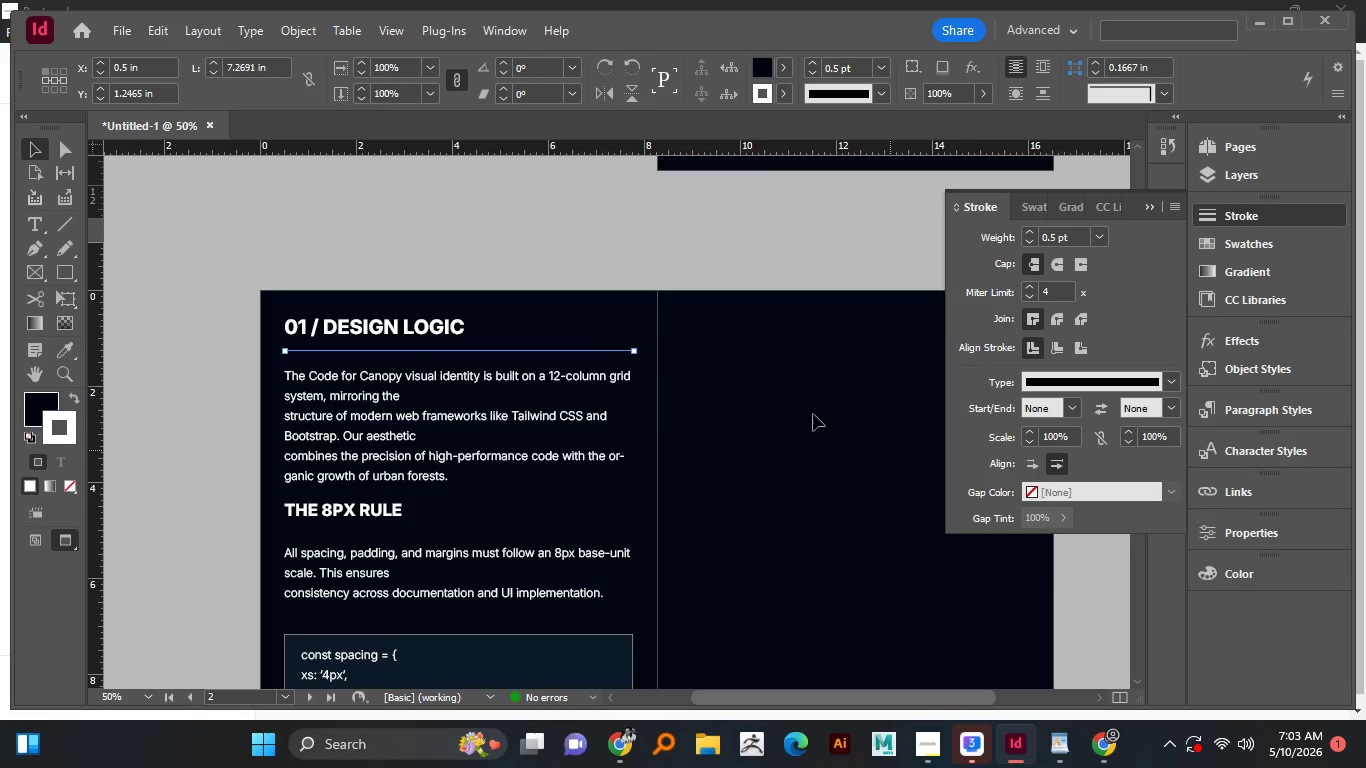 
left_click([672, 351])
 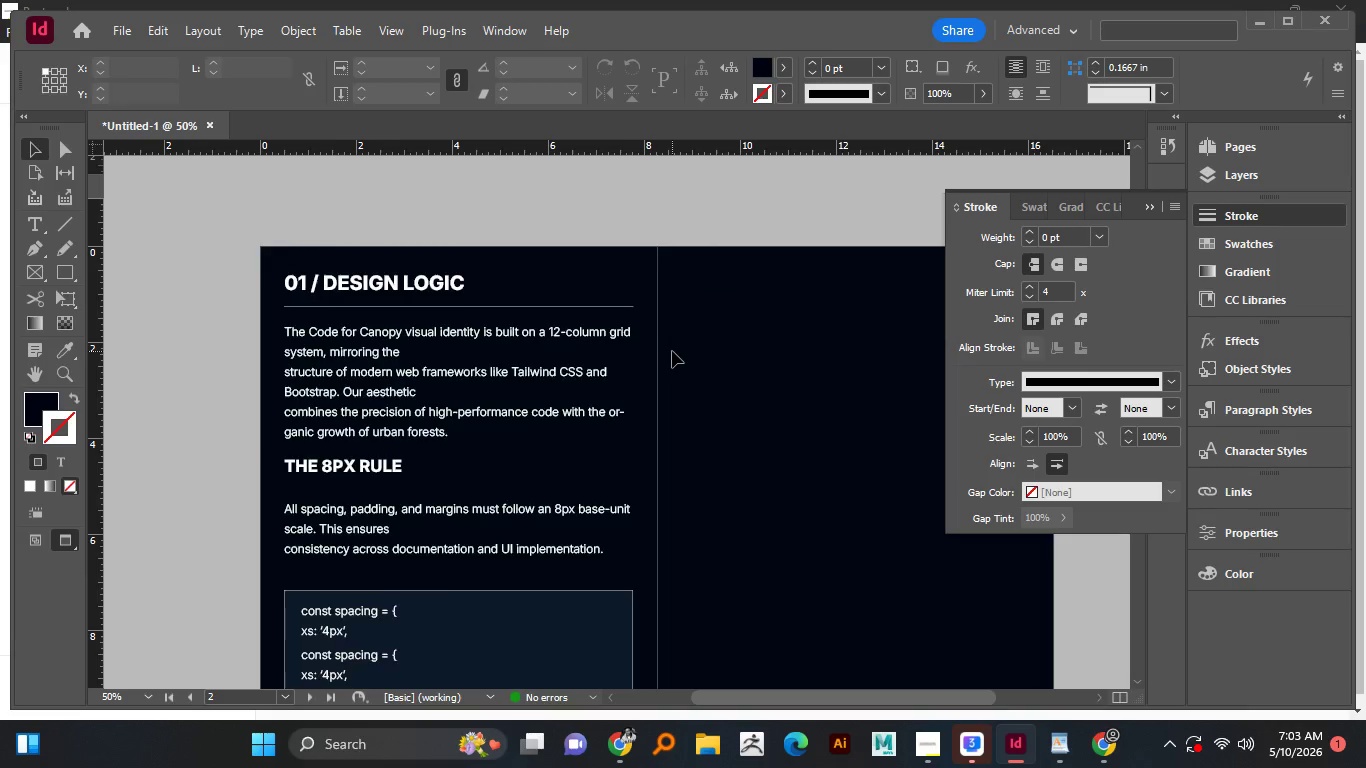 
scroll: coordinate [672, 351], scroll_direction: down, amount: 1.0
 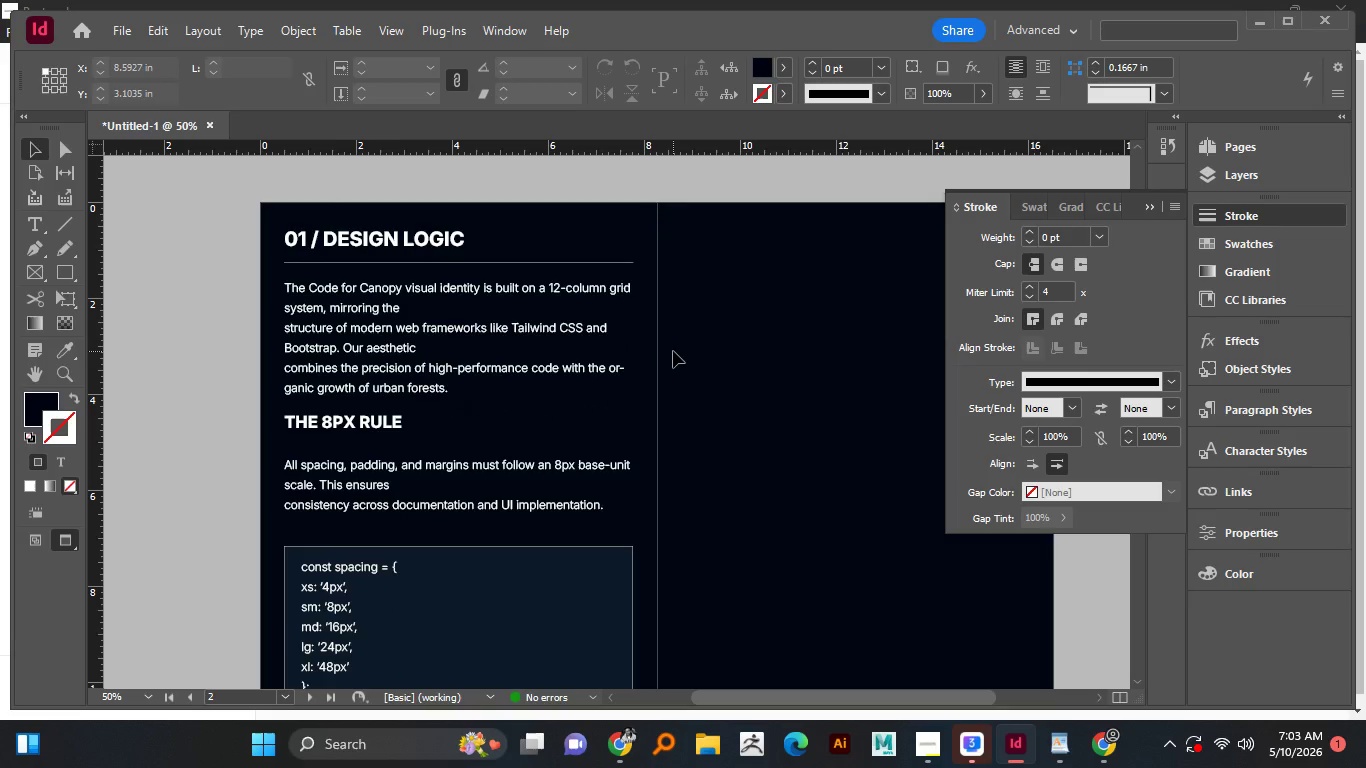 
wait(9.27)
 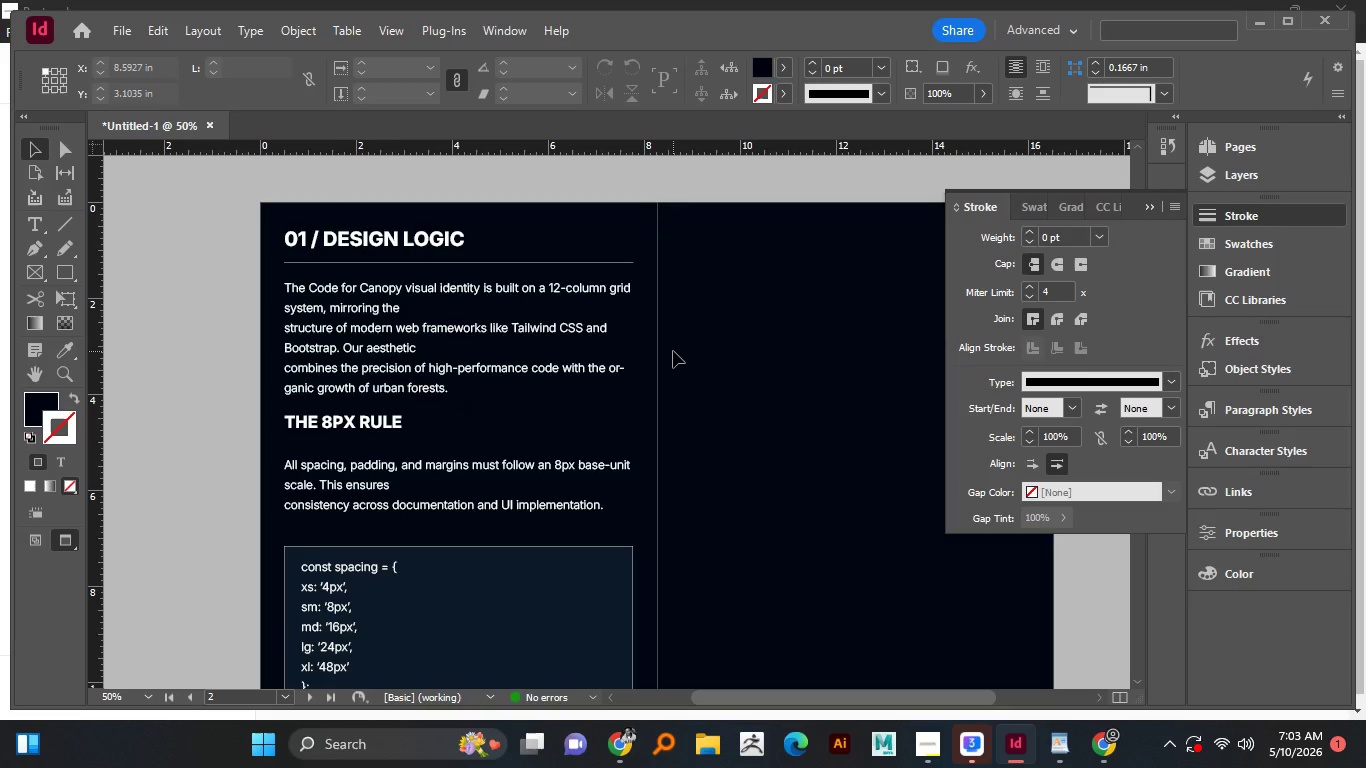 
scroll: coordinate [618, 409], scroll_direction: down, amount: 1.0
 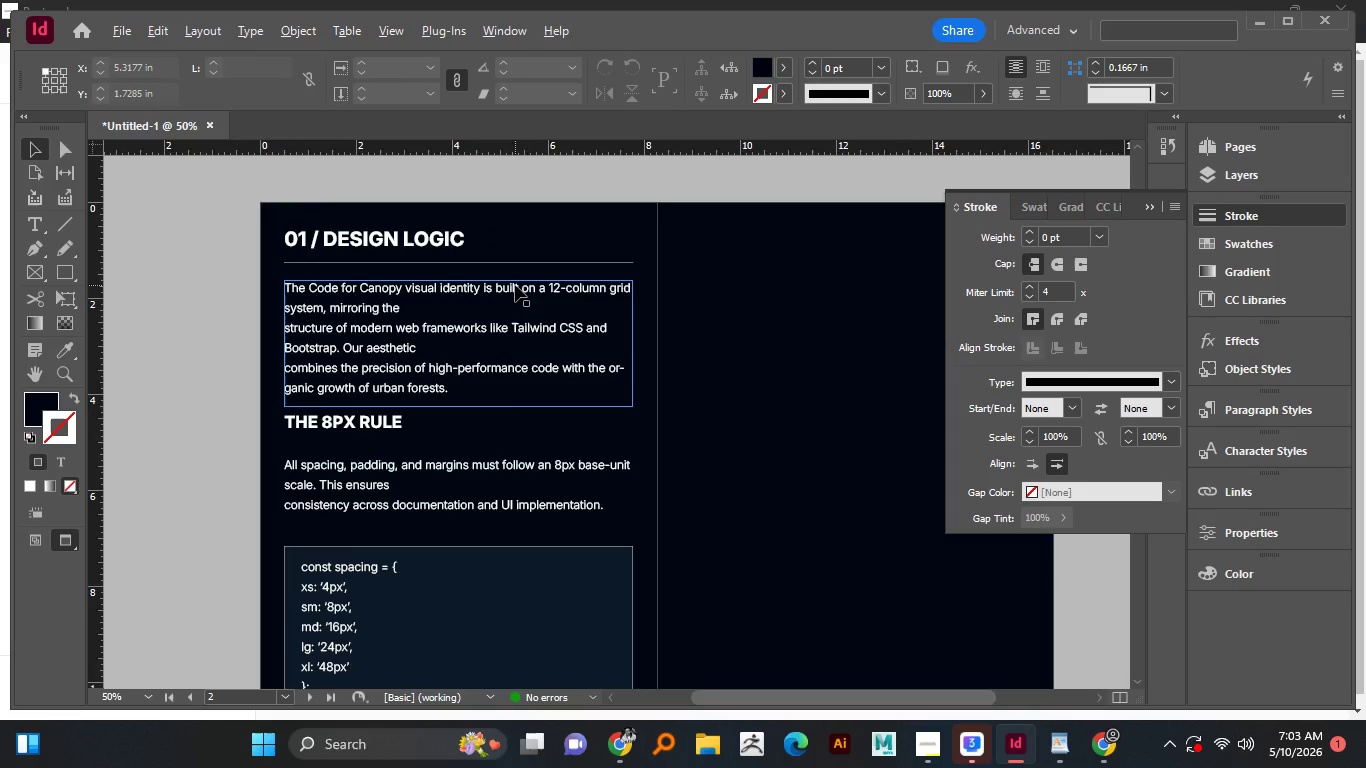 
hold_key(key=AltLeft, duration=0.53)
scroll: coordinate [541, 357], scroll_direction: down, amount: 2.0
 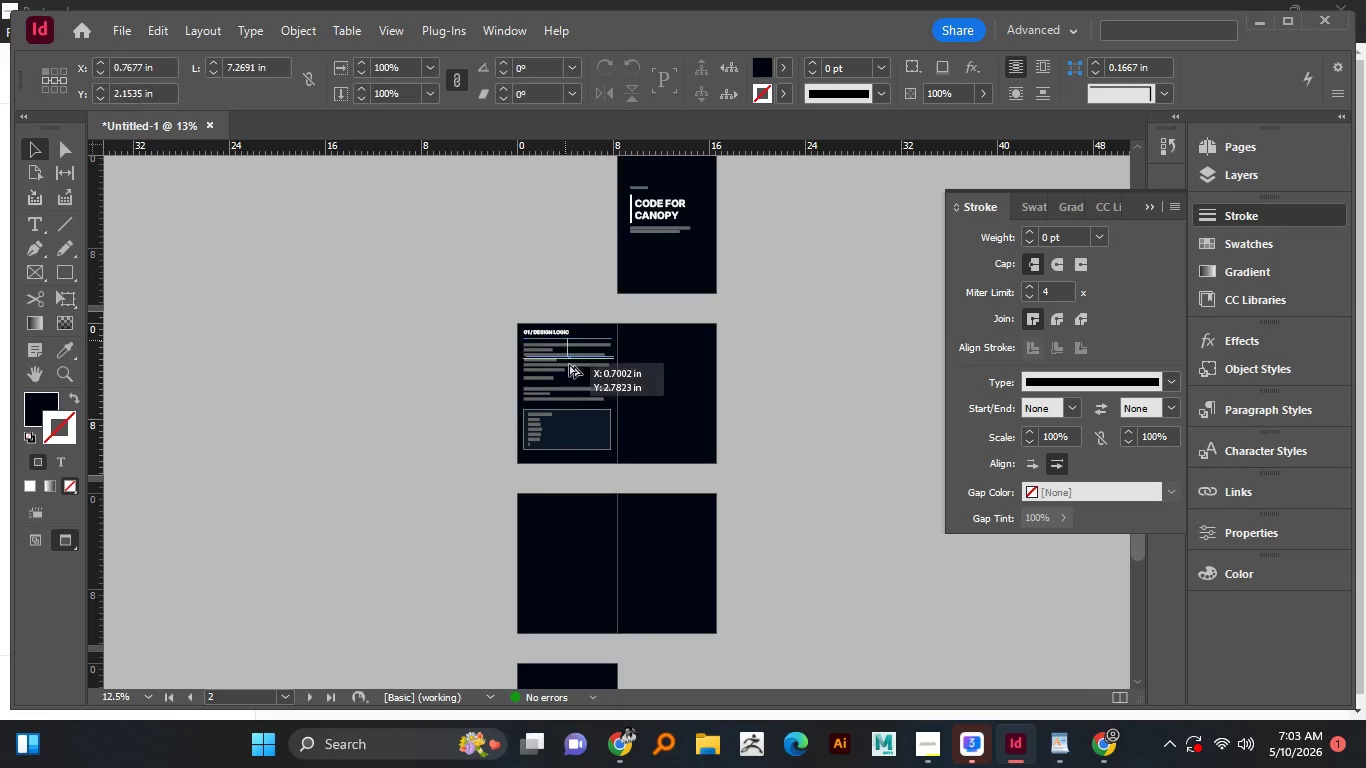 
left_click_drag(start_coordinate=[565, 340], to_coordinate=[563, 502])
 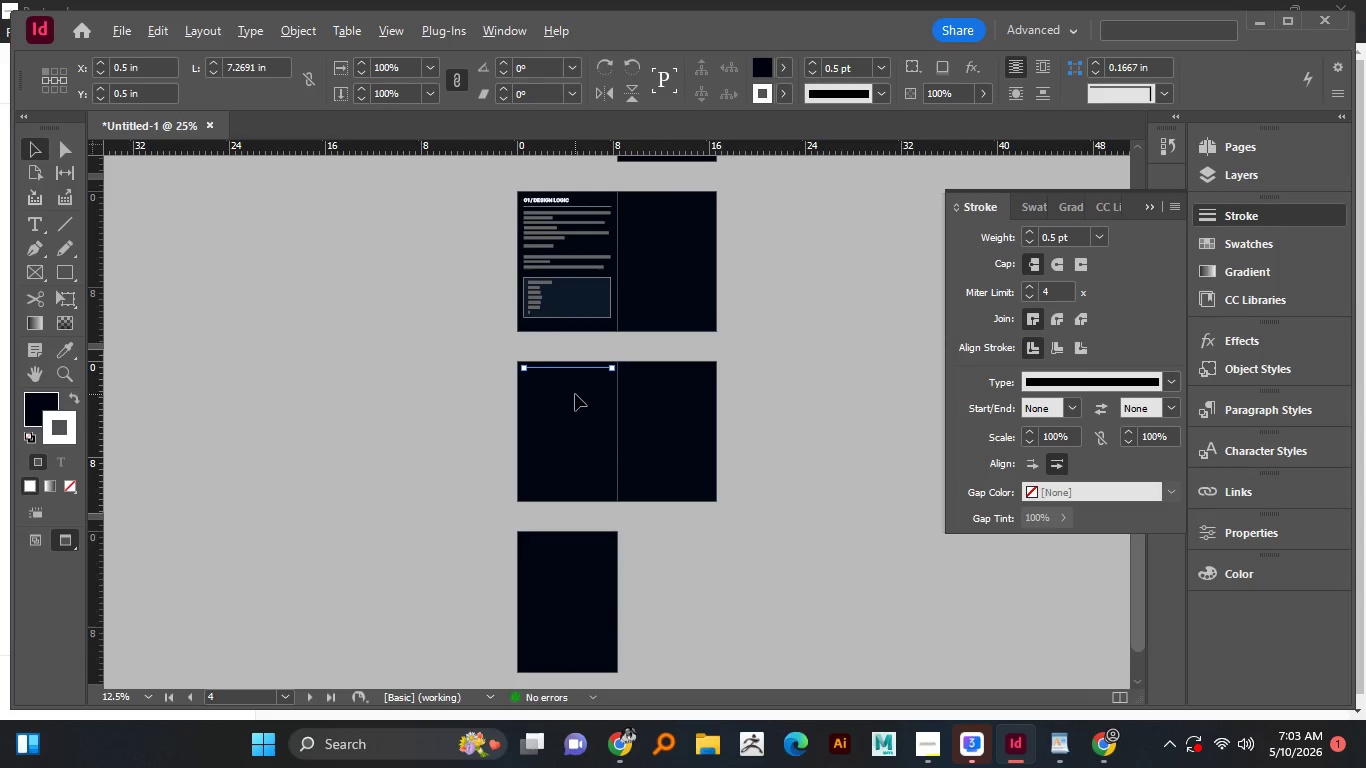 
hold_key(key=AltLeft, duration=2.06)
 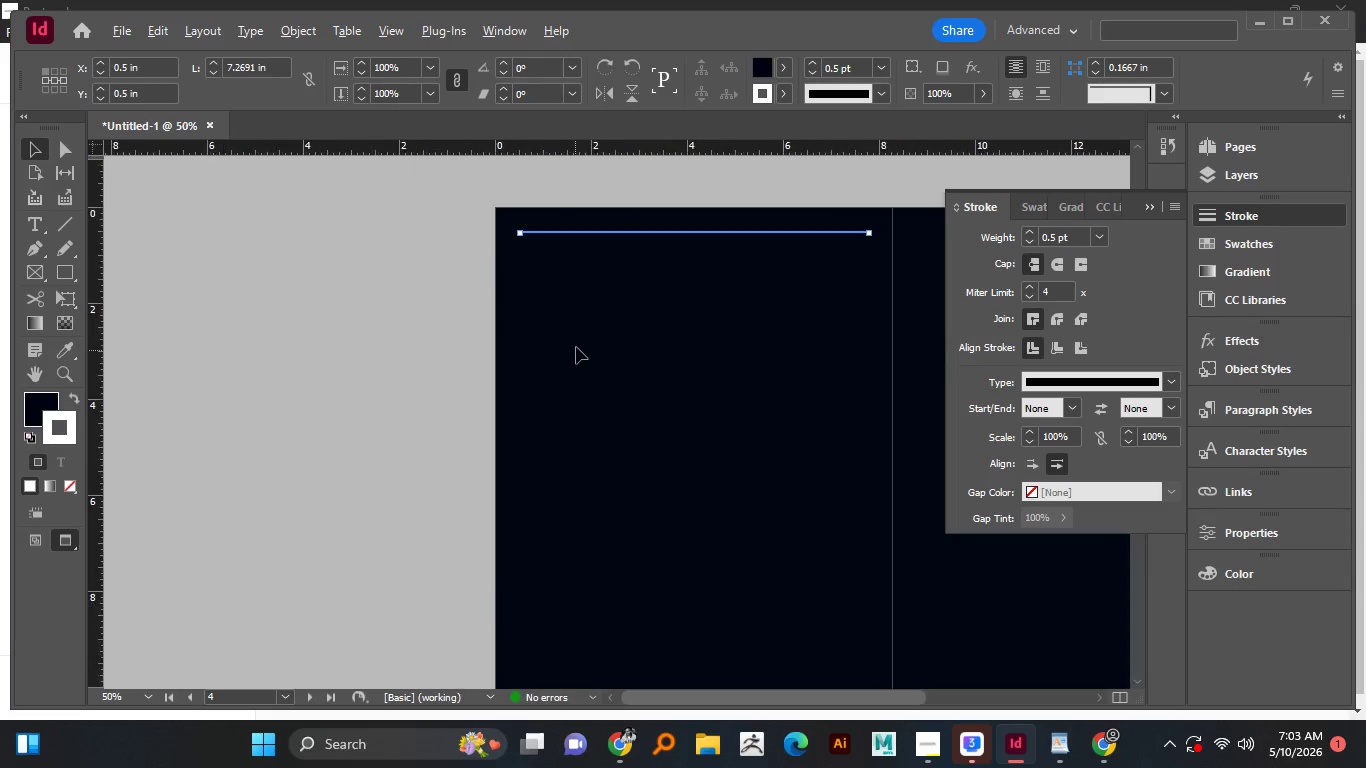 
hold_key(key=ShiftLeft, duration=1.5)
 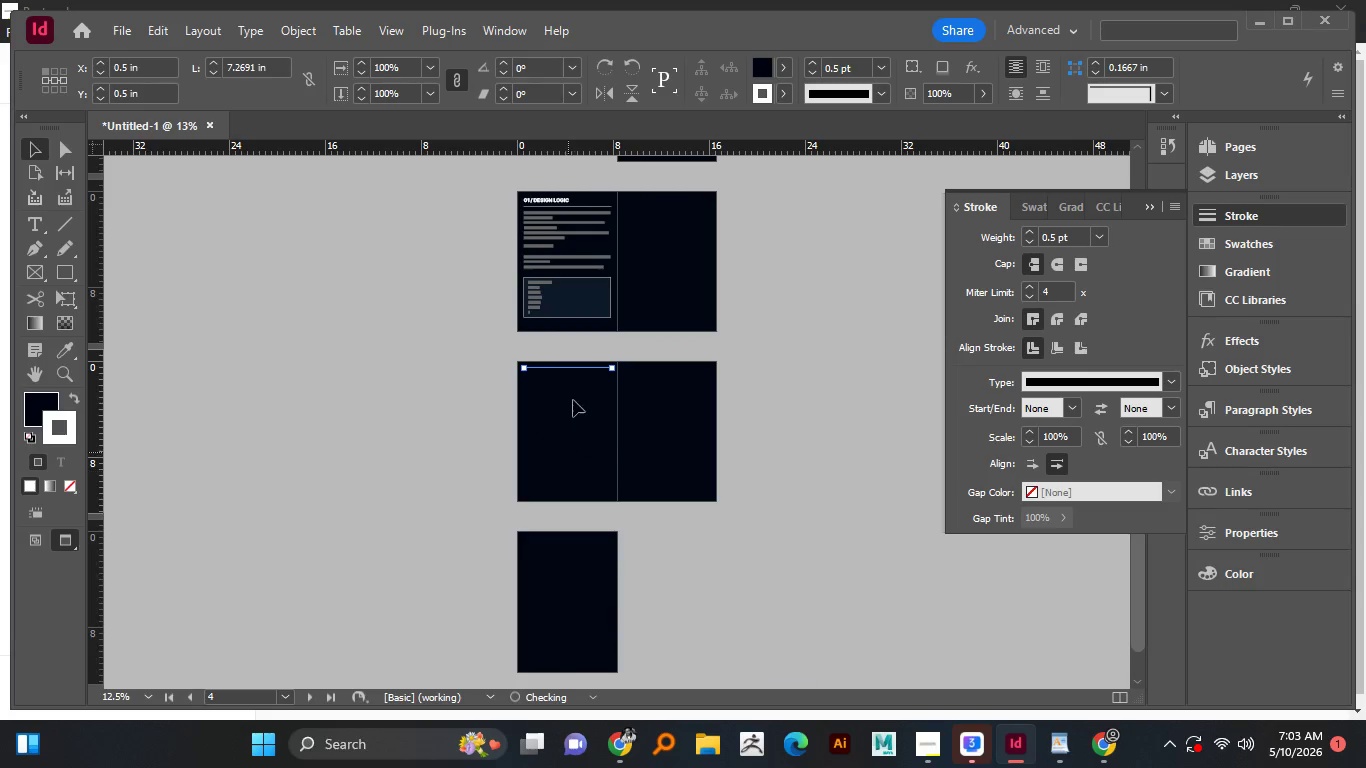 
hold_key(key=ShiftLeft, duration=0.34)
 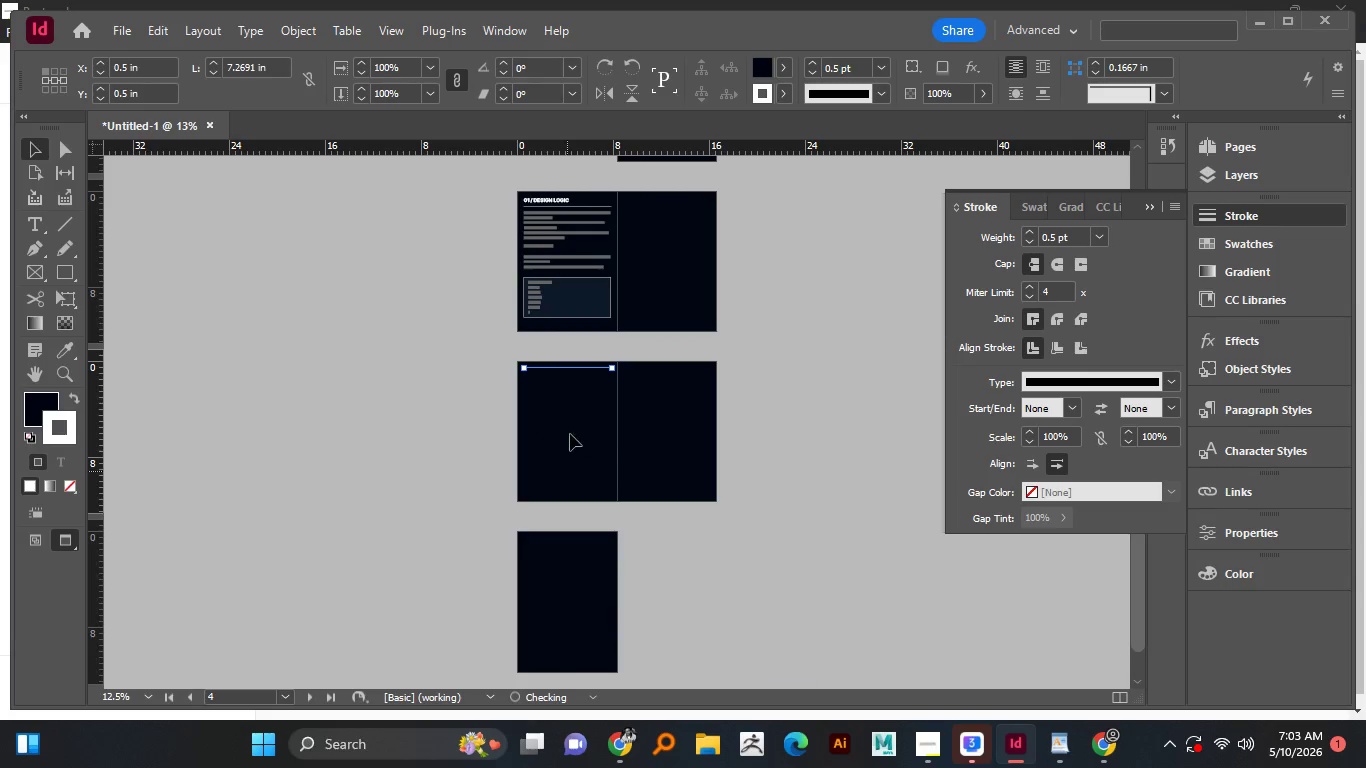 
hold_key(key=AltLeft, duration=1.17)
scroll: coordinate [575, 394], scroll_direction: down, amount: 2.0
 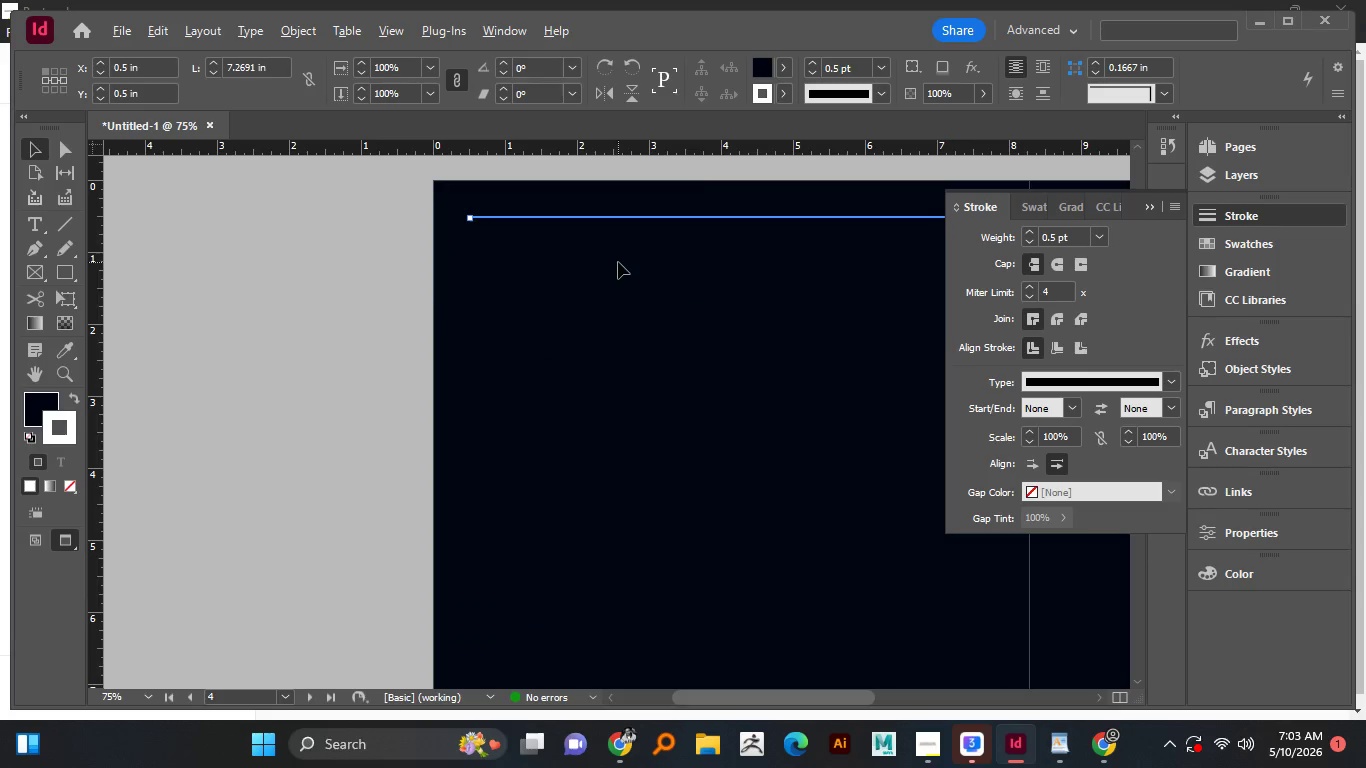 
scroll: coordinate [618, 262], scroll_direction: up, amount: 1.0
 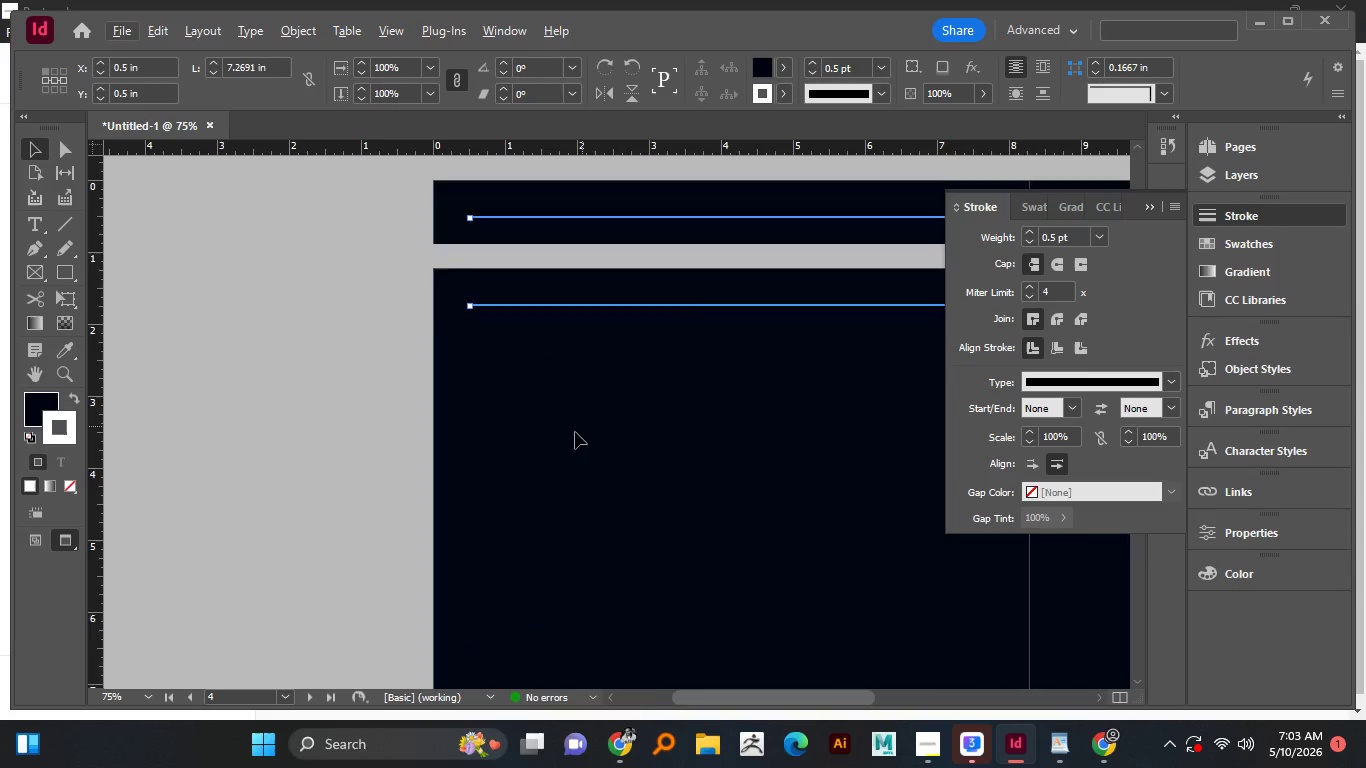 
hold_key(key=AltLeft, duration=1.5)
scroll: coordinate [528, 391], scroll_direction: up, amount: 1.0
 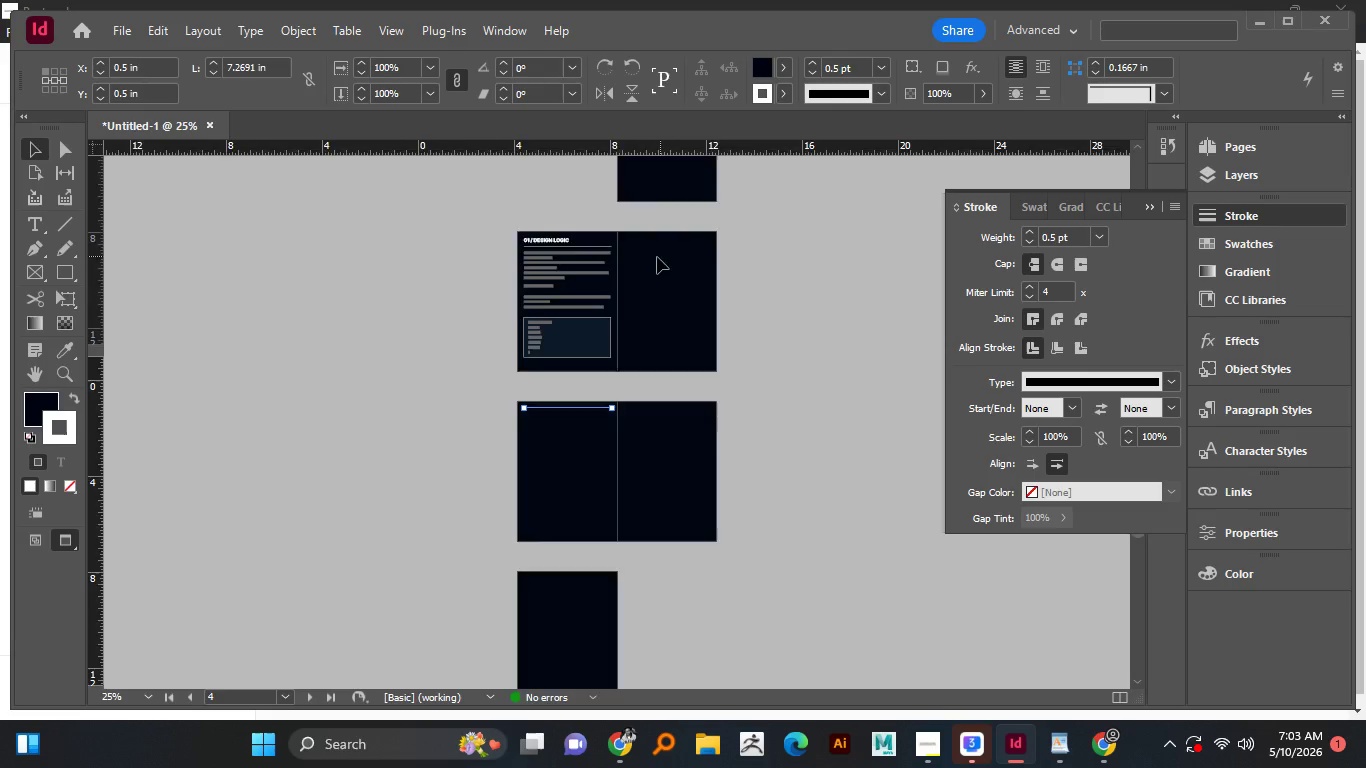 
key(Alt+AltLeft)
 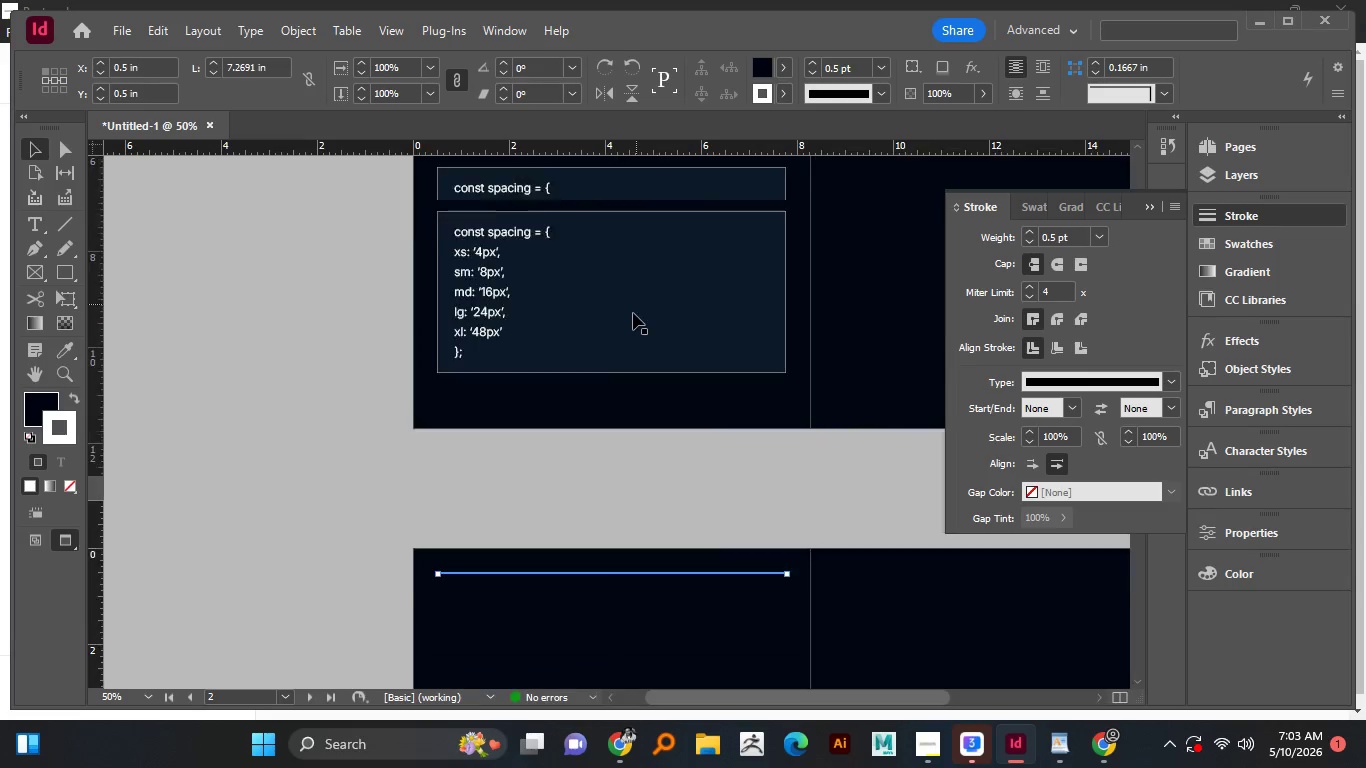 
key(Alt+AltLeft)
 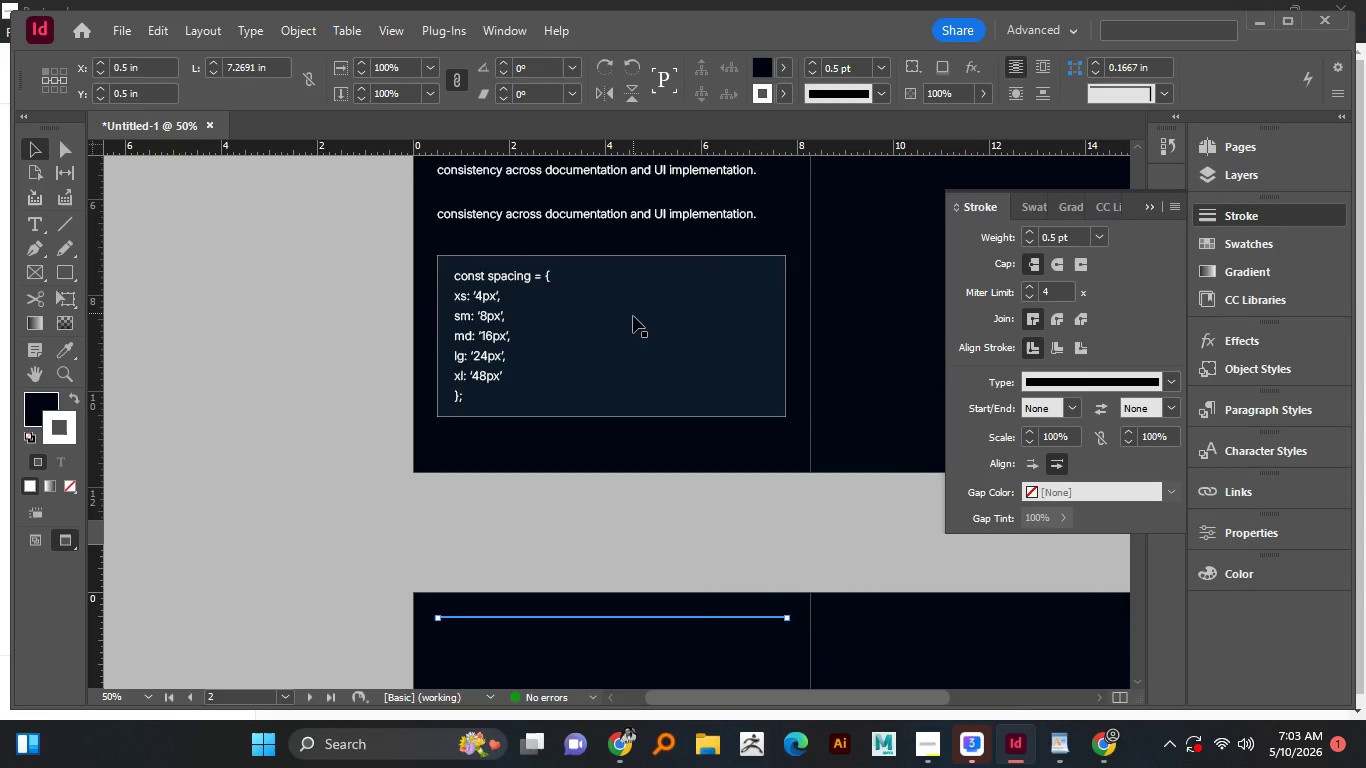 
key(Alt+AltLeft)
 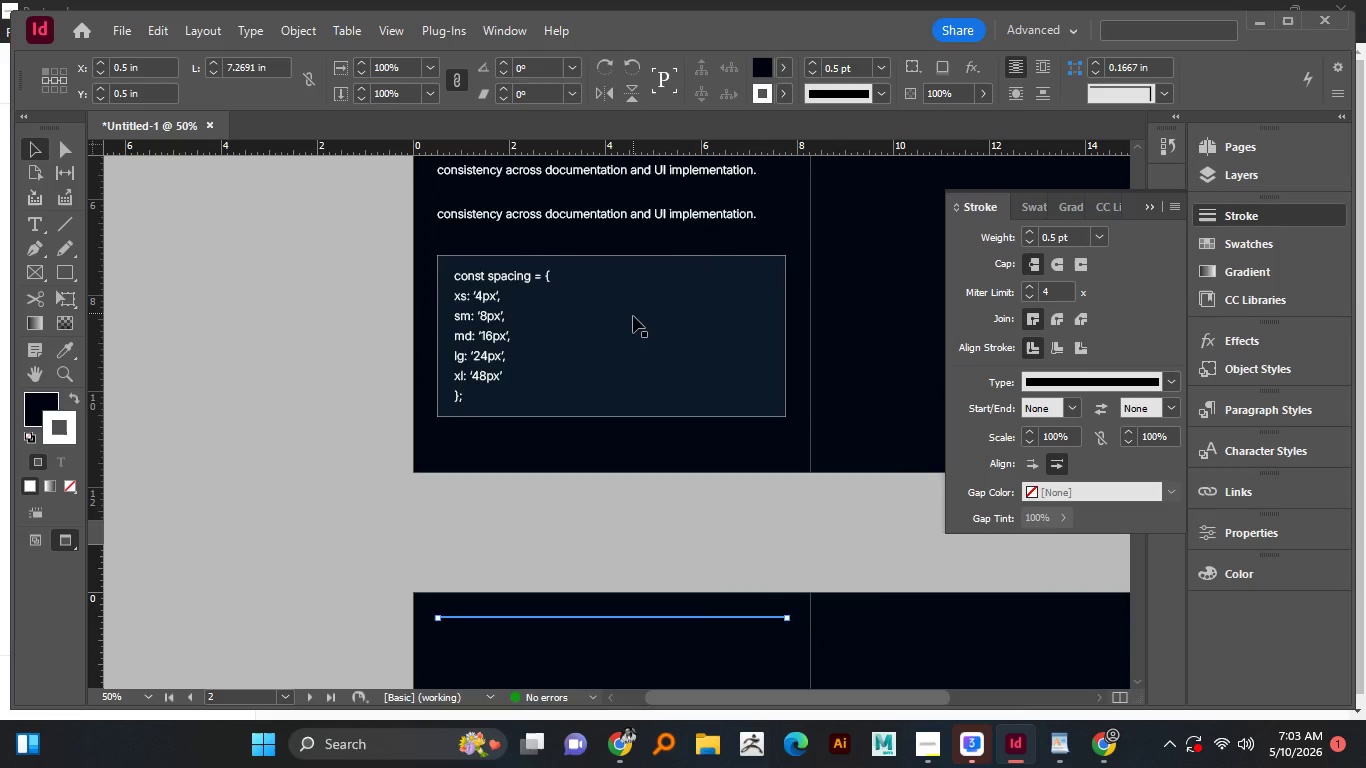 
key(Alt+AltLeft)
 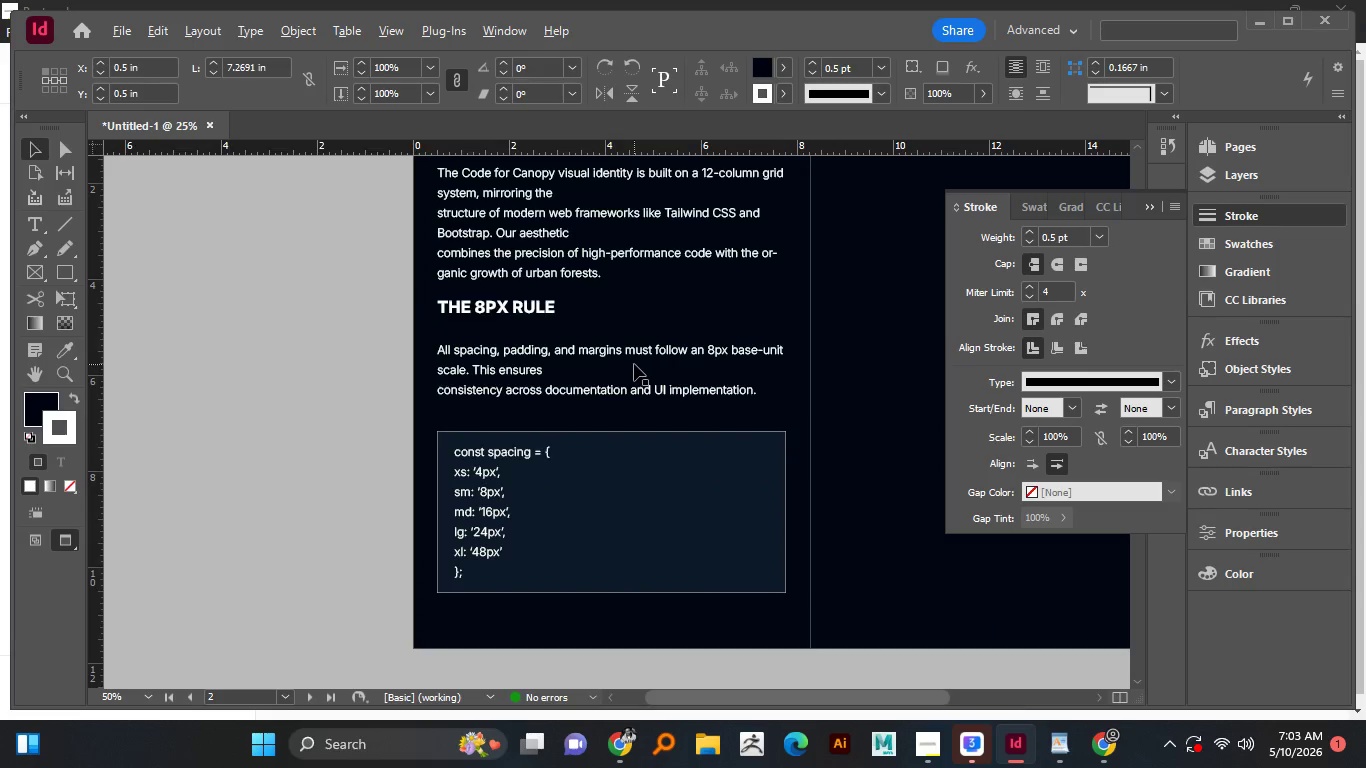 
key(Alt+AltLeft)
 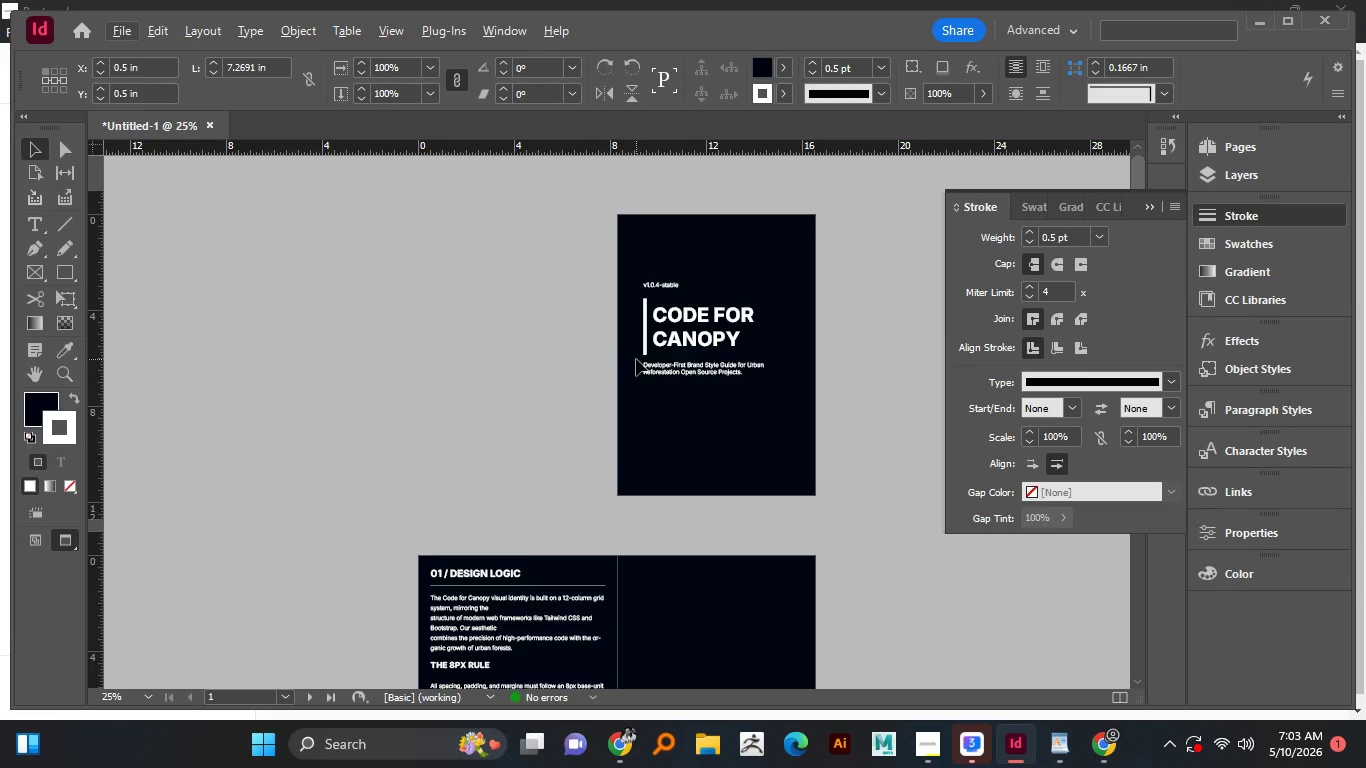 
scroll: coordinate [636, 359], scroll_direction: up, amount: 13.0
 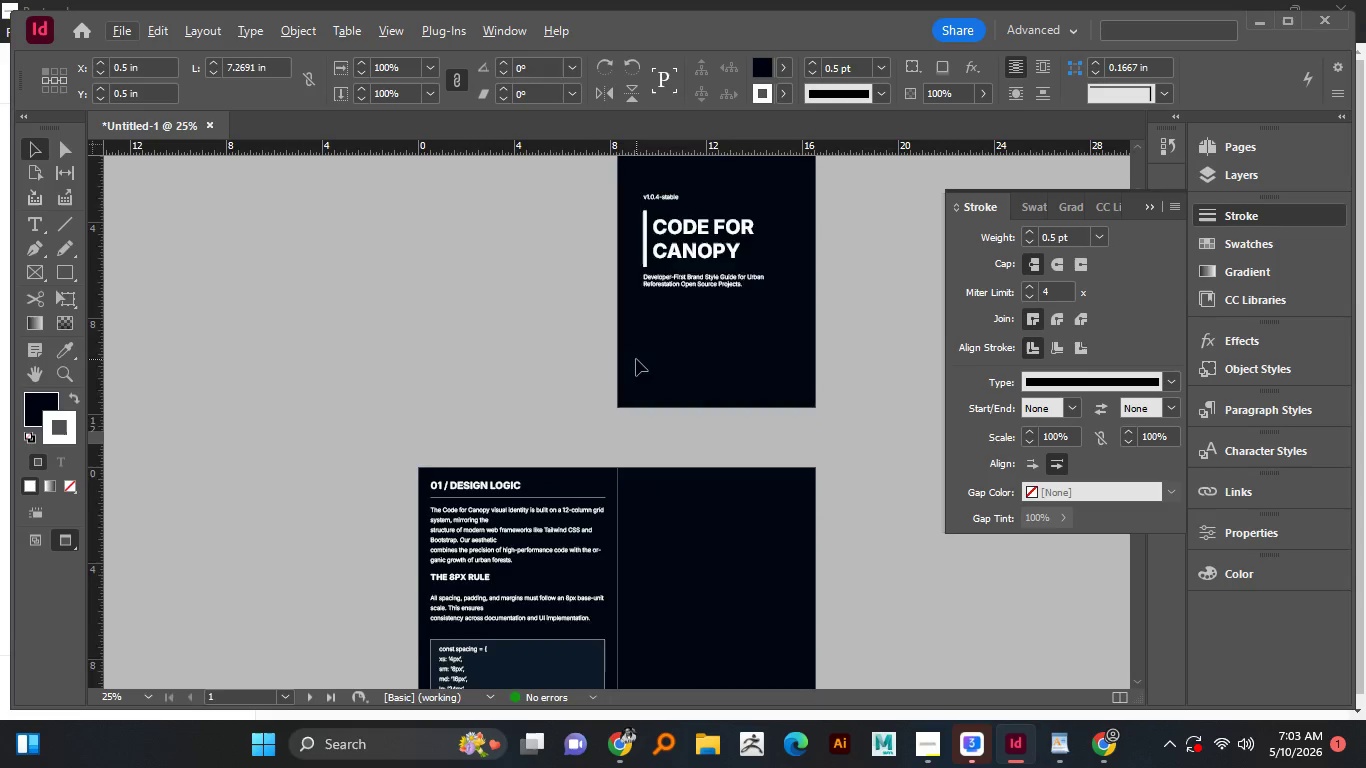 
scroll: coordinate [636, 359], scroll_direction: down, amount: 7.0
 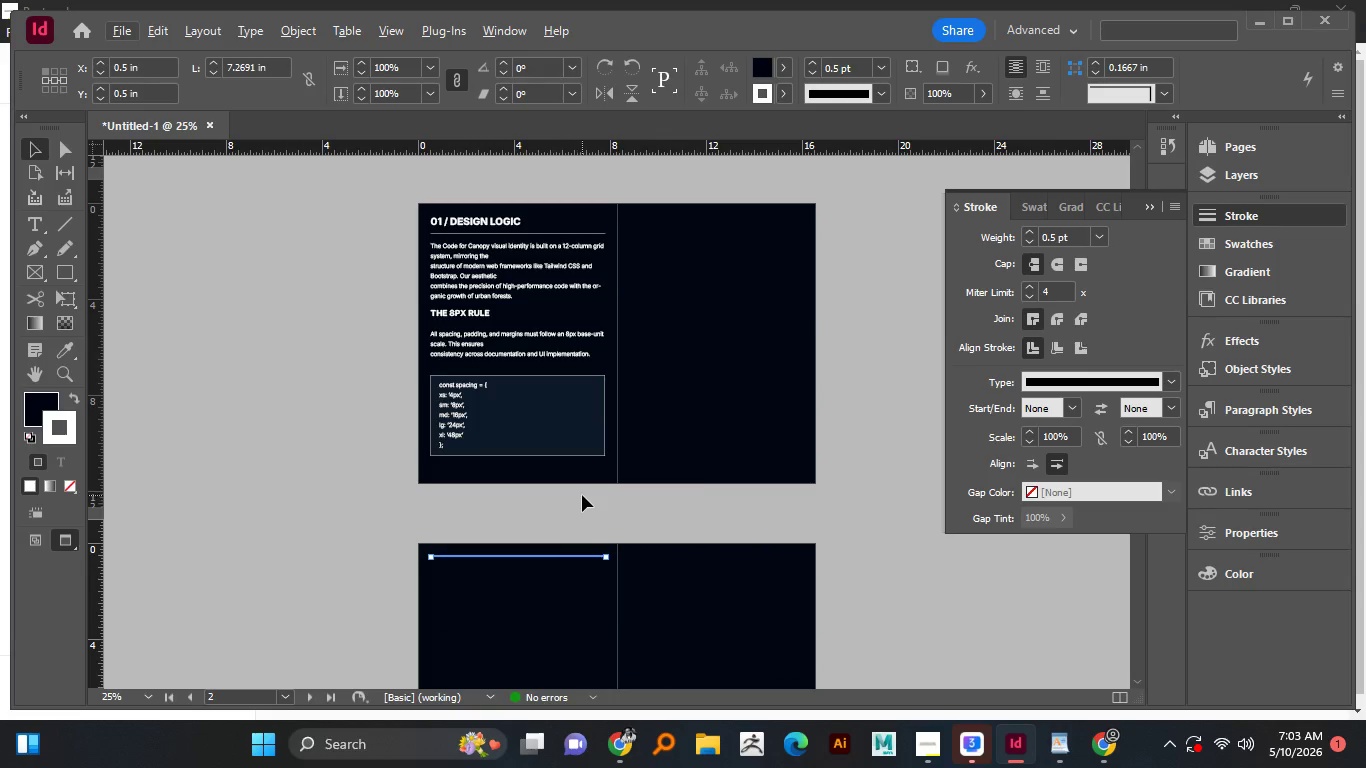 
key(Delete)
 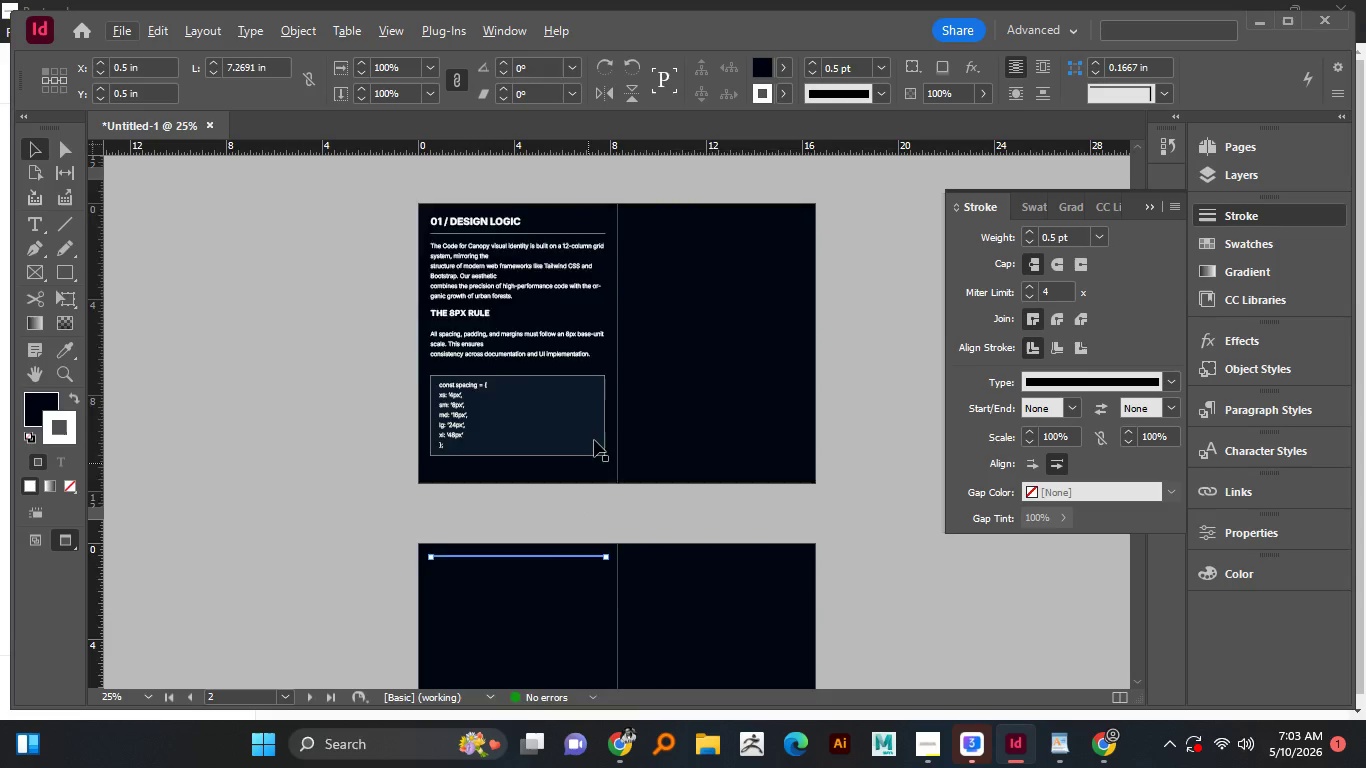 
scroll: coordinate [596, 440], scroll_direction: up, amount: 3.0
 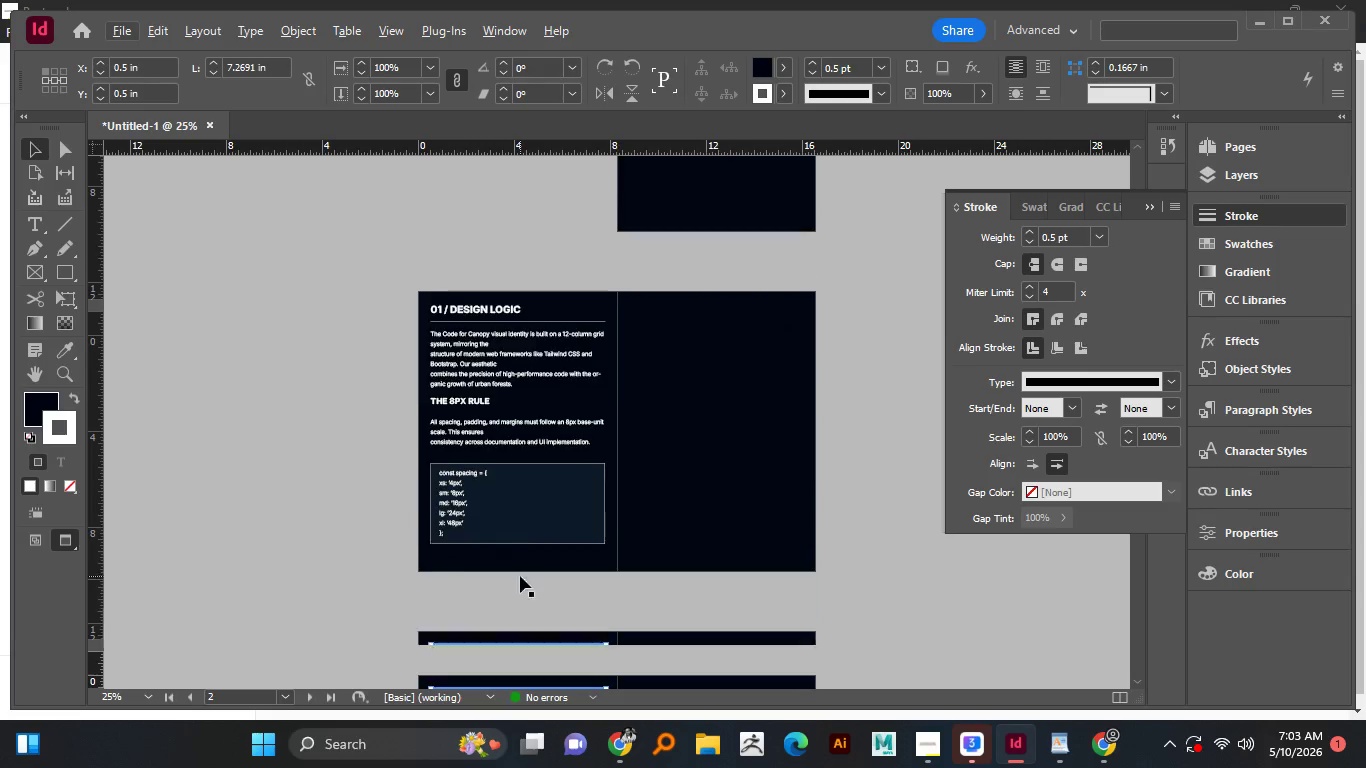 
scroll: coordinate [520, 576], scroll_direction: down, amount: 3.0
 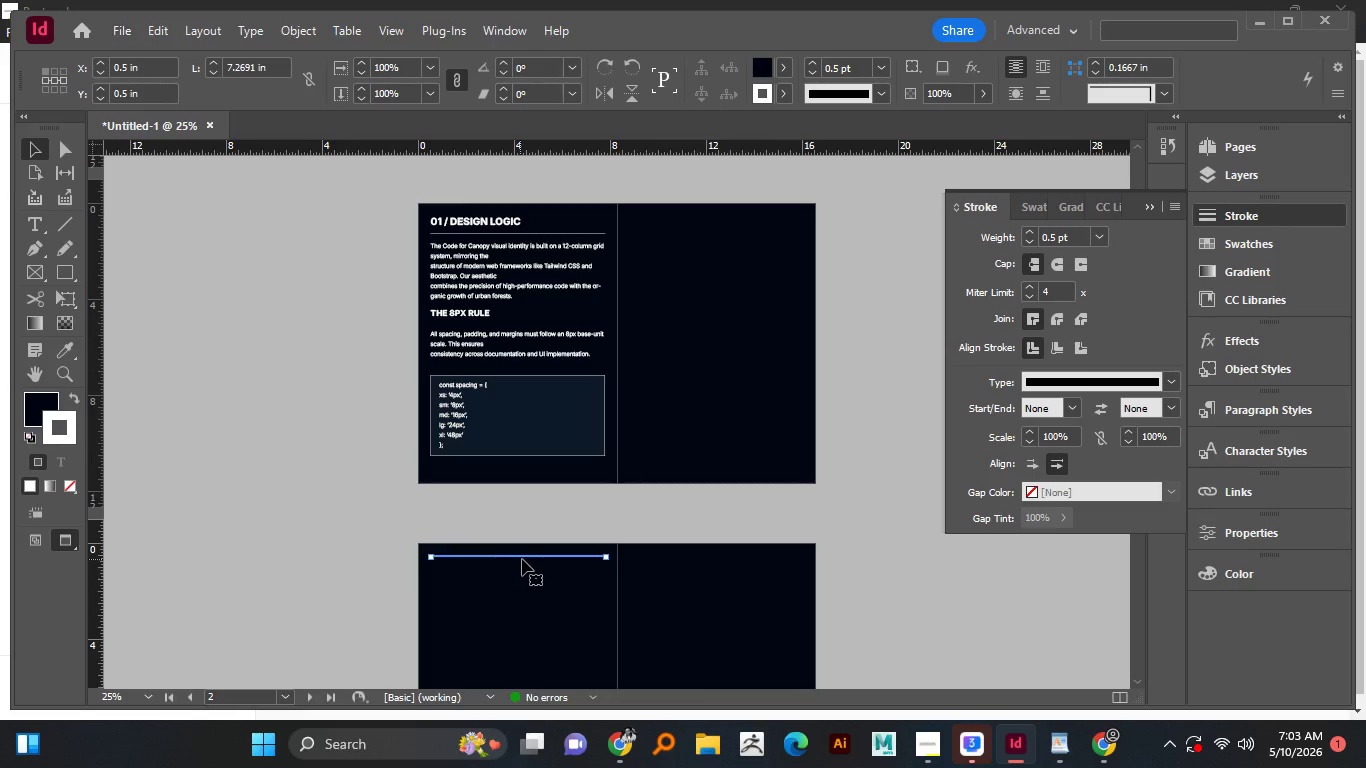 
left_click([522, 559])
 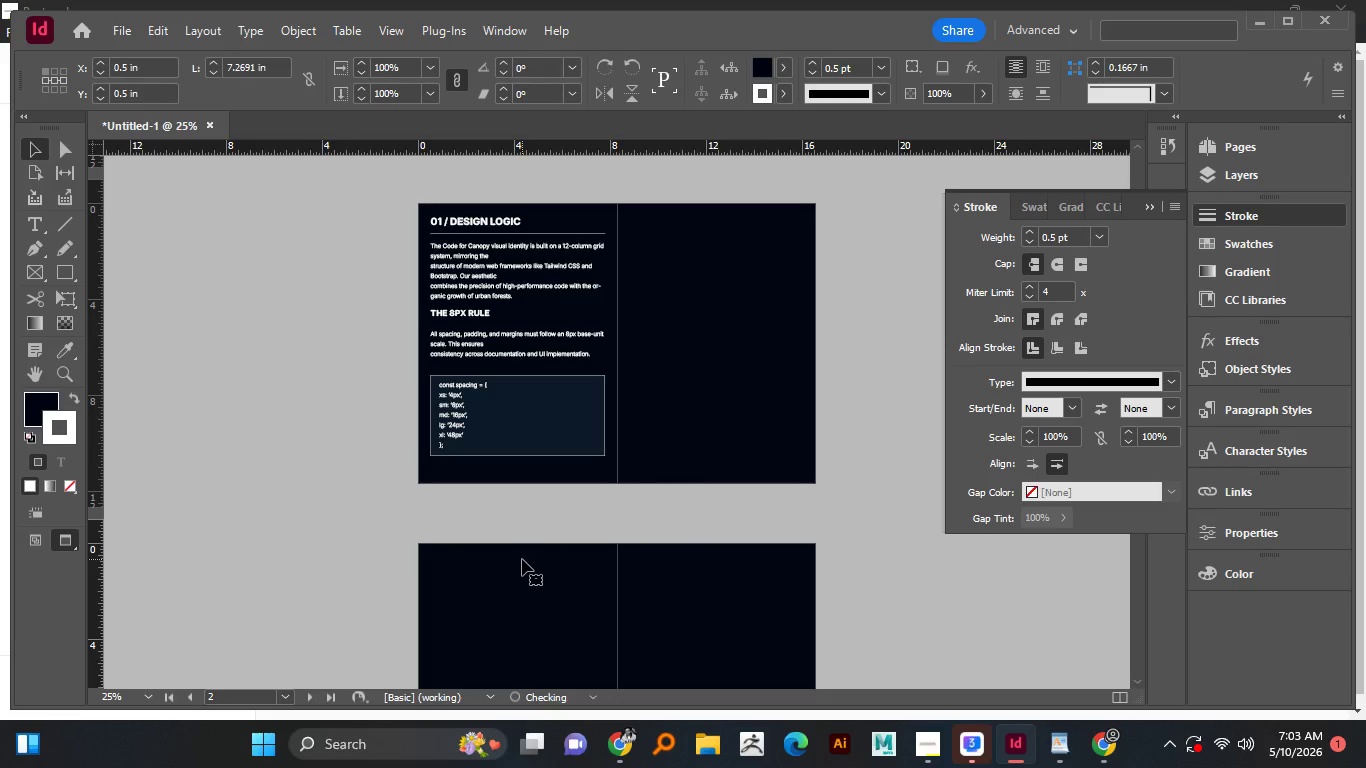 
key(Delete)
 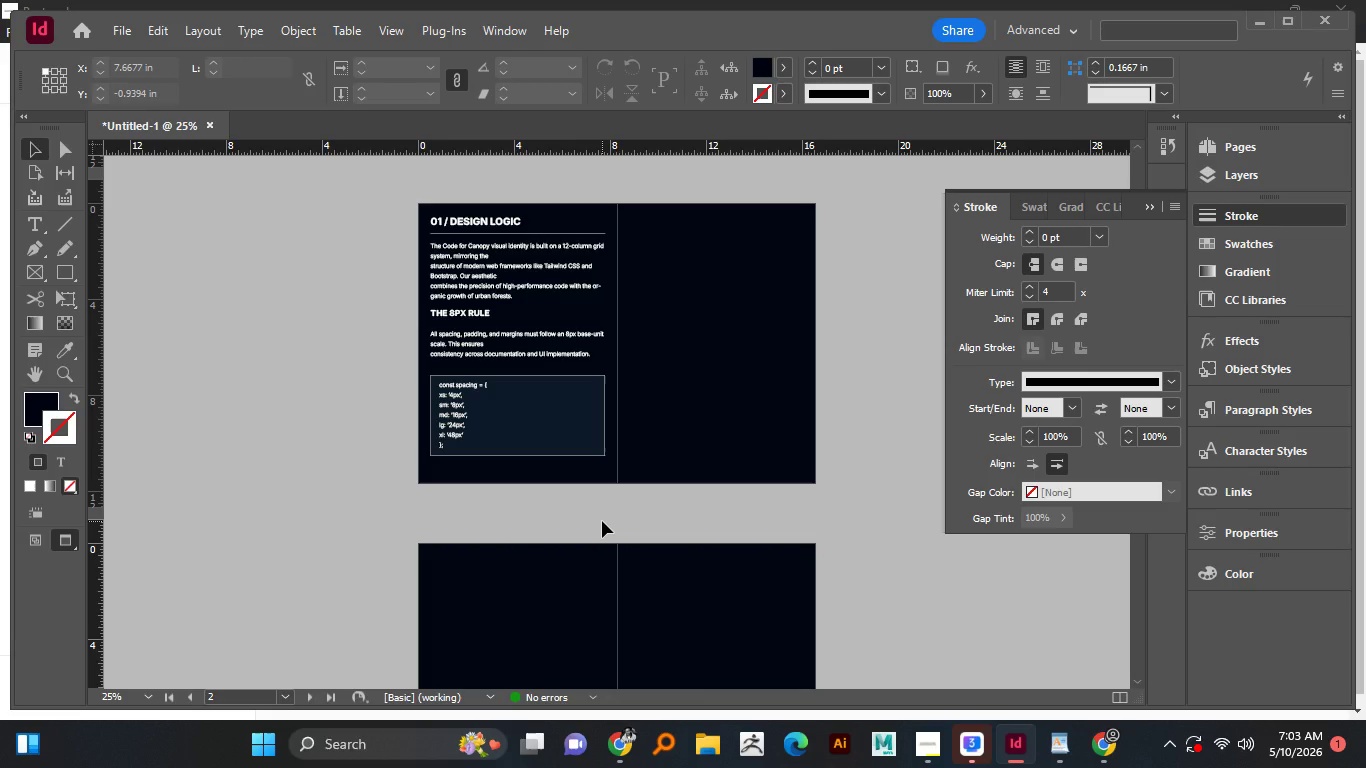 
wait(10.0)
 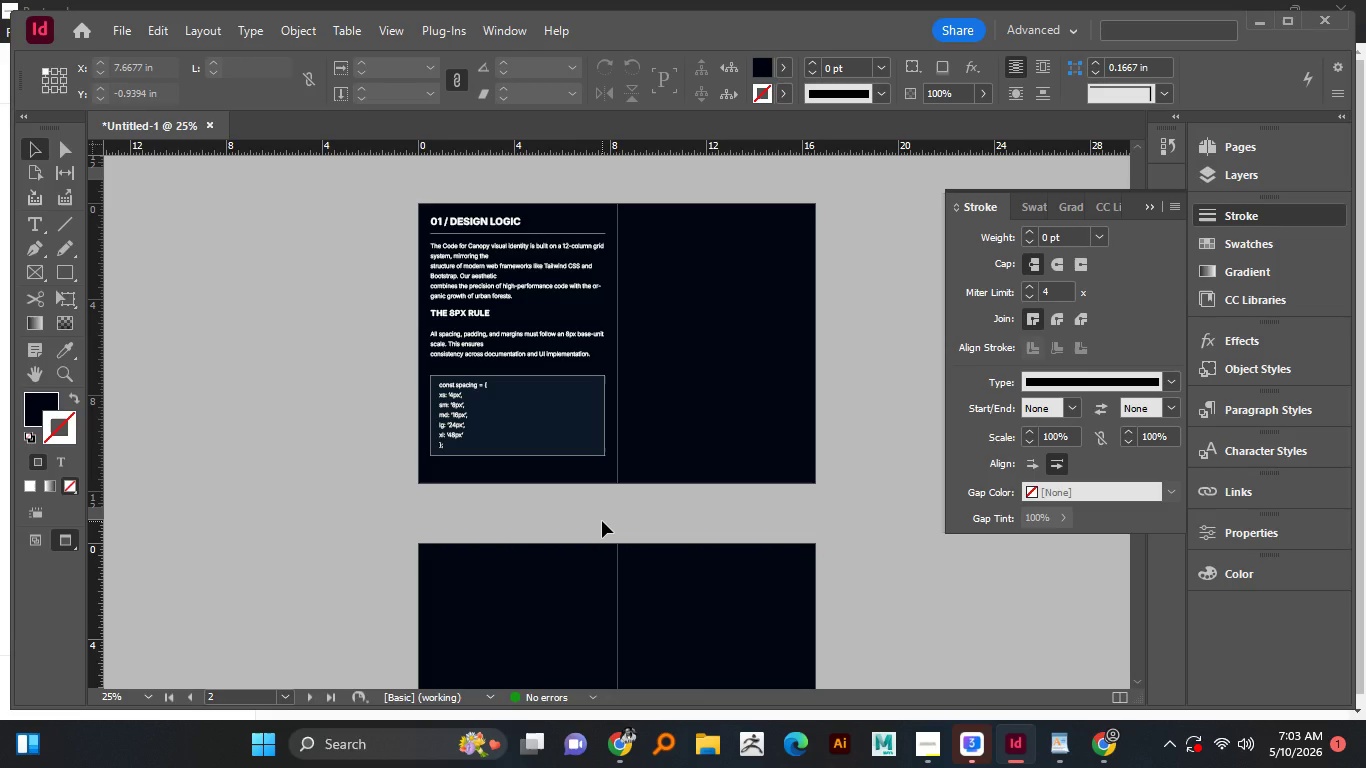 
left_click_drag(start_coordinate=[412, 192], to_coordinate=[481, 245])
 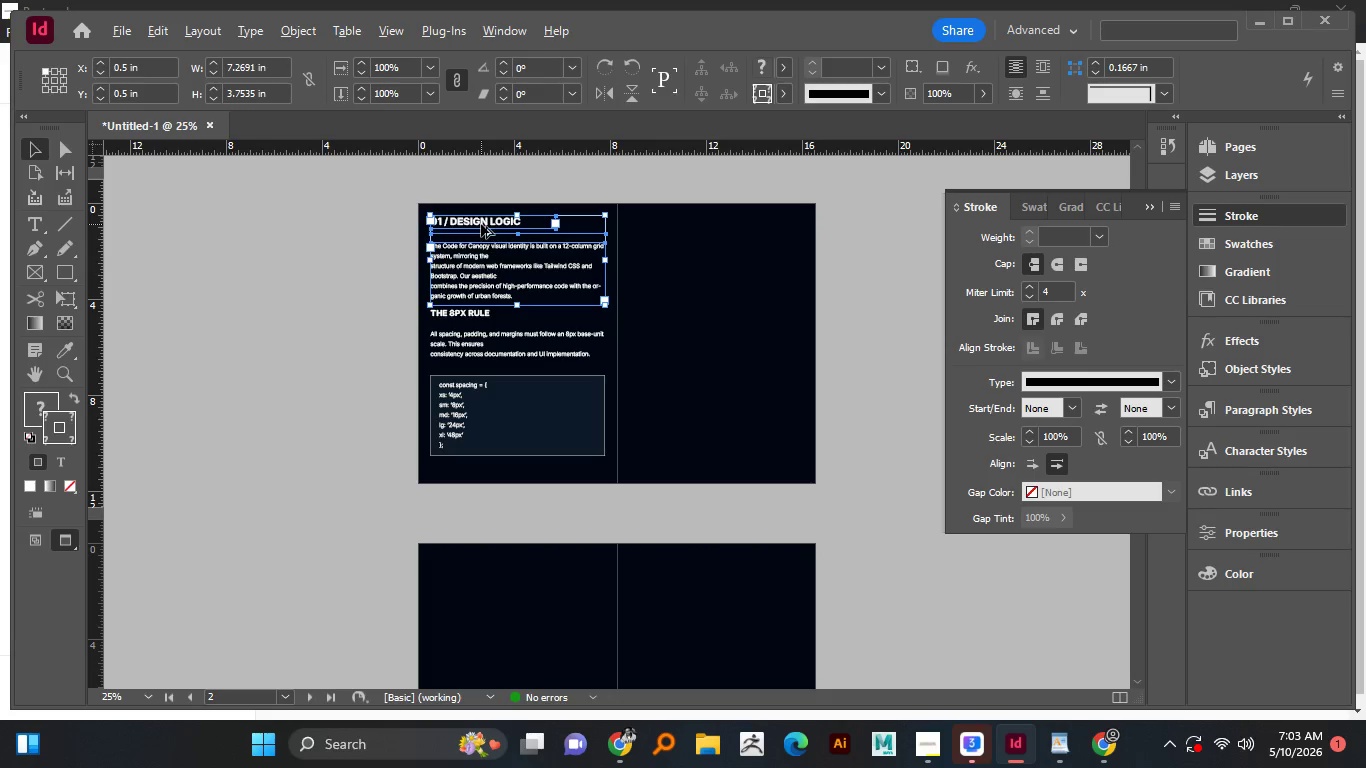 
key(Alt+AltLeft)
 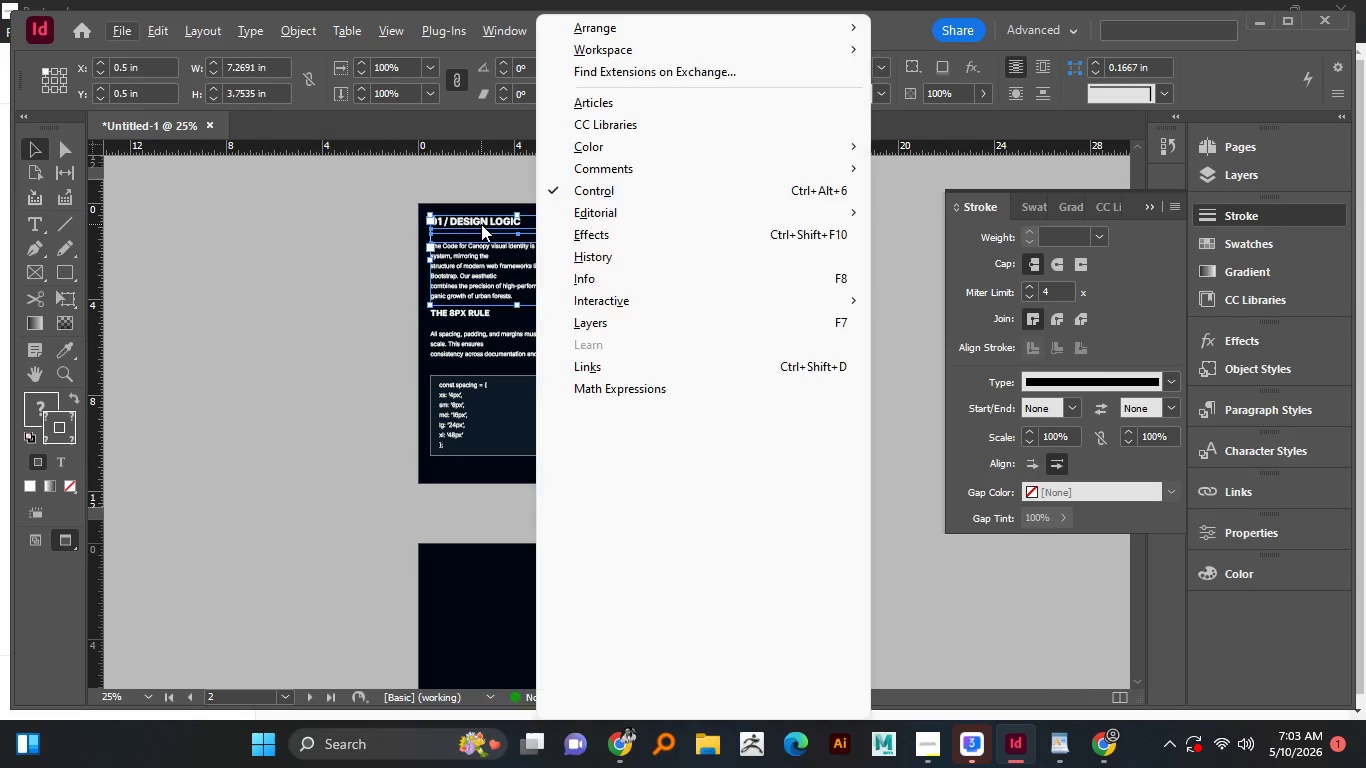 
key(W)
 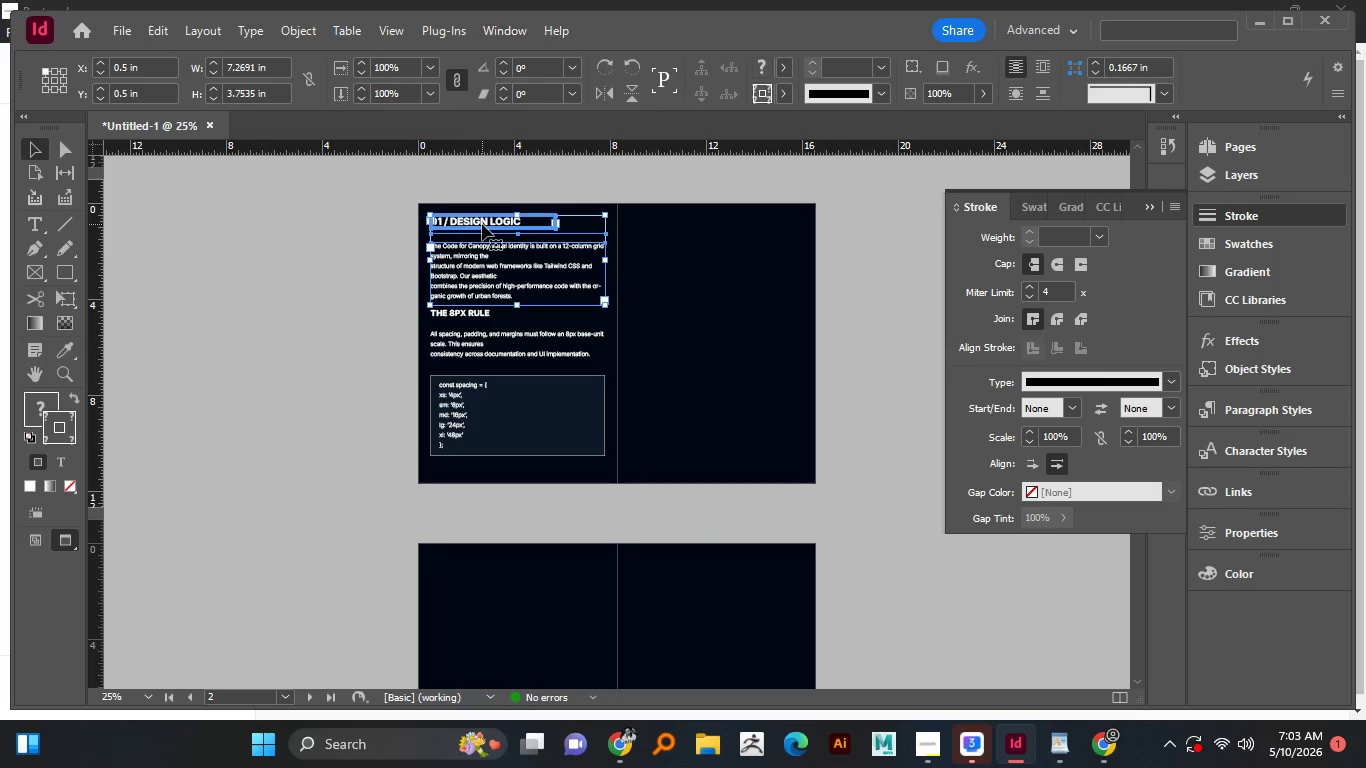 
left_click([482, 224])
 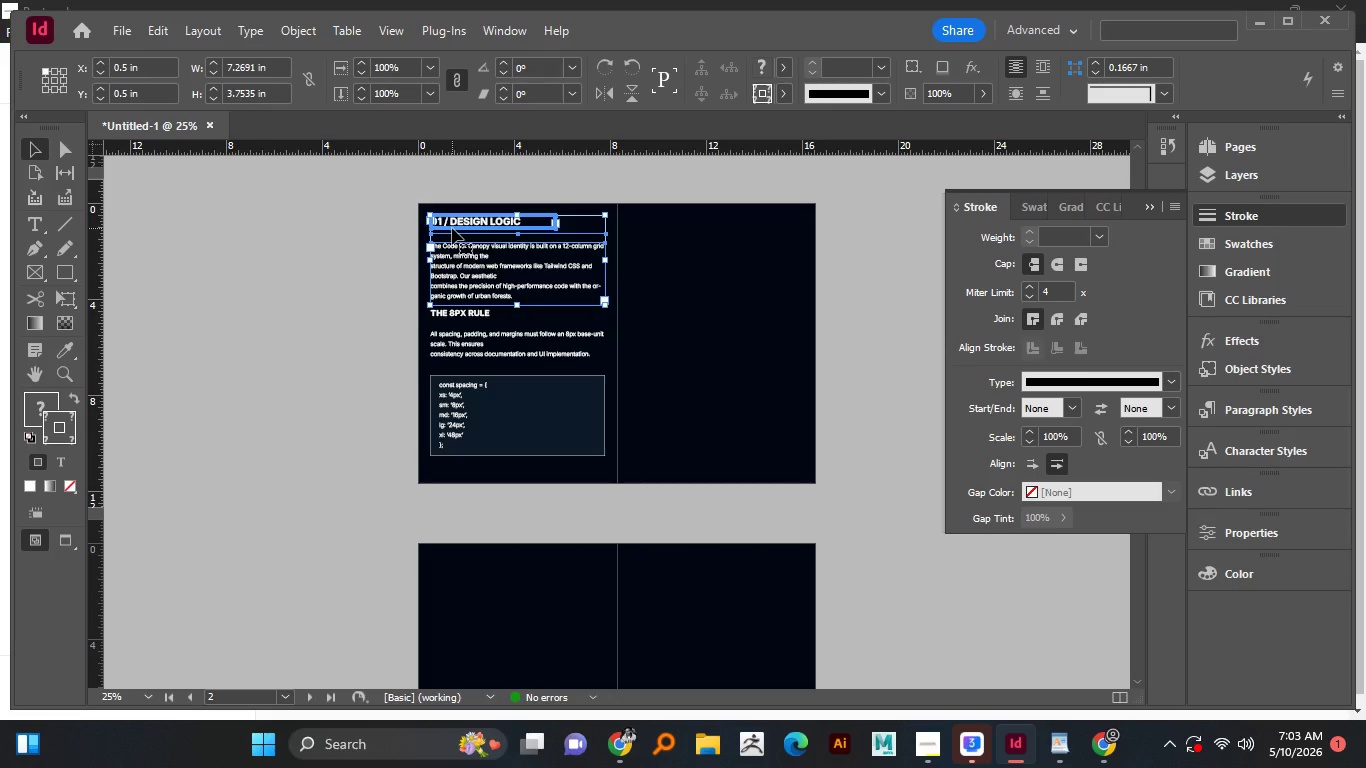 
key(W)
 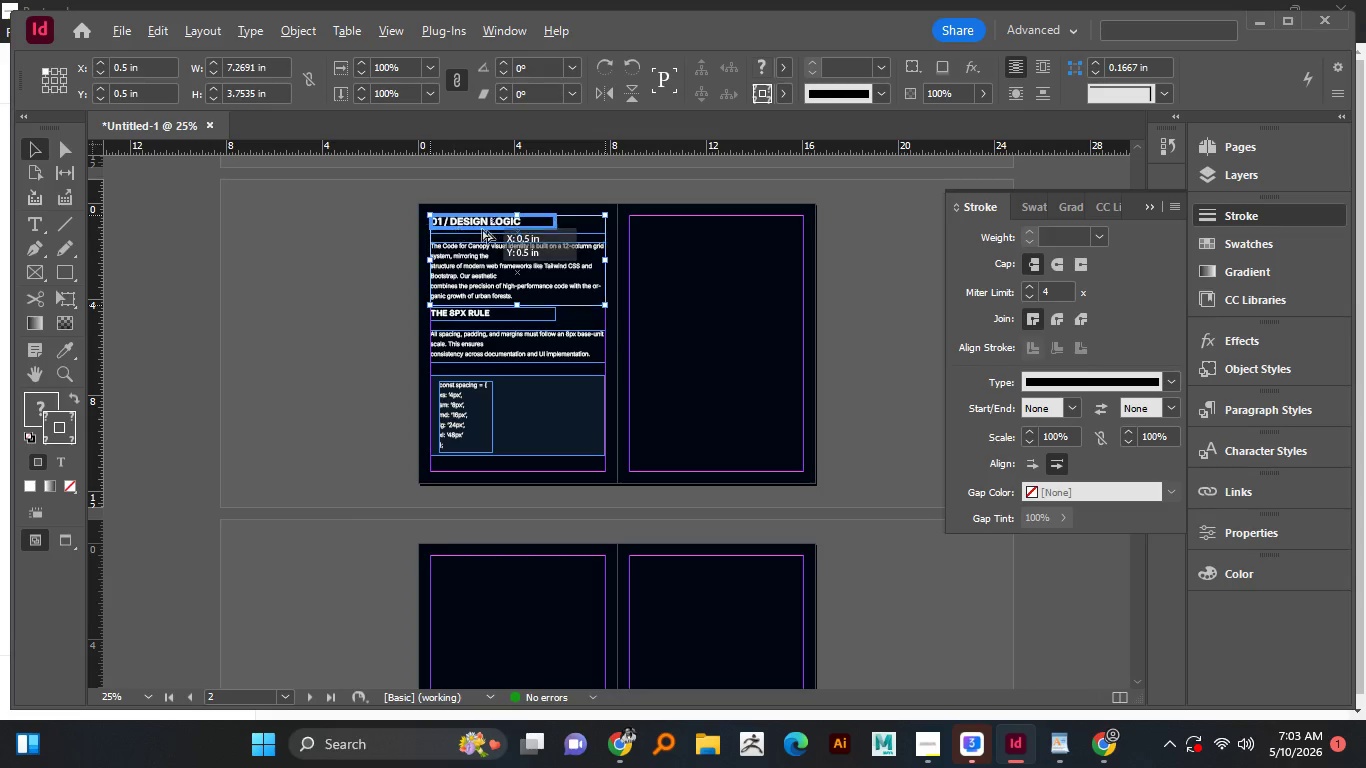 
hold_key(key=AltLeft, duration=2.83)
left_click_drag(start_coordinate=[455, 228], to_coordinate=[656, 234])
 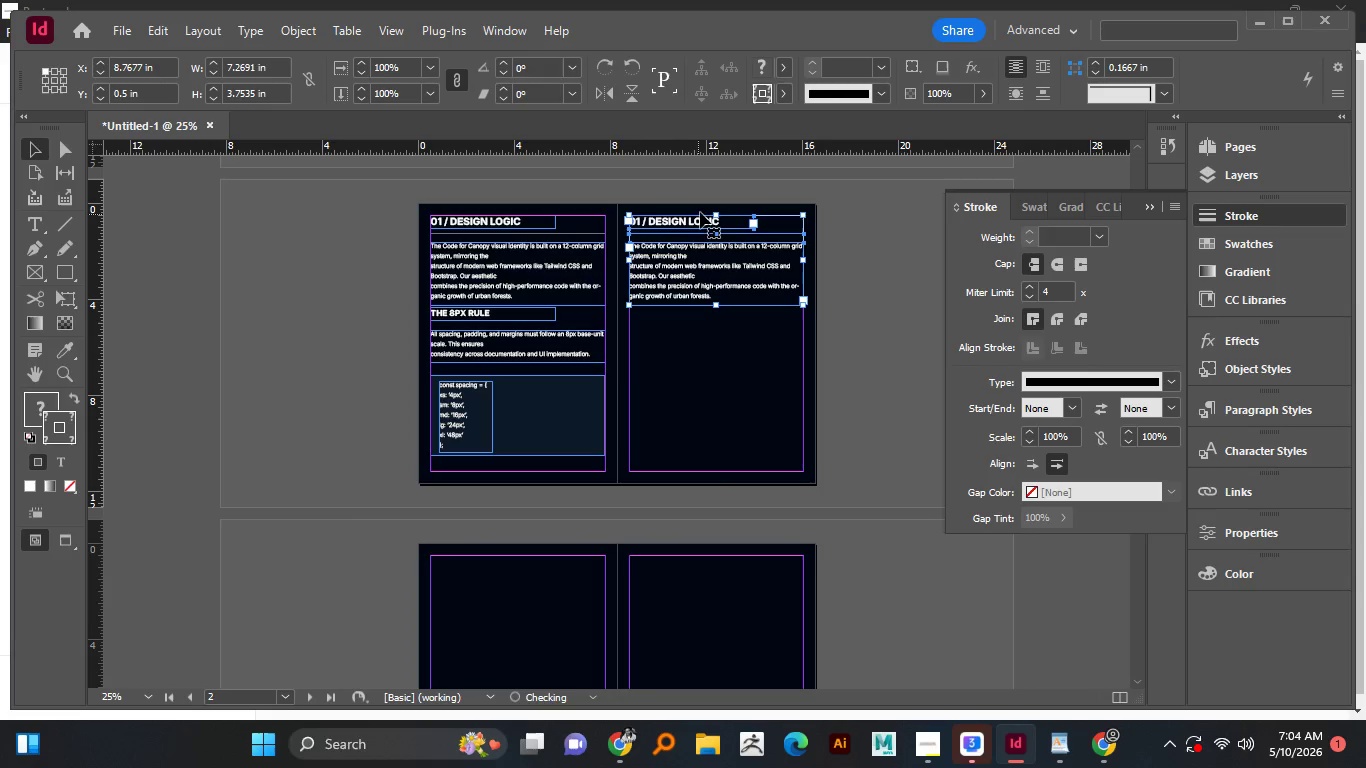 
hold_key(key=ShiftLeft, duration=1.5)
 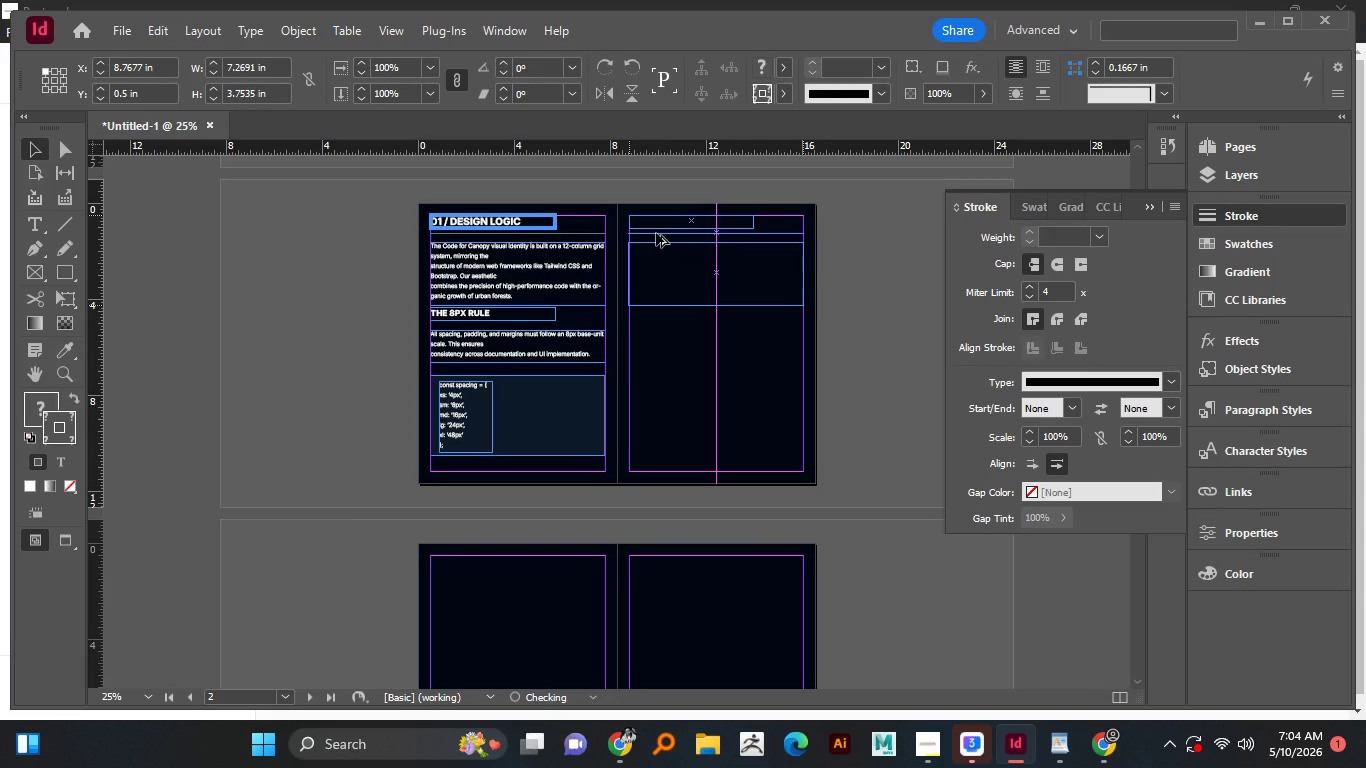 
hold_key(key=ShiftLeft, duration=1.12)
 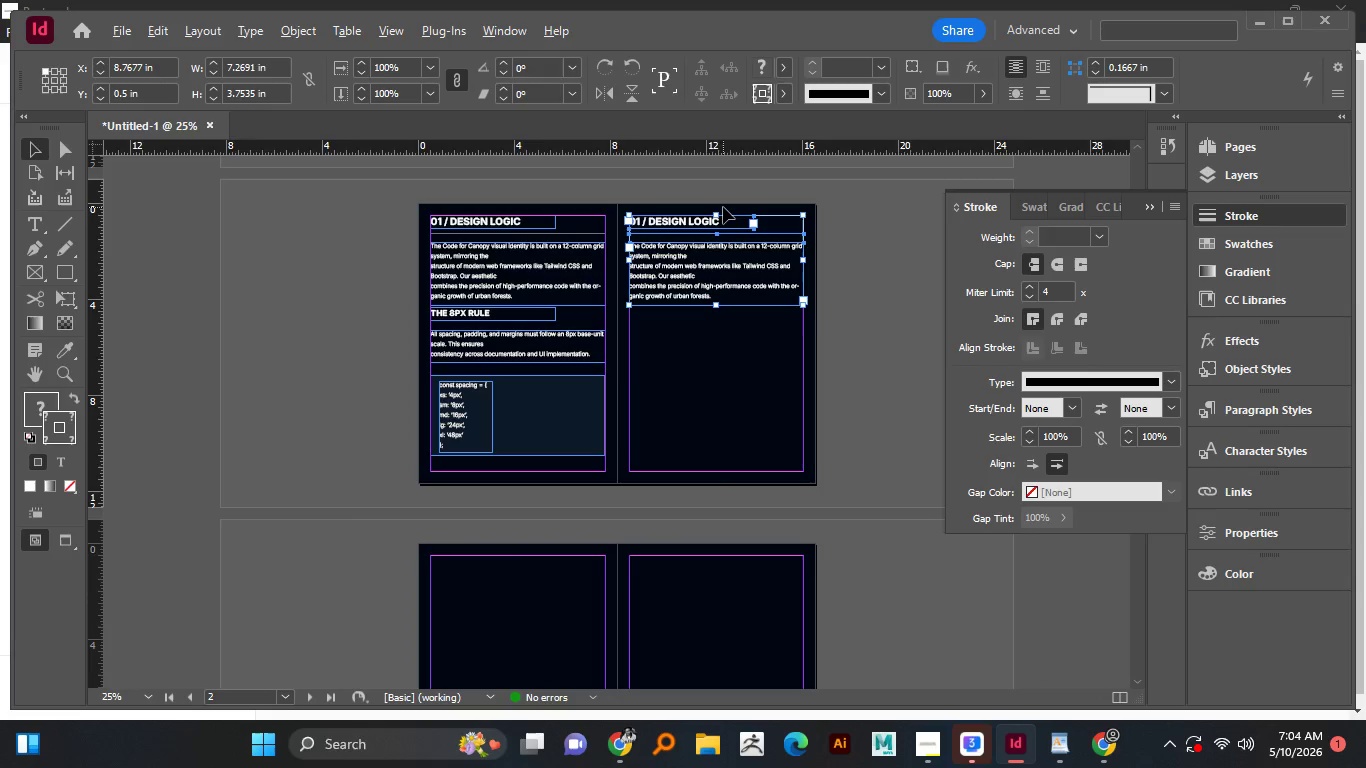 
hold_key(key=AltLeft, duration=0.61)
scroll: coordinate [723, 207], scroll_direction: up, amount: 1.0
 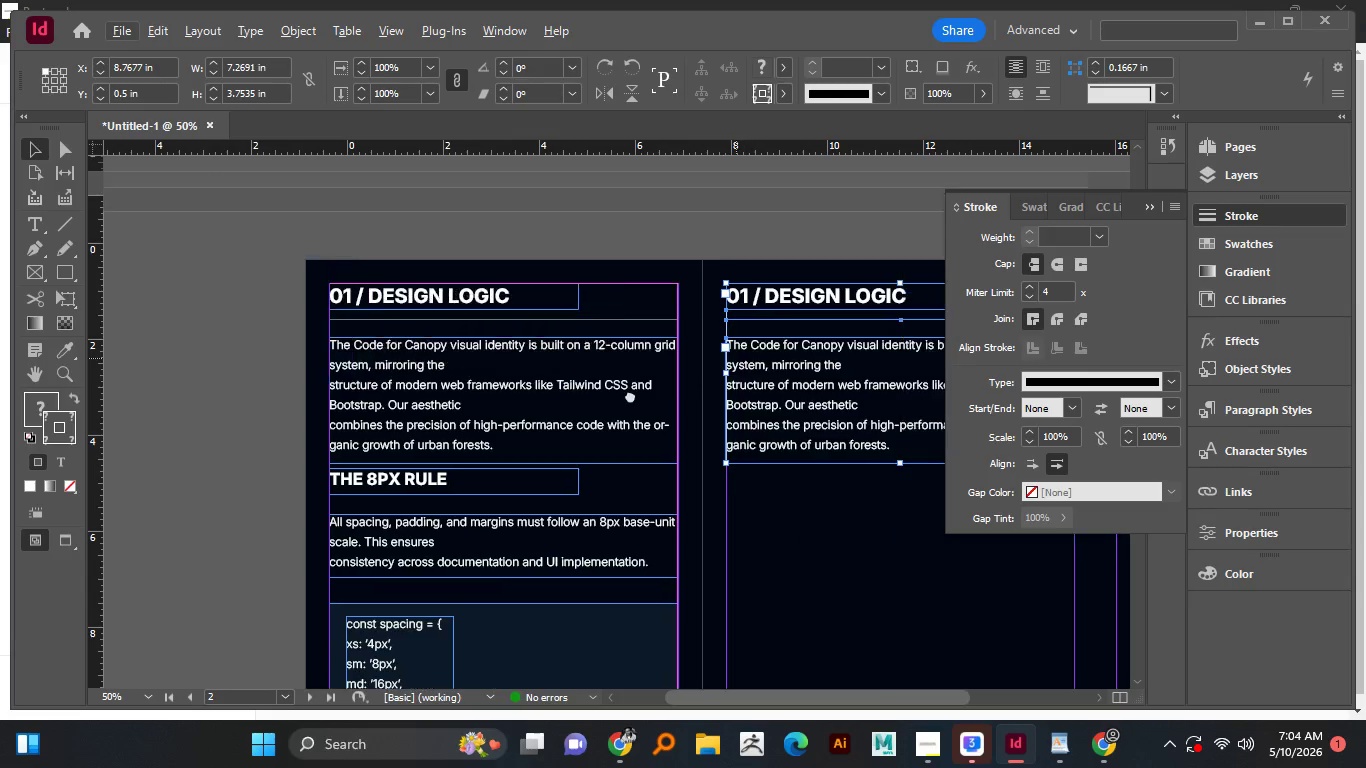 
hold_key(key=Space, duration=1.22)
 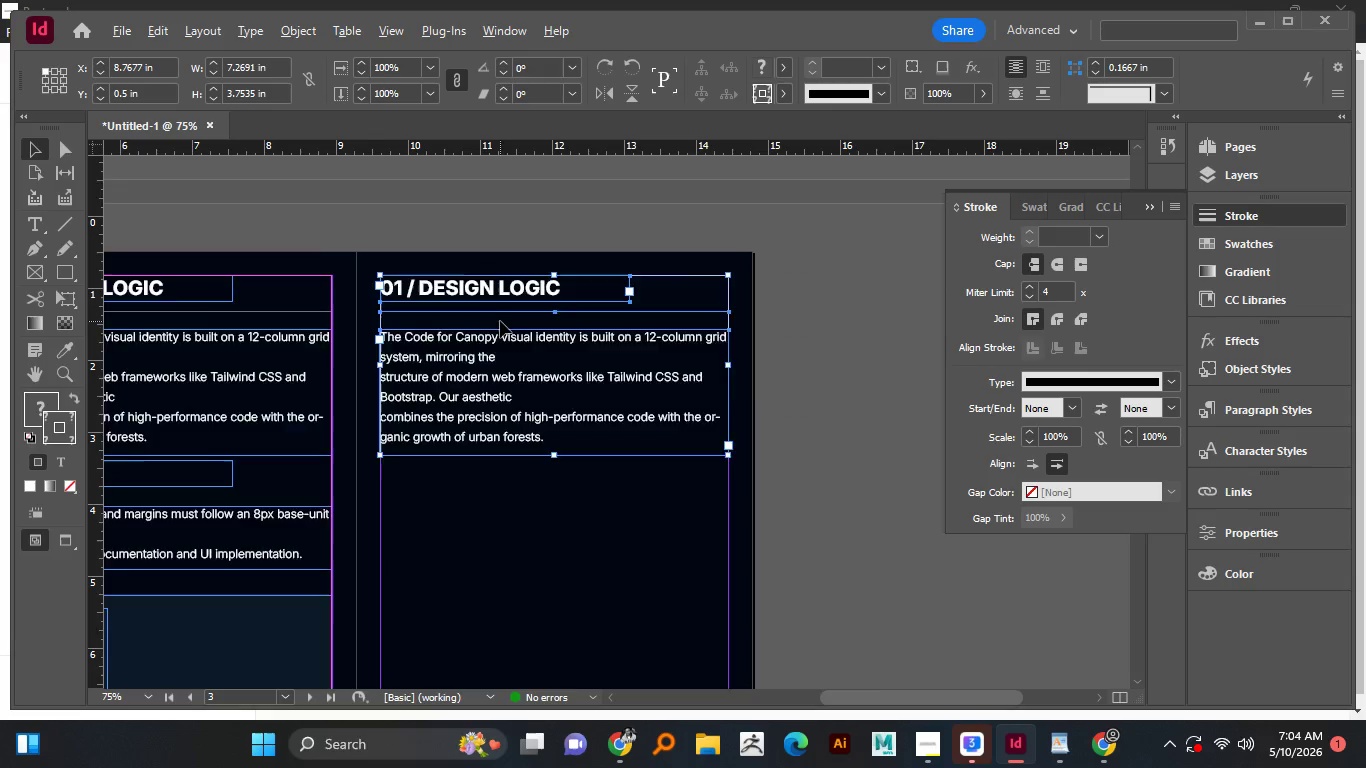 
left_click_drag(start_coordinate=[688, 370], to_coordinate=[361, 387])
 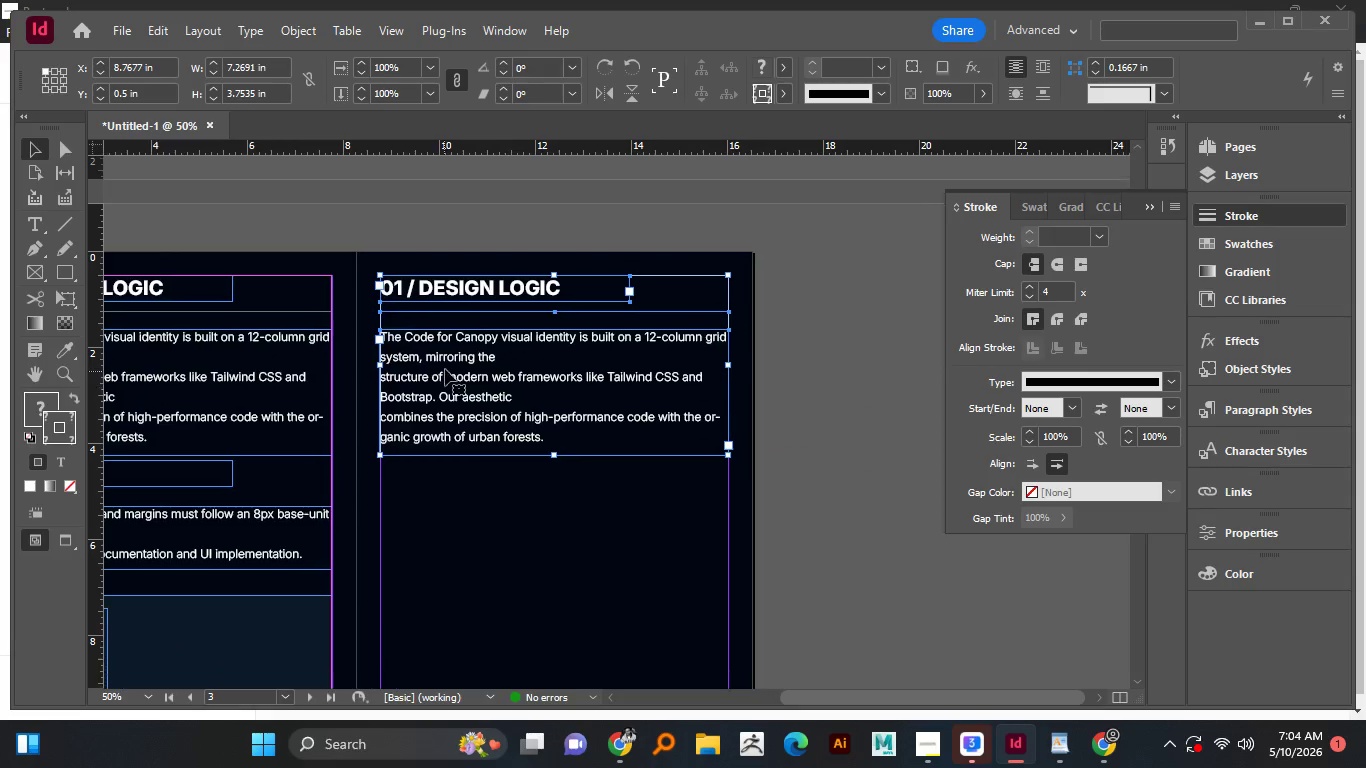 
left_click_drag(start_coordinate=[507, 389], to_coordinate=[447, 381])
 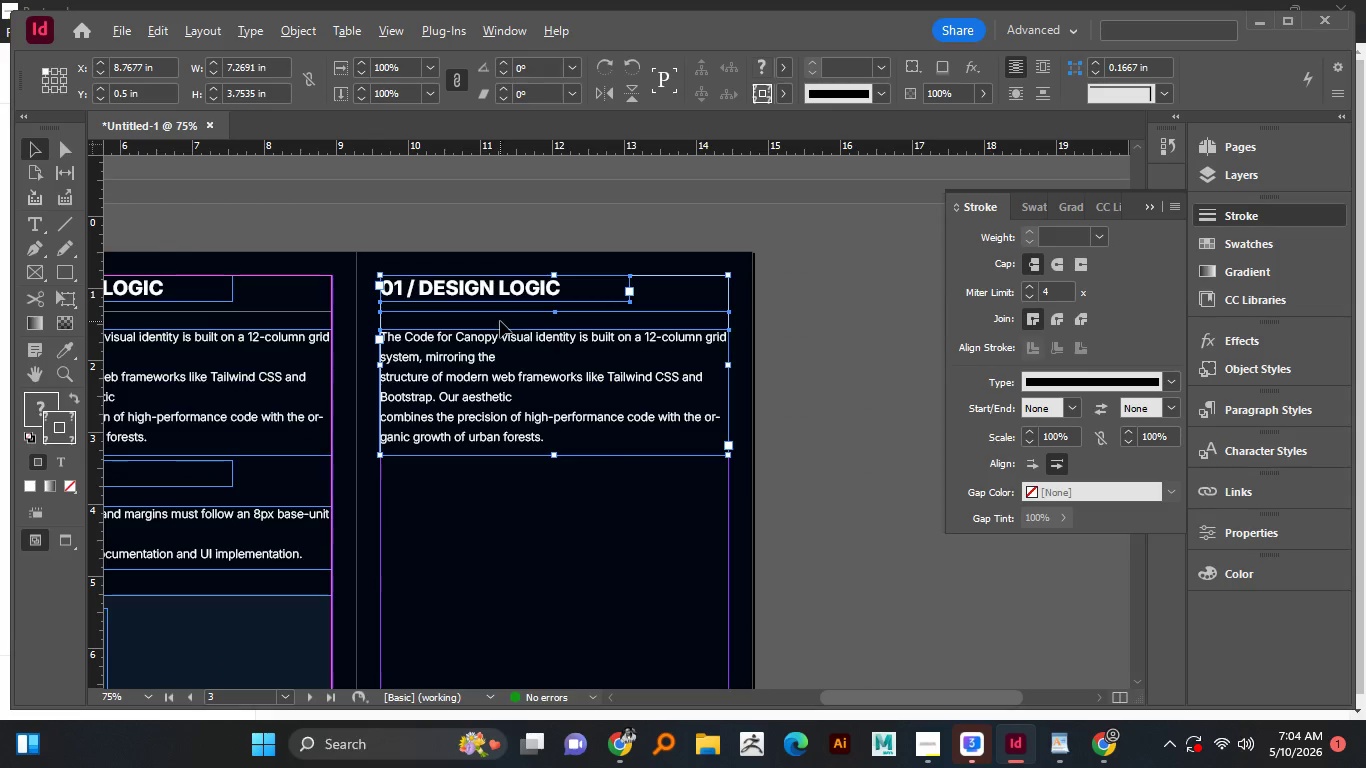 
hold_key(key=AltLeft, duration=0.45)
scroll: coordinate [500, 321], scroll_direction: up, amount: 1.0
 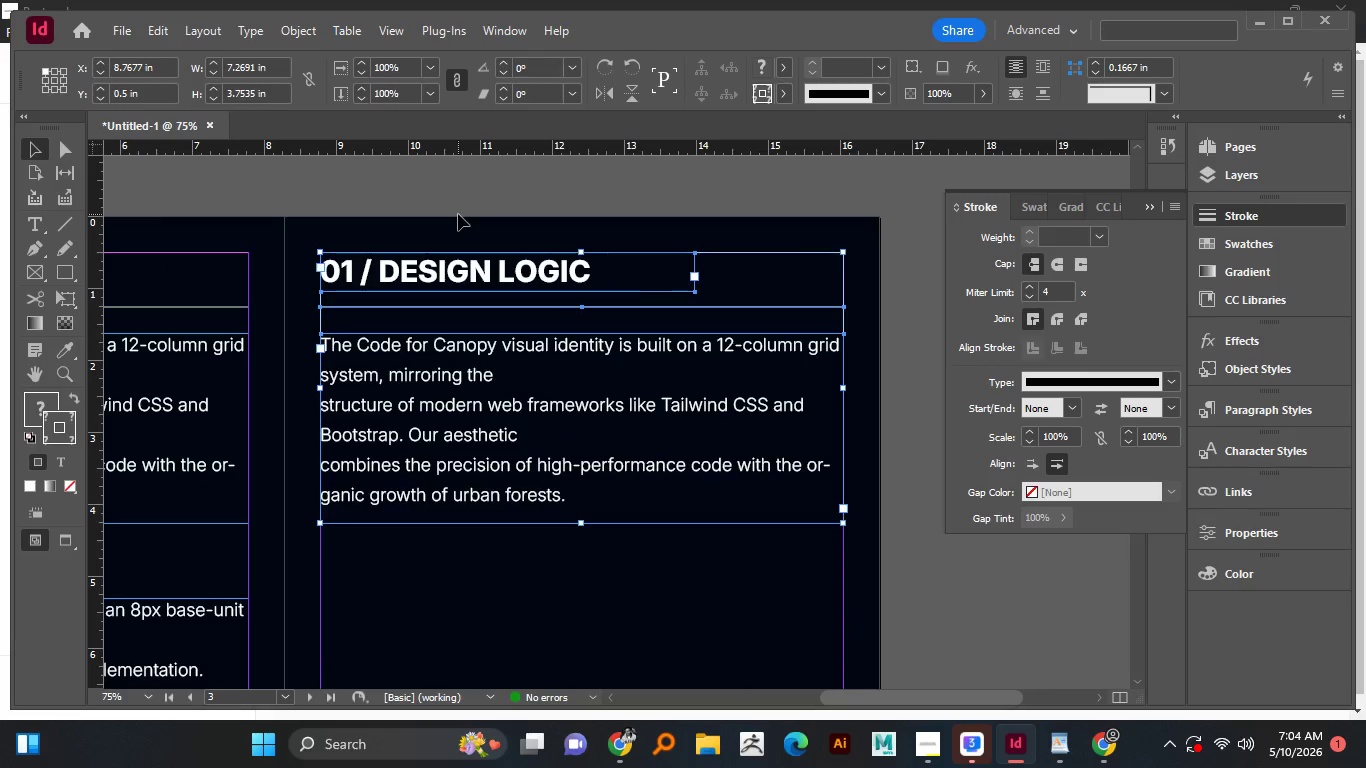 
left_click([458, 214])
 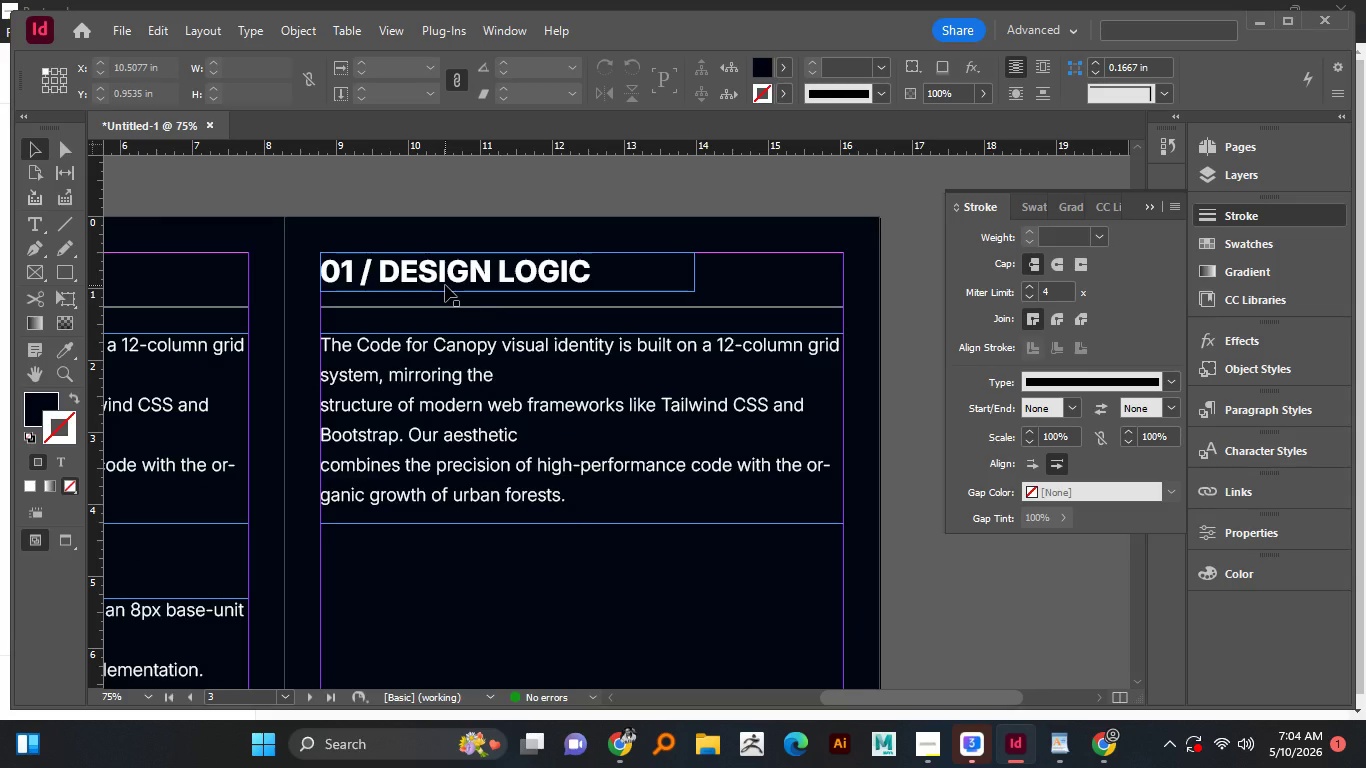 
wait(9.73)
 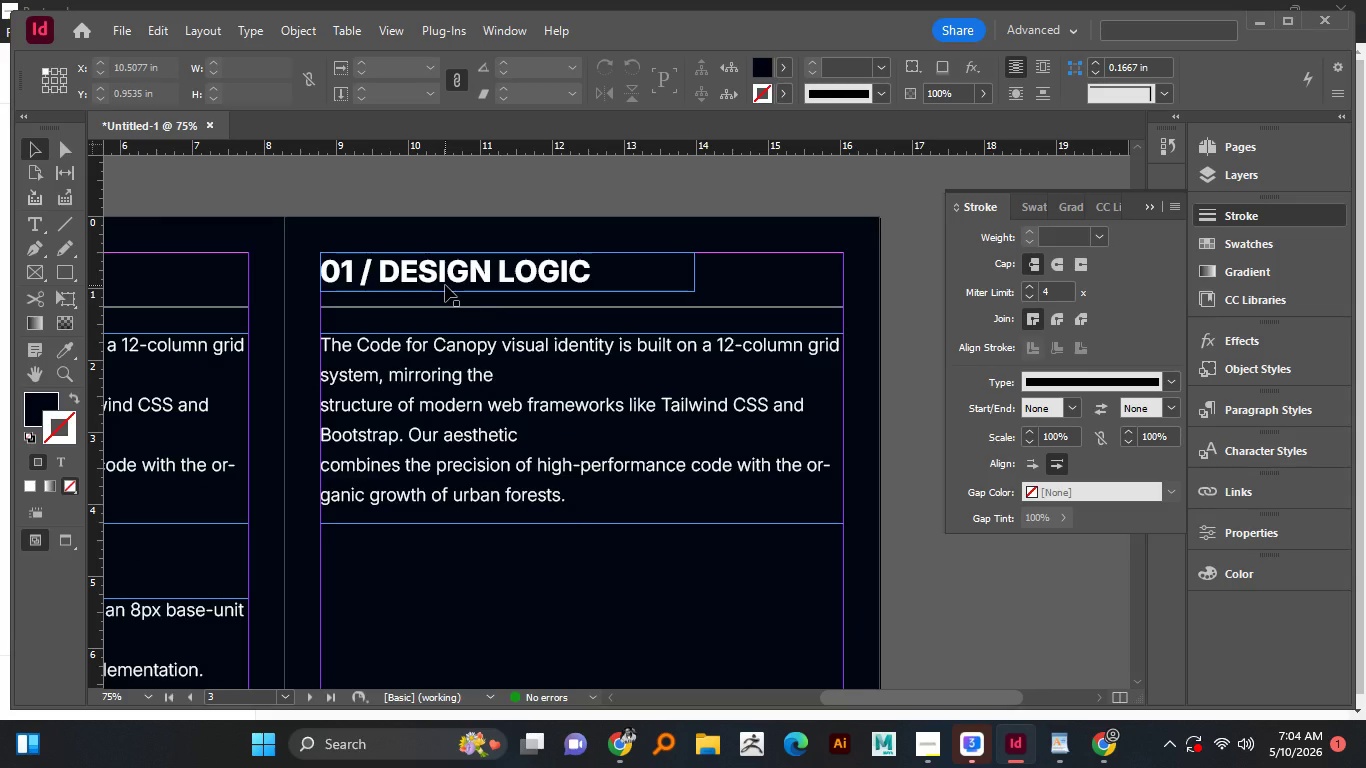 
left_click([919, 747])